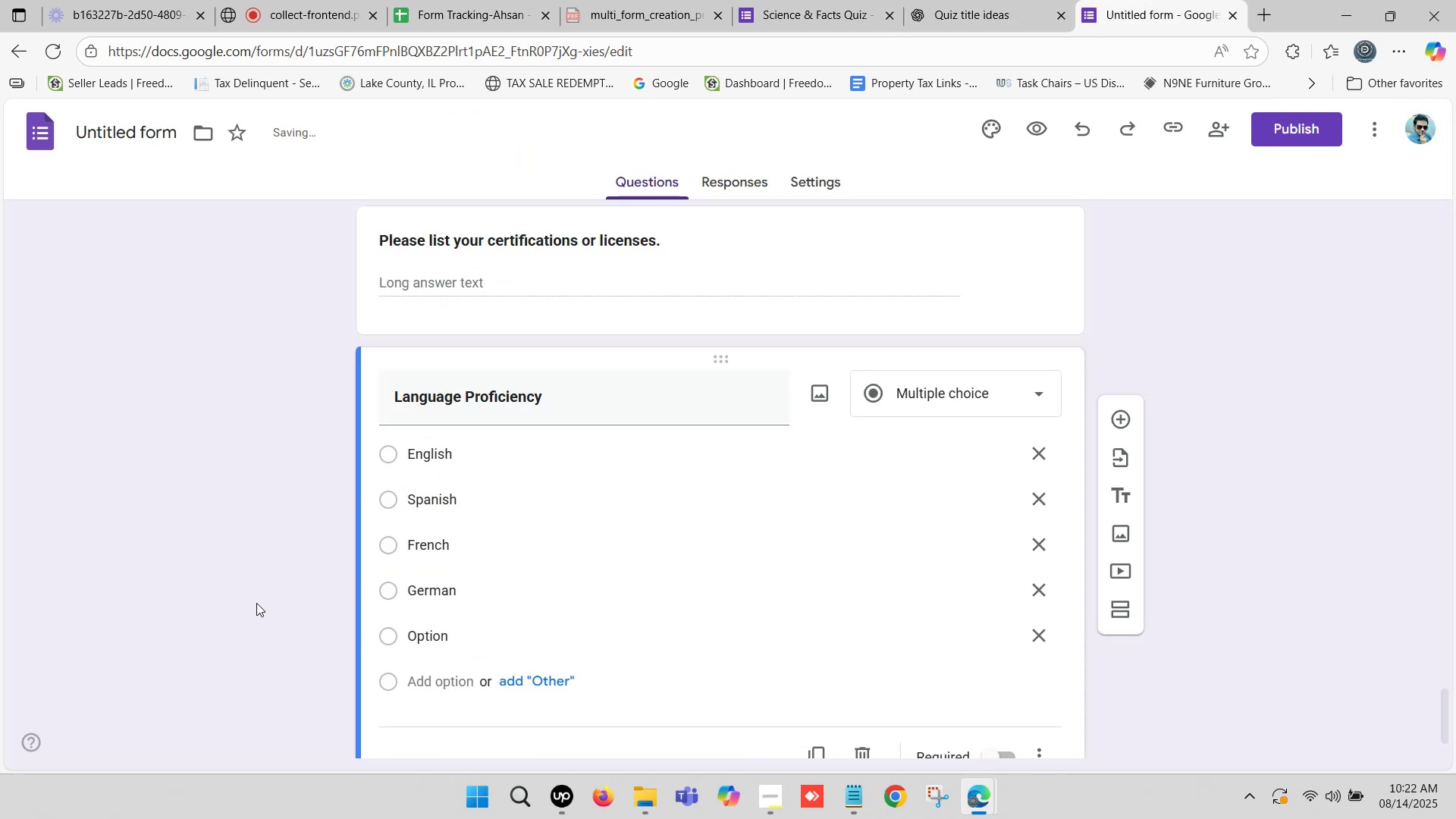 
scroll: coordinate [264, 600], scroll_direction: down, amount: 4.0
 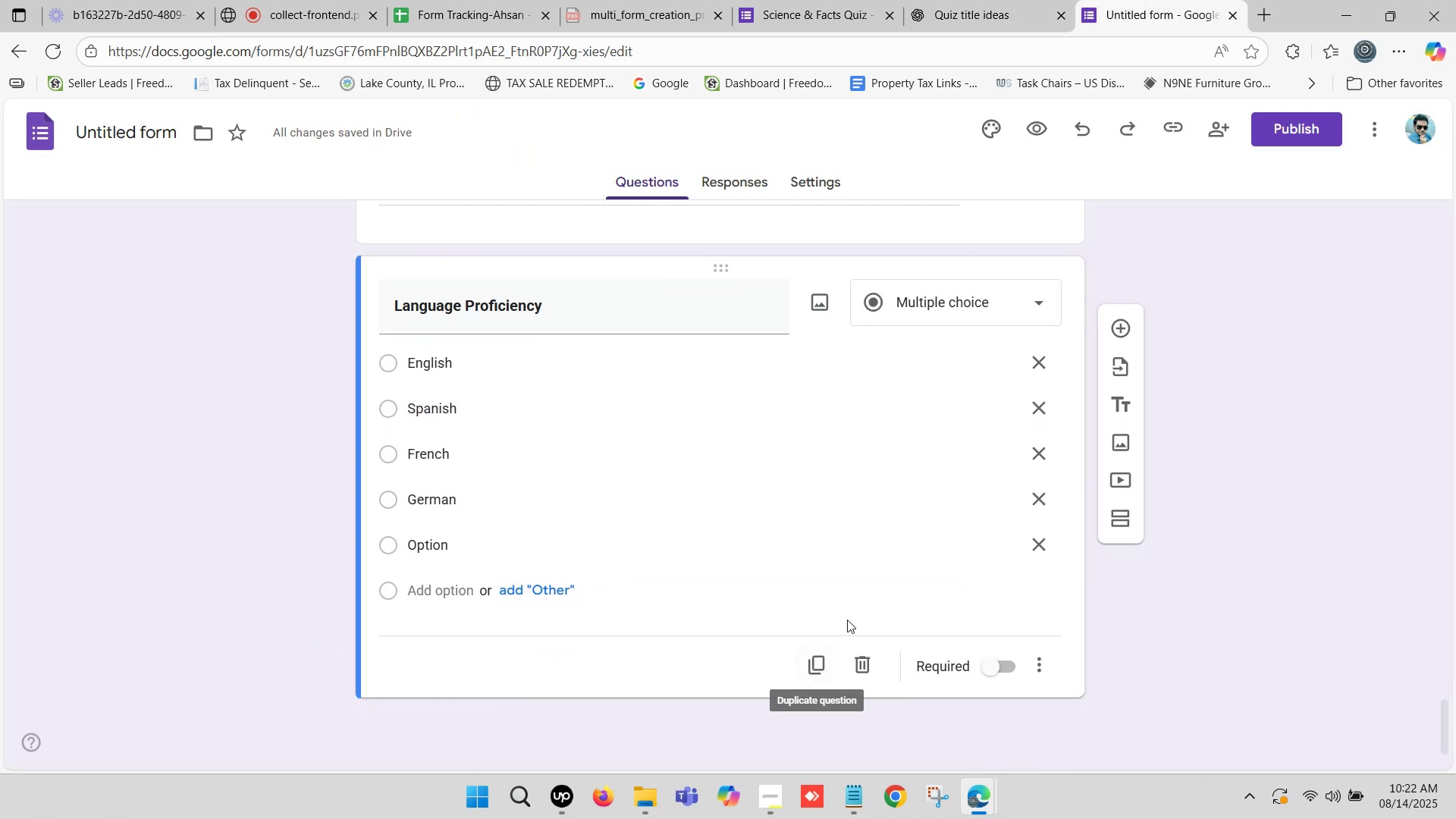 
left_click([988, 662])
 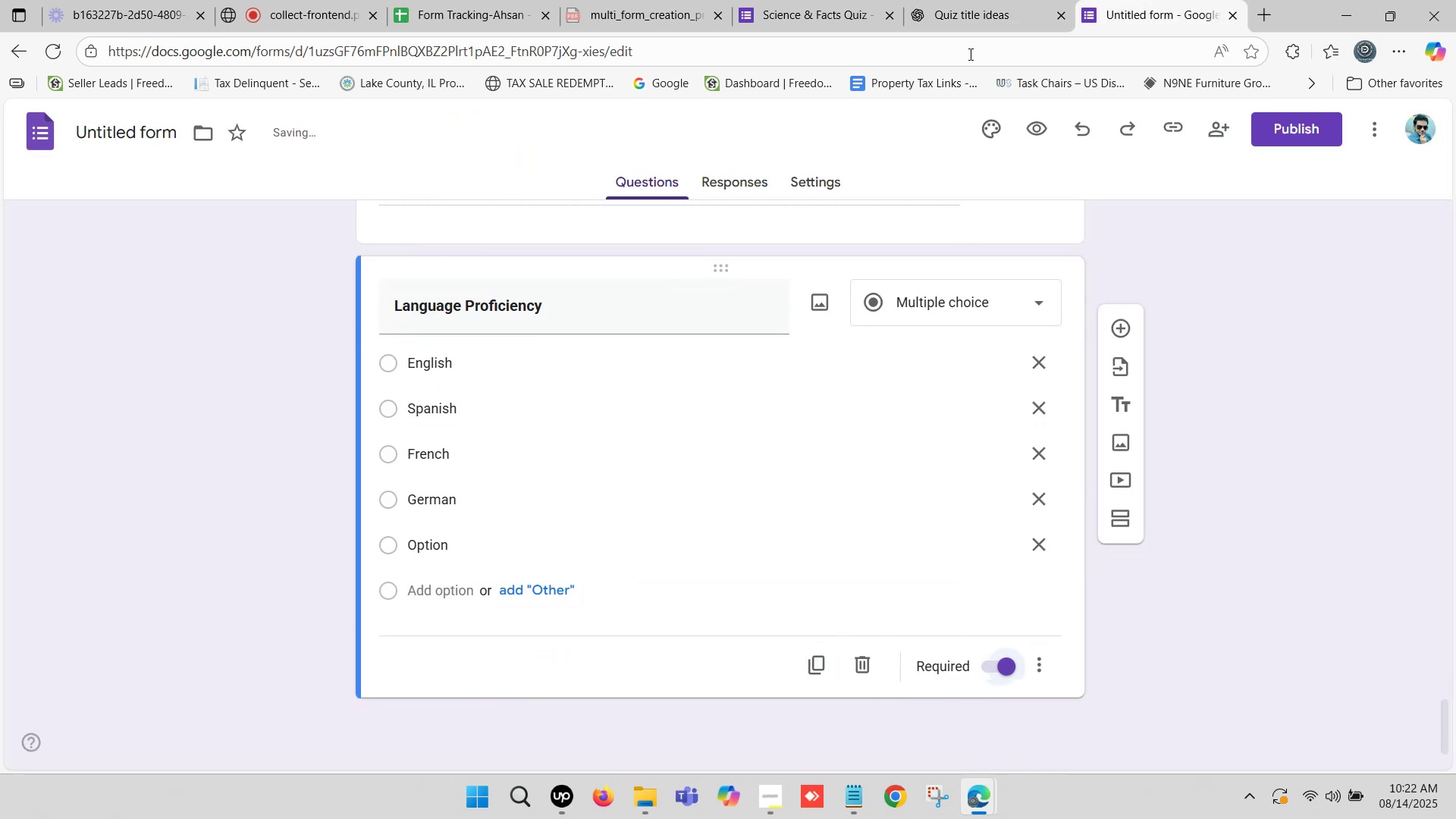 
left_click([935, 0])
 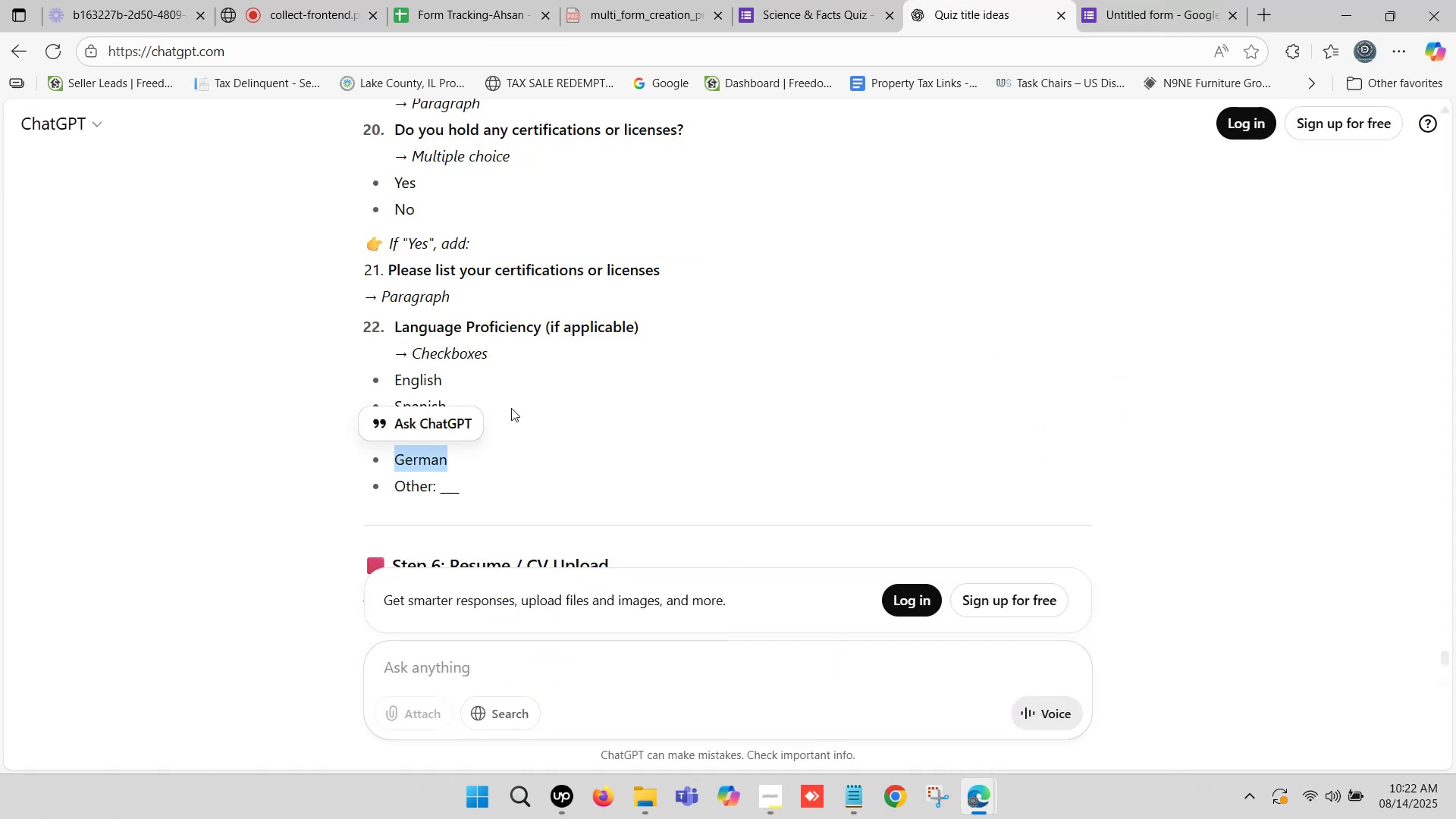 
scroll: coordinate [483, 425], scroll_direction: down, amount: 2.0
 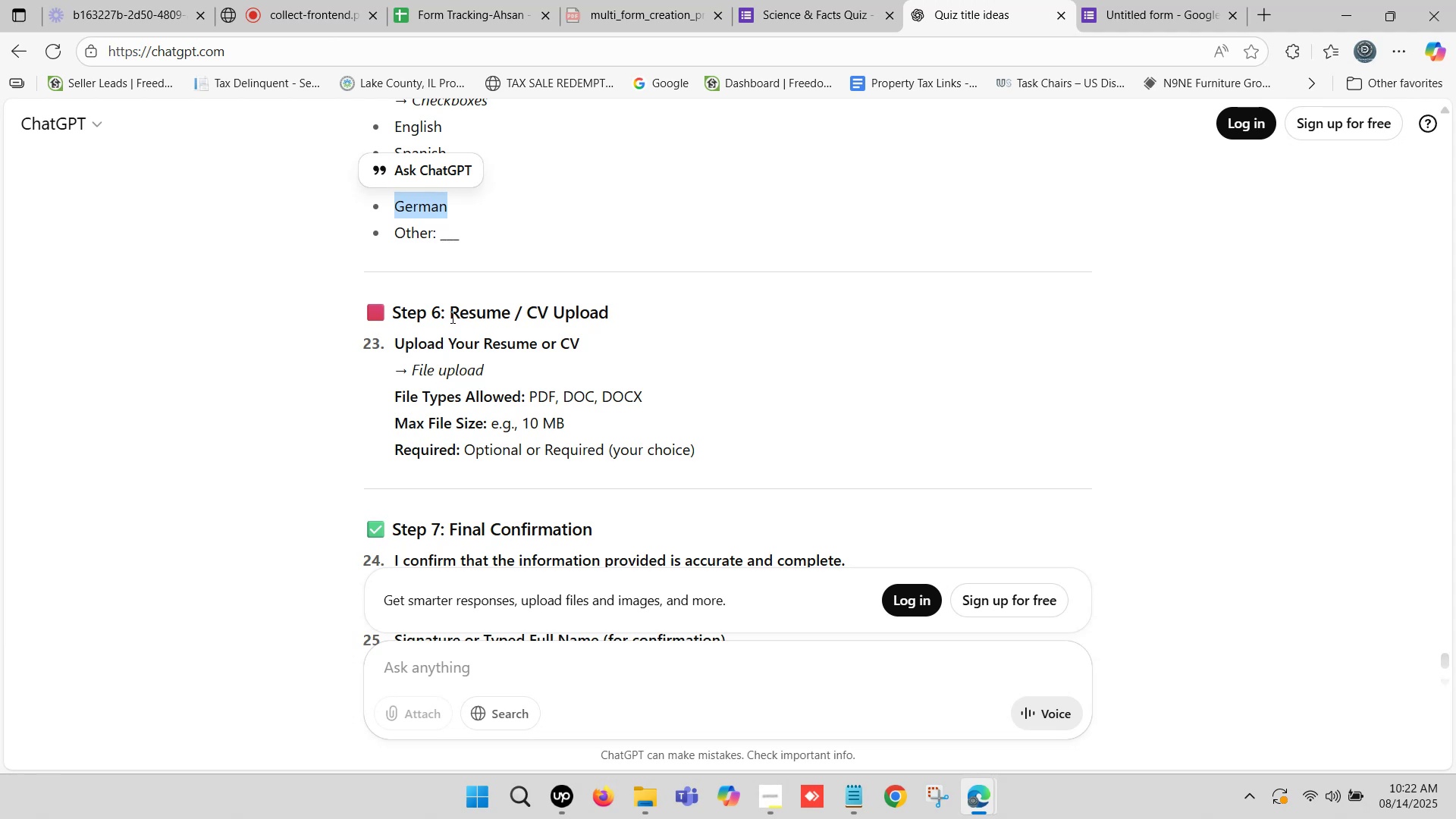 
left_click_drag(start_coordinate=[452, 314], to_coordinate=[604, 313])
 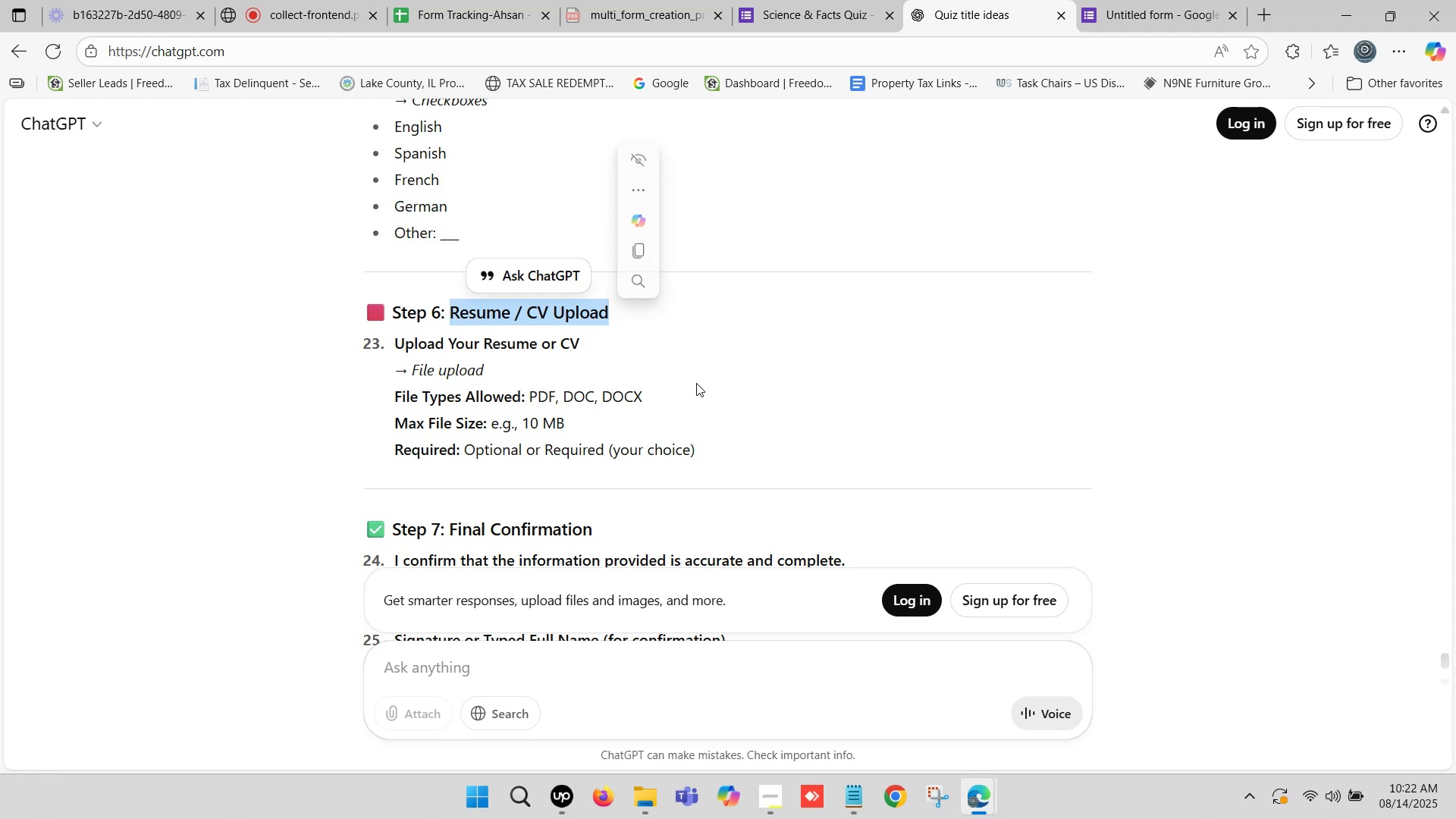 
key(Control+C)
 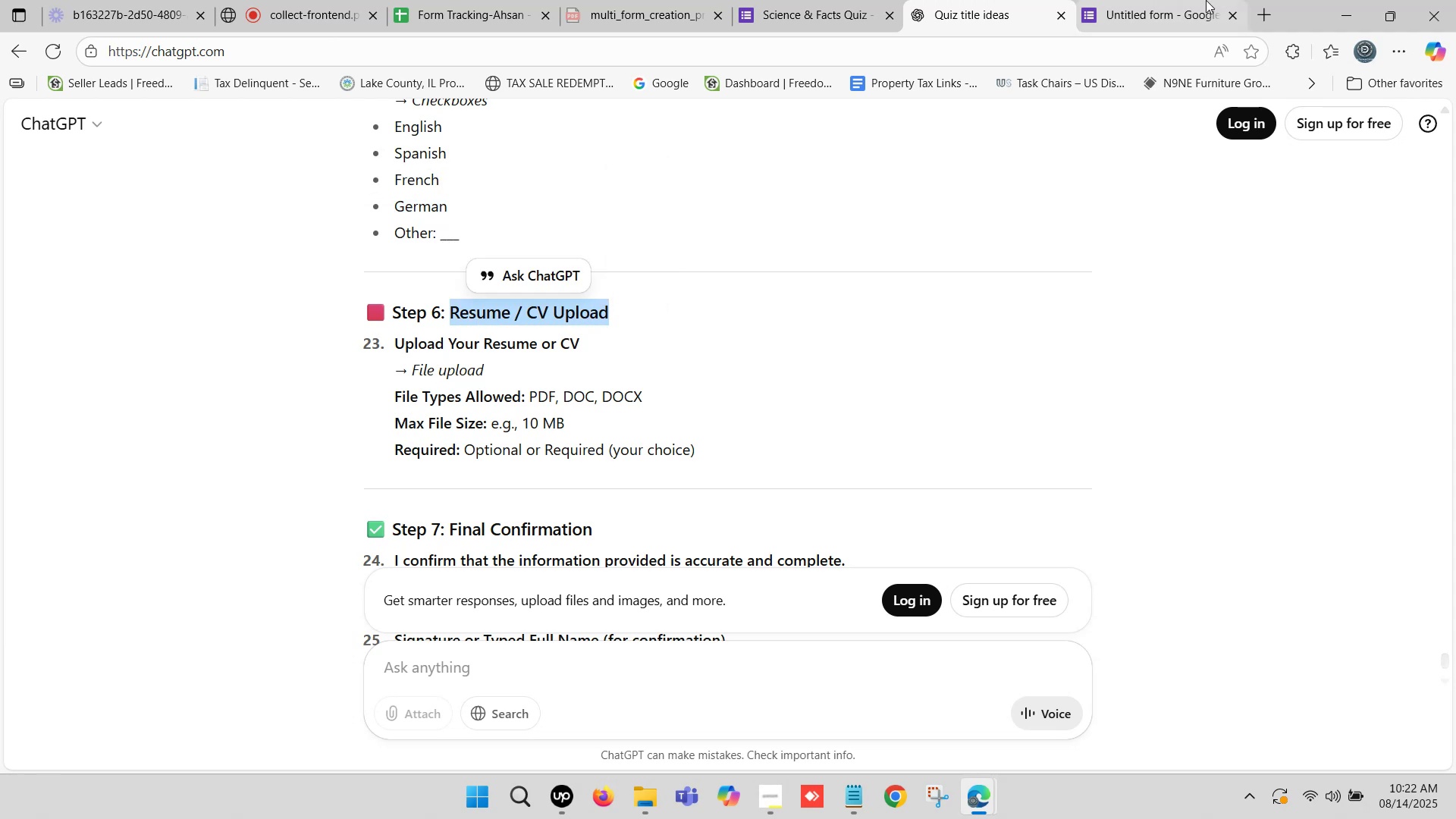 
left_click([1206, 0])
 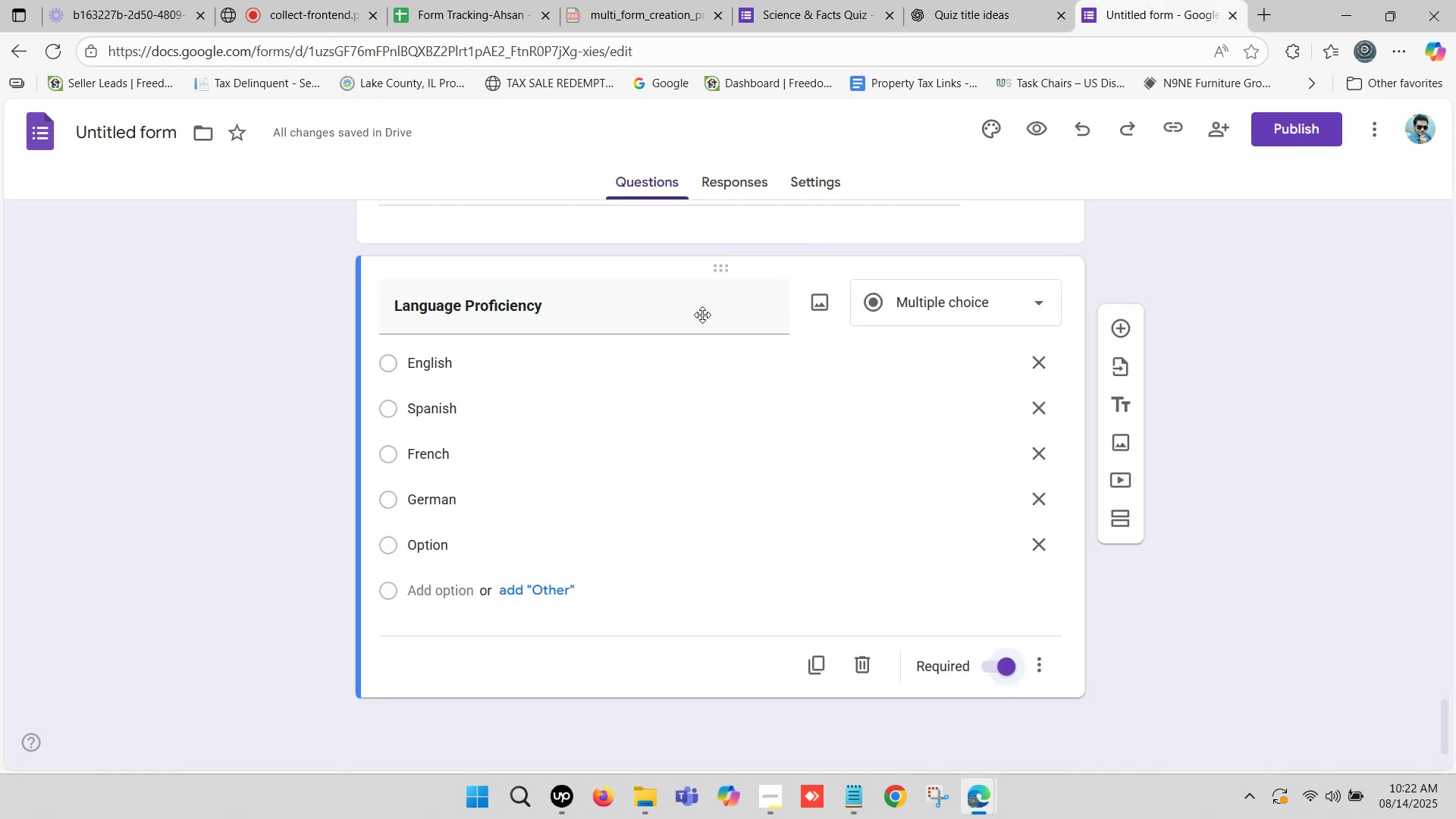 
scroll: coordinate [506, 434], scroll_direction: up, amount: 12.0
 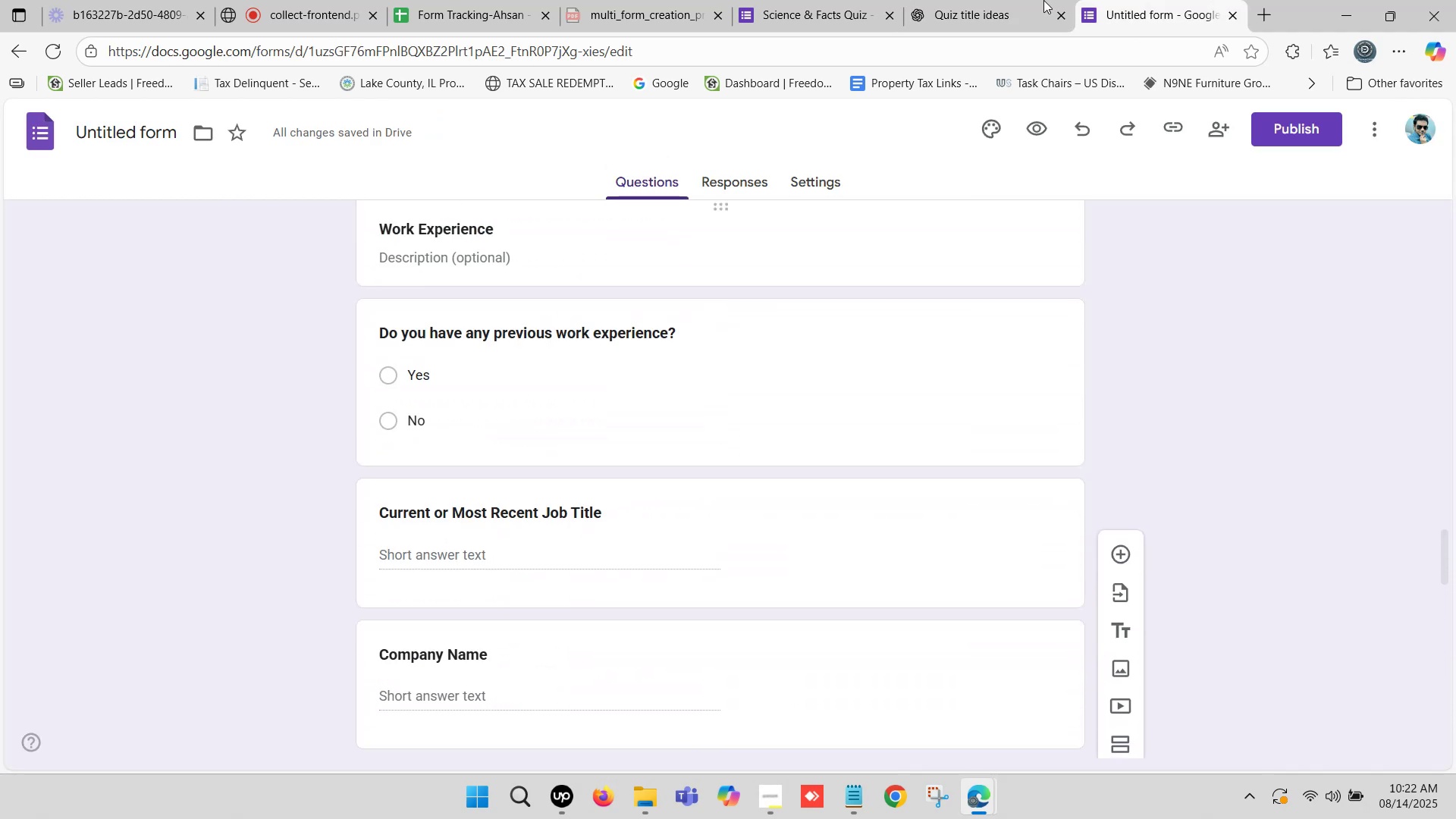 
left_click([946, 0])
 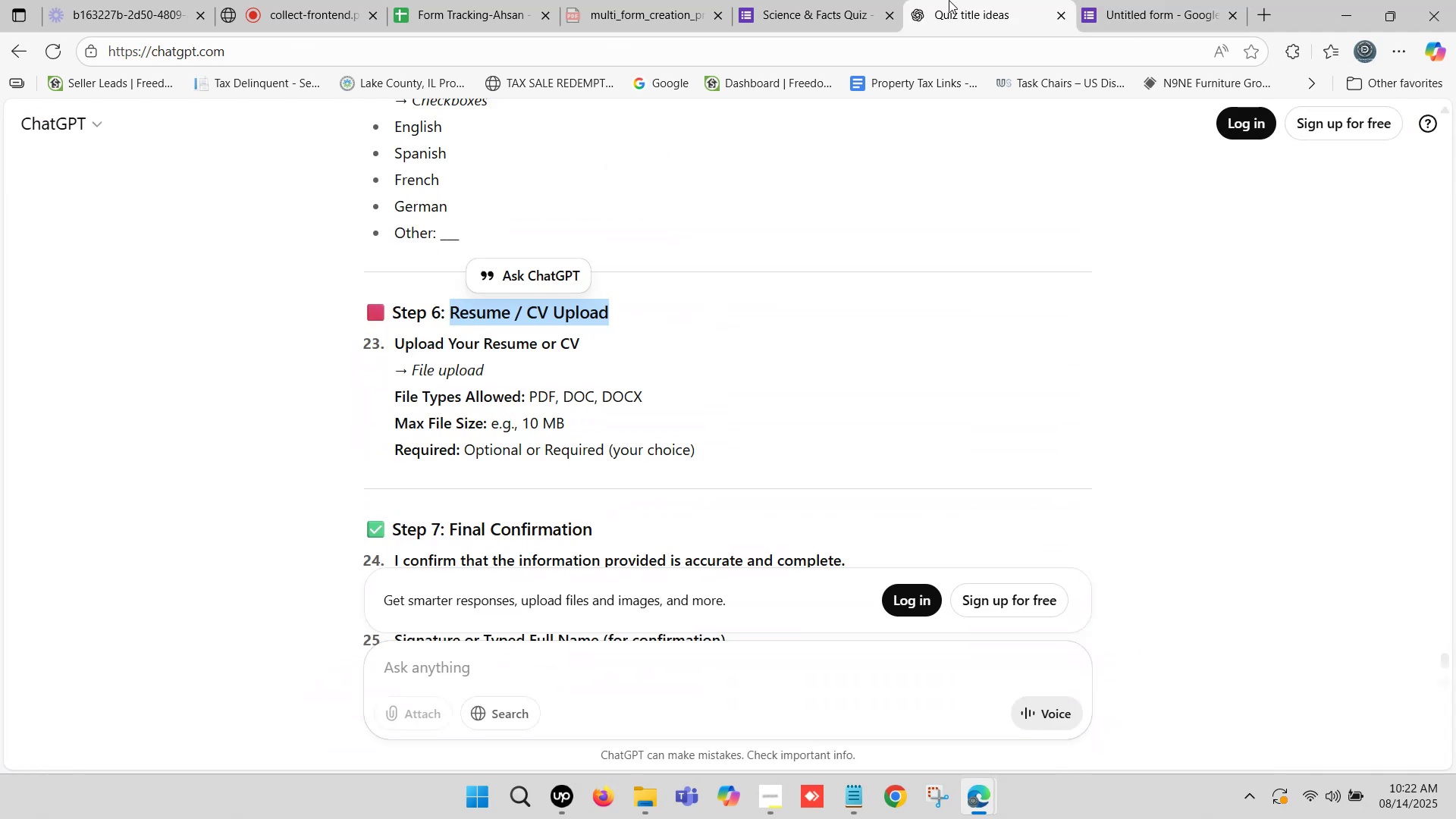 
mouse_move([1100, 0])
 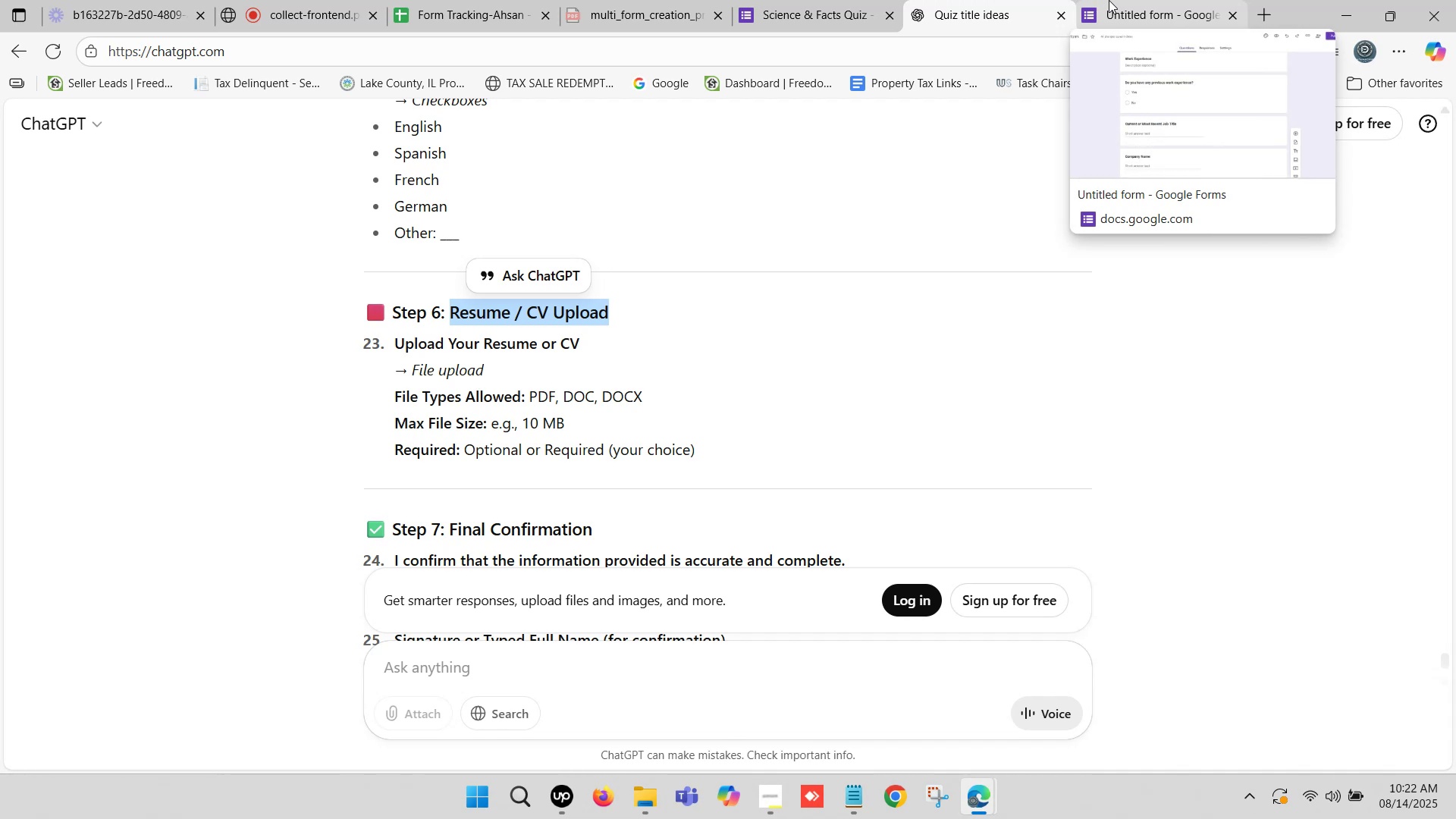 
left_click([1111, 0])
 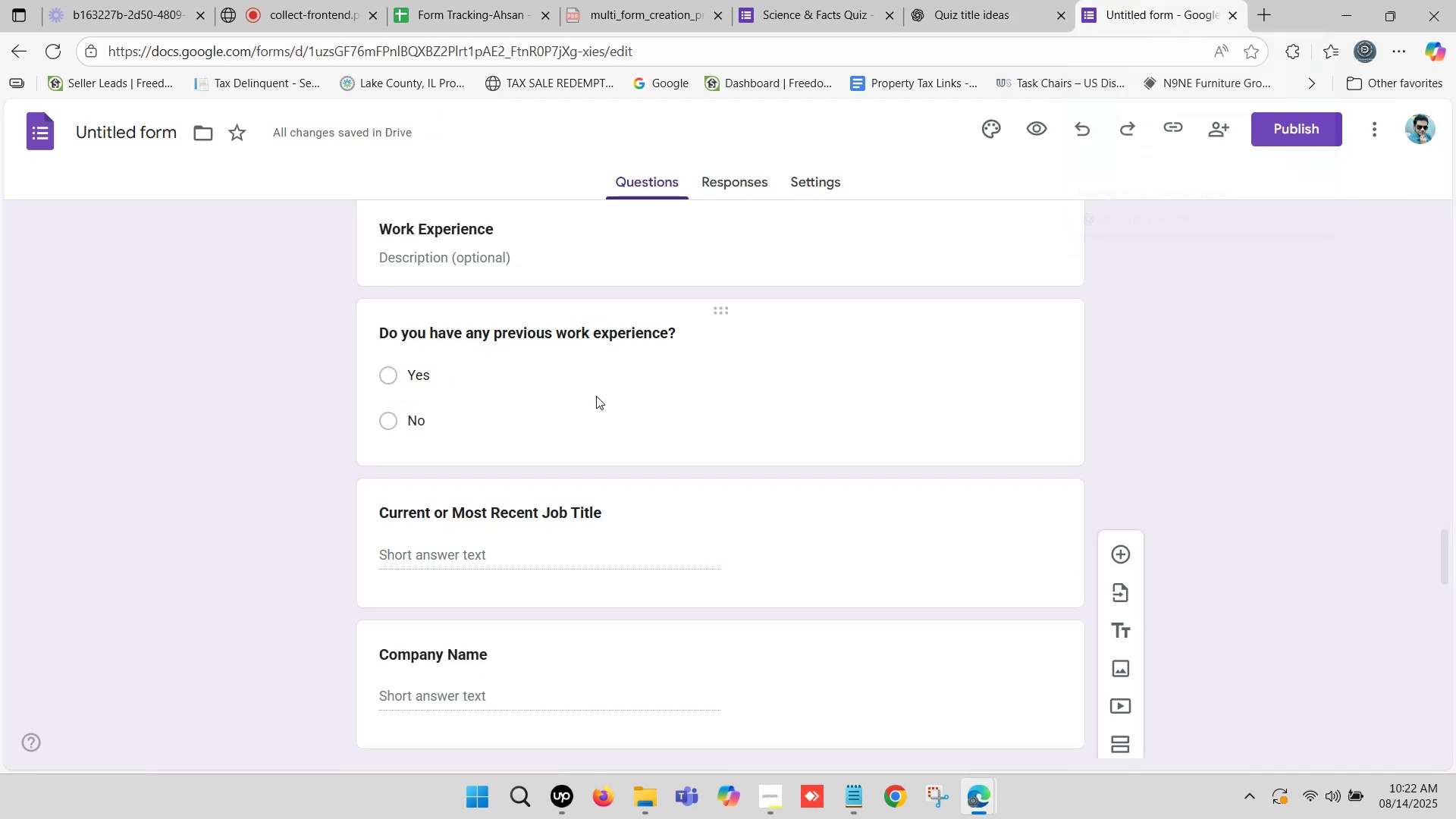 
scroll: coordinate [548, 418], scroll_direction: up, amount: 12.0
 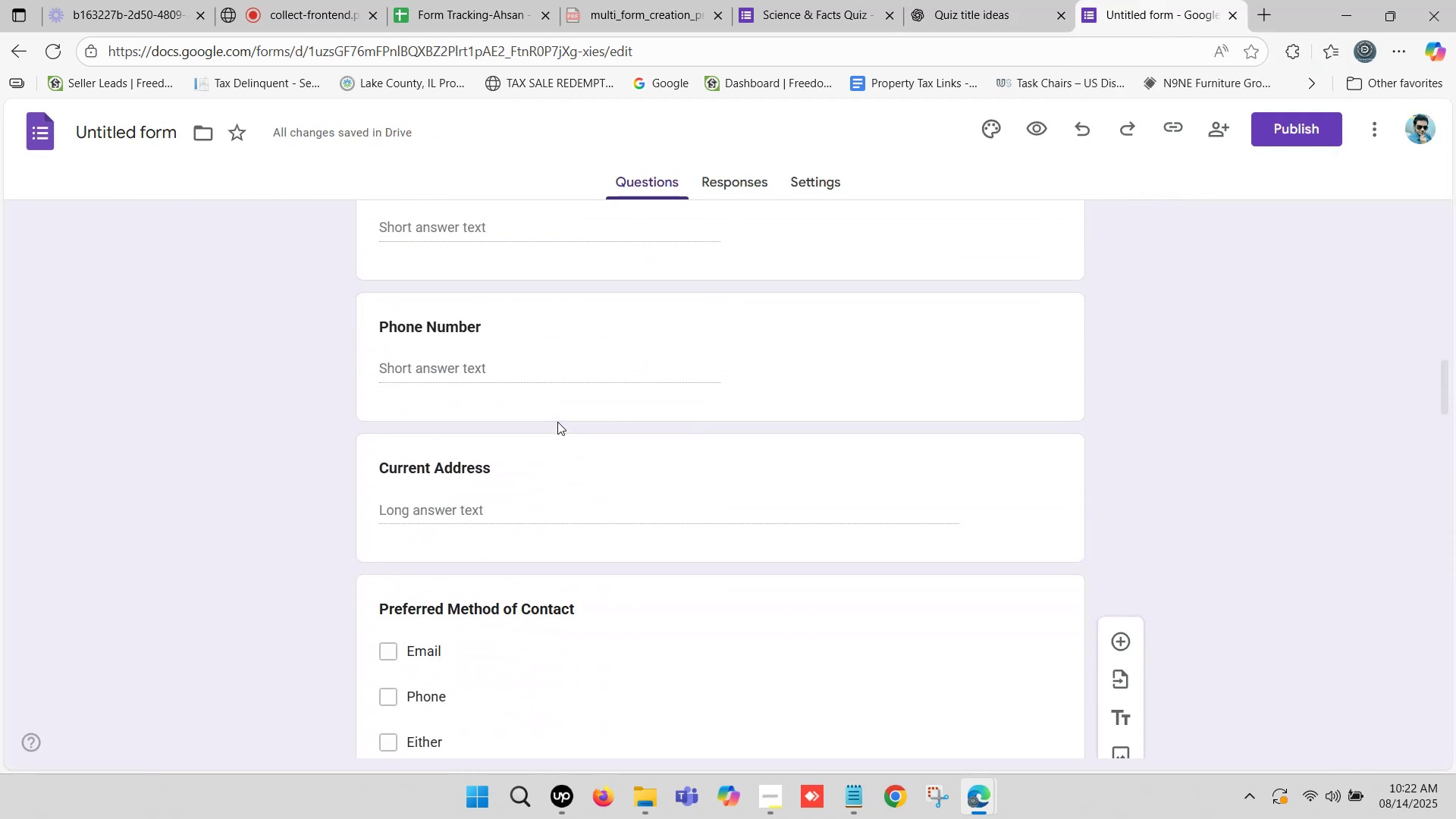 
scroll: coordinate [557, 422], scroll_direction: down, amount: 2.0
 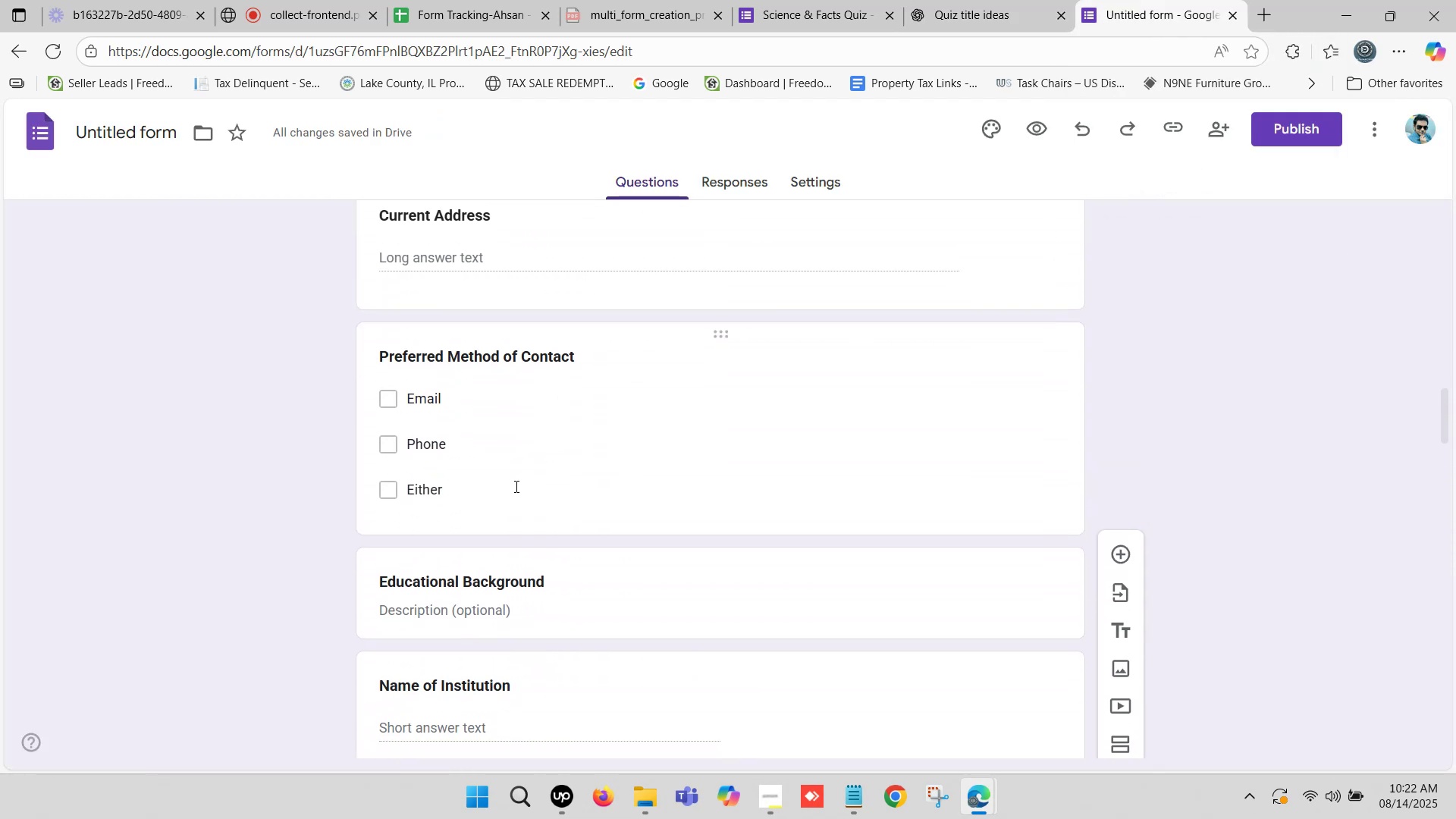 
left_click([551, 460])
 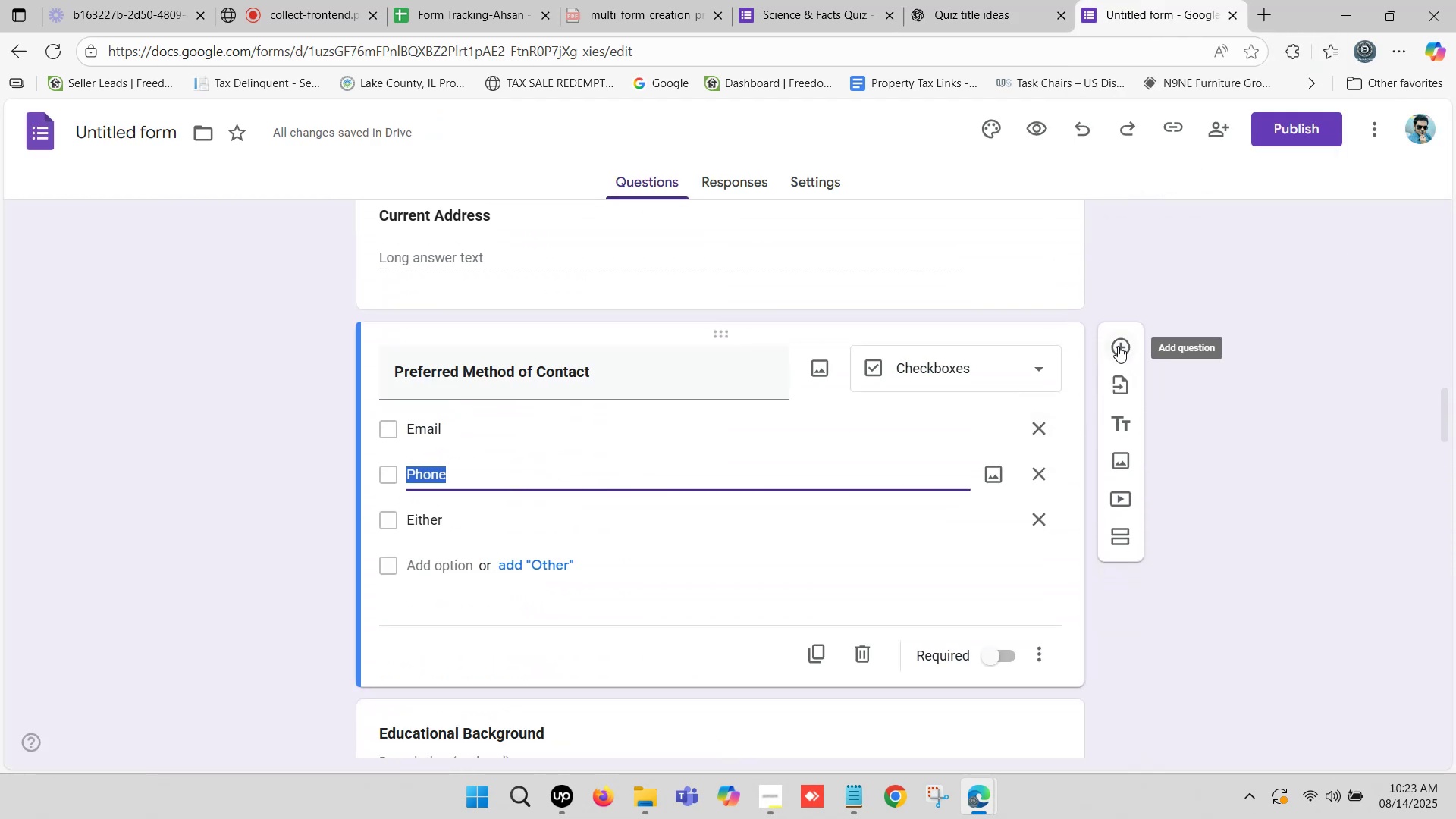 
left_click([1118, 346])
 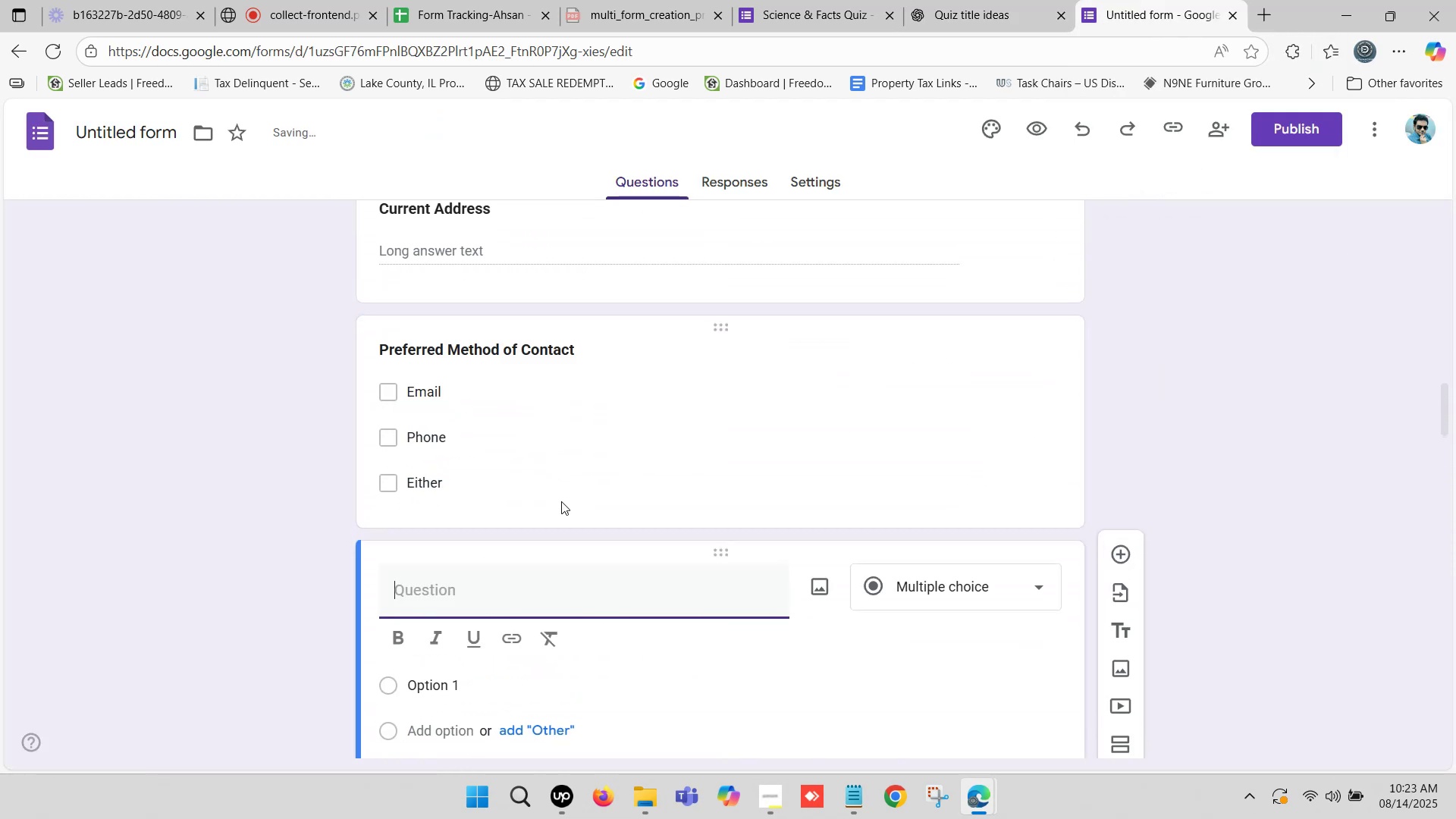 
scroll: coordinate [473, 565], scroll_direction: down, amount: 1.0
 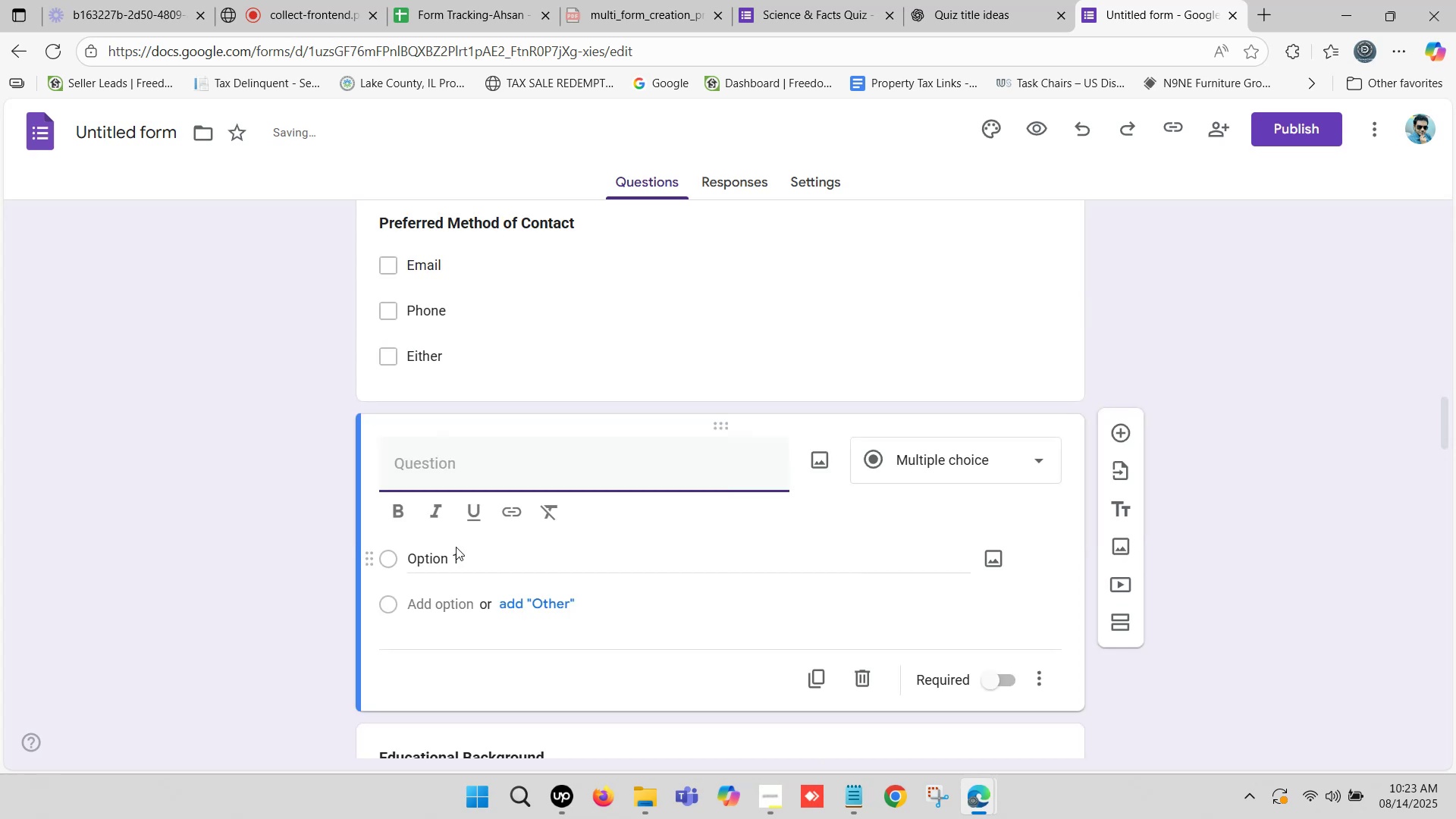 
key(Control+V)
 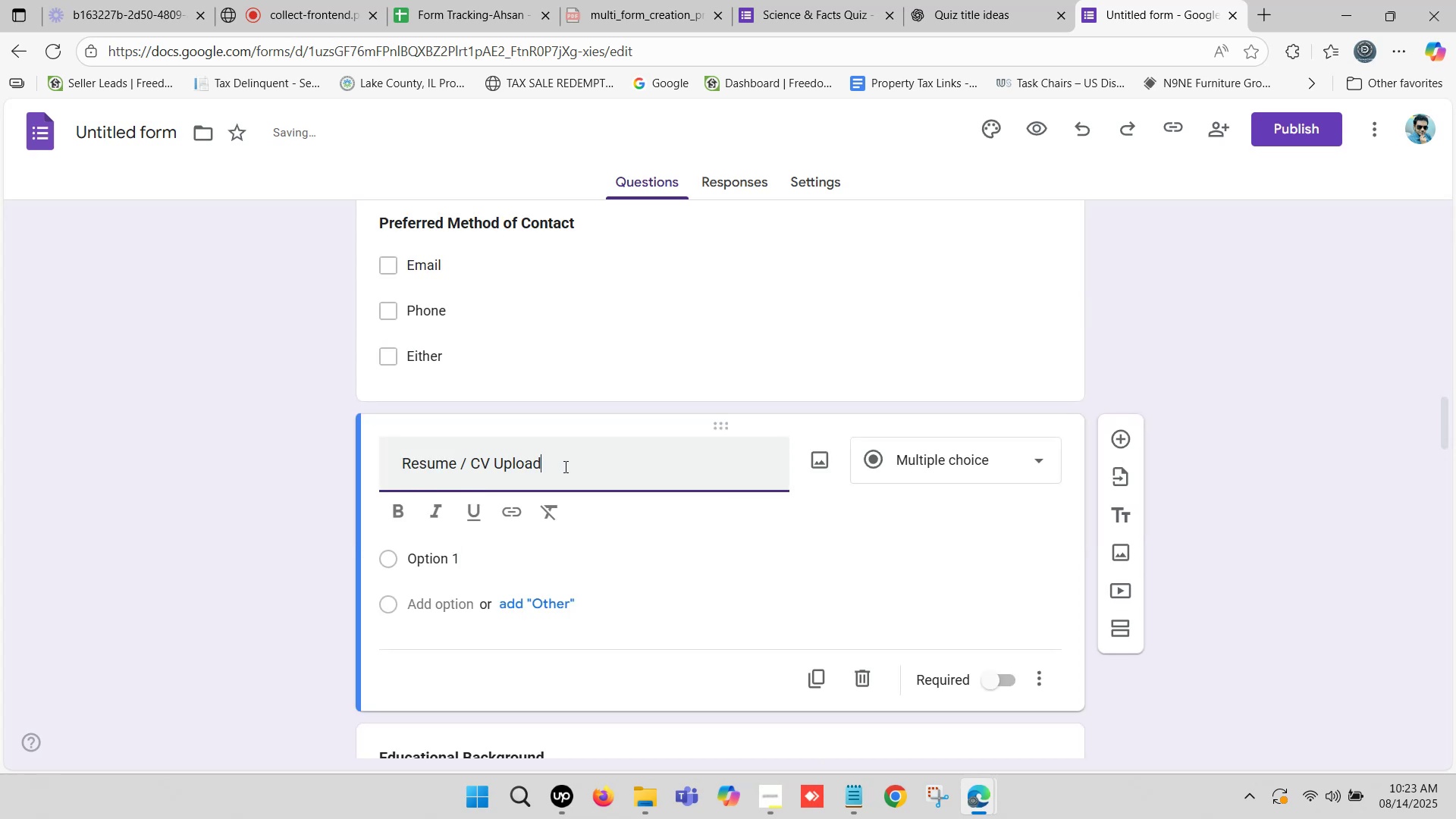 
left_click_drag(start_coordinate=[565, 466], to_coordinate=[617, 462])
 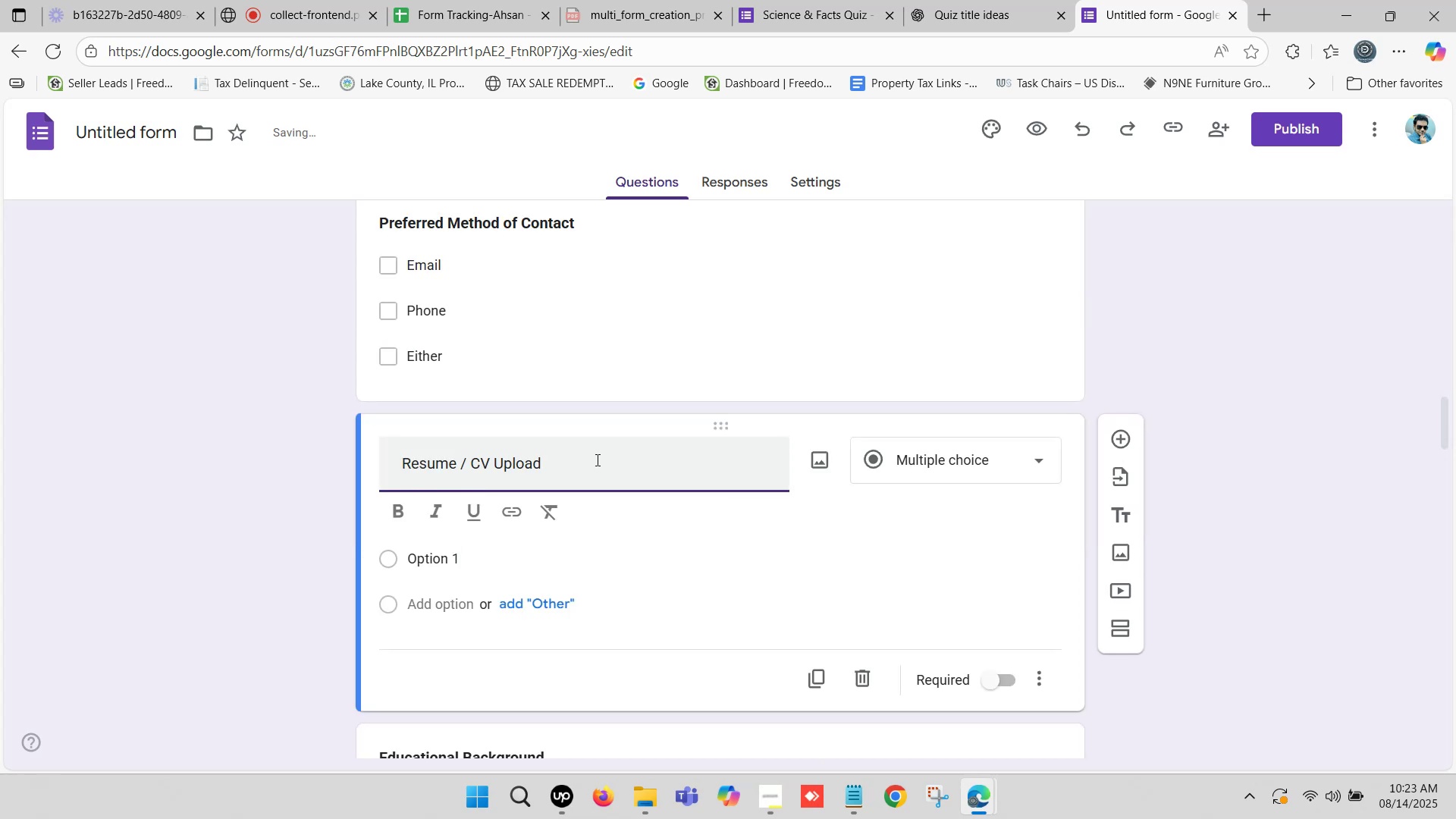 
key(Backspace)
 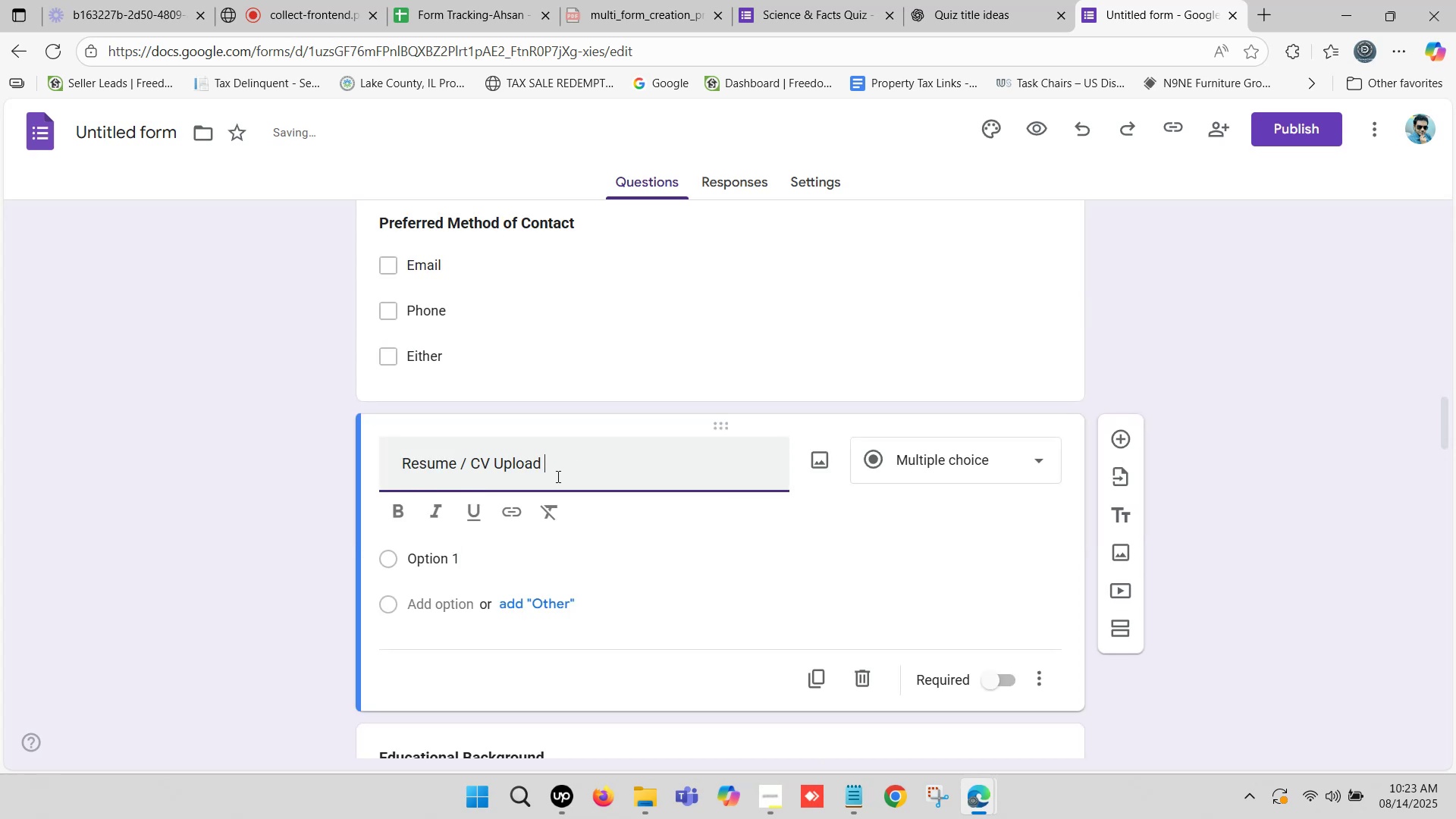 
key(Backspace)
 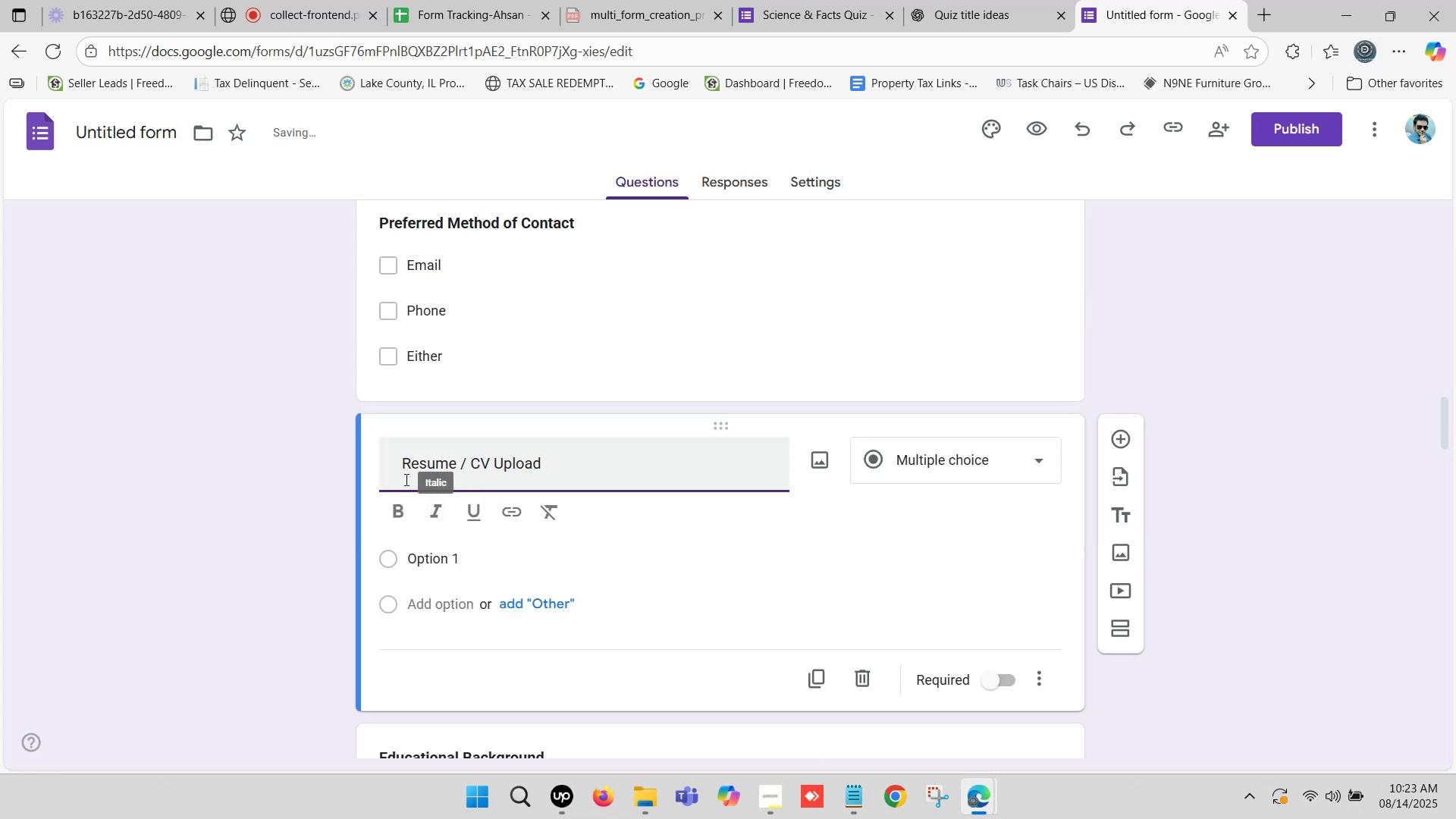 
left_click_drag(start_coordinate=[402, 467], to_coordinate=[288, 477])
 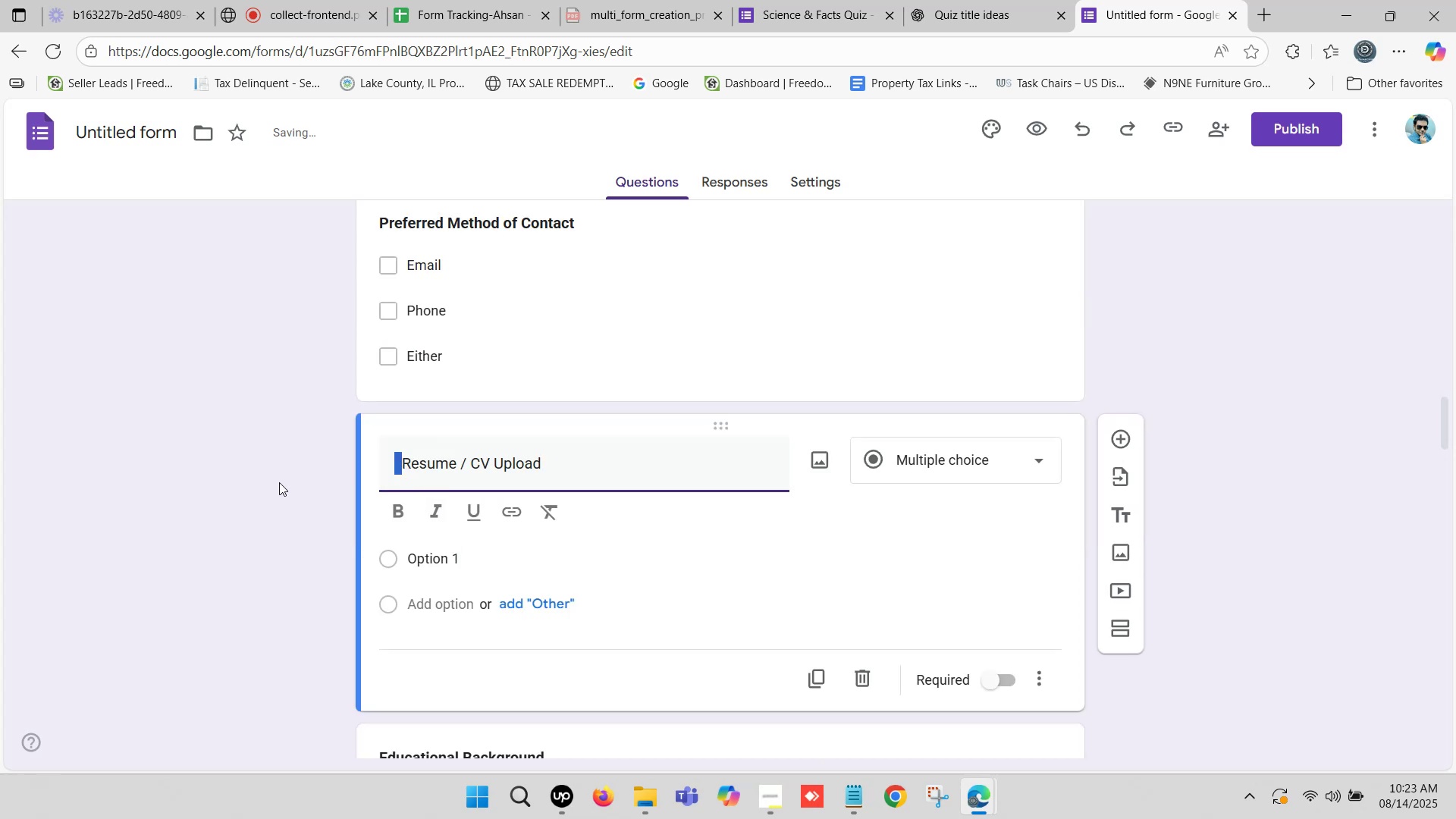 
key(Backspace)
 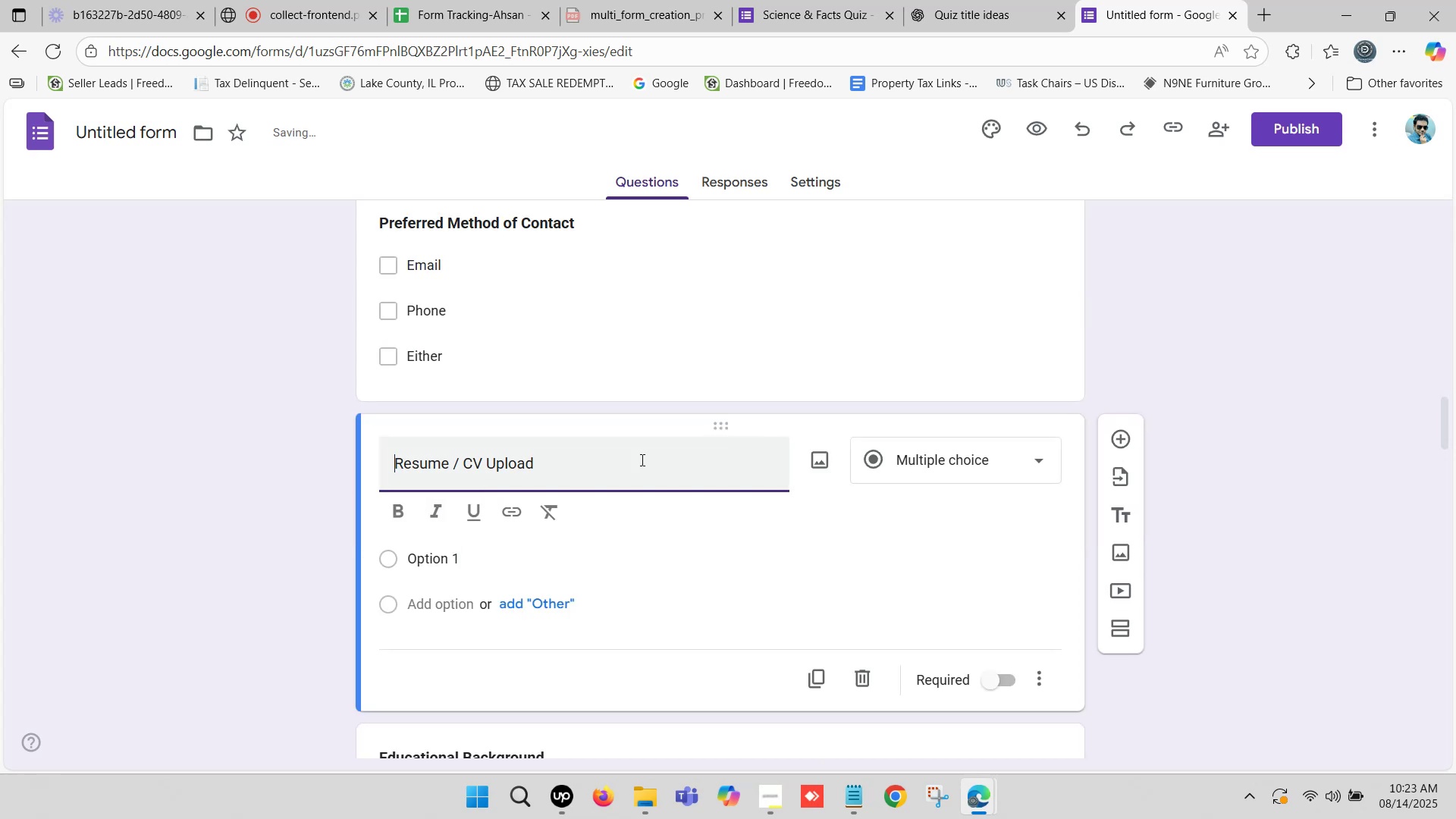 
left_click_drag(start_coordinate=[644, 458], to_coordinate=[648, 458])
 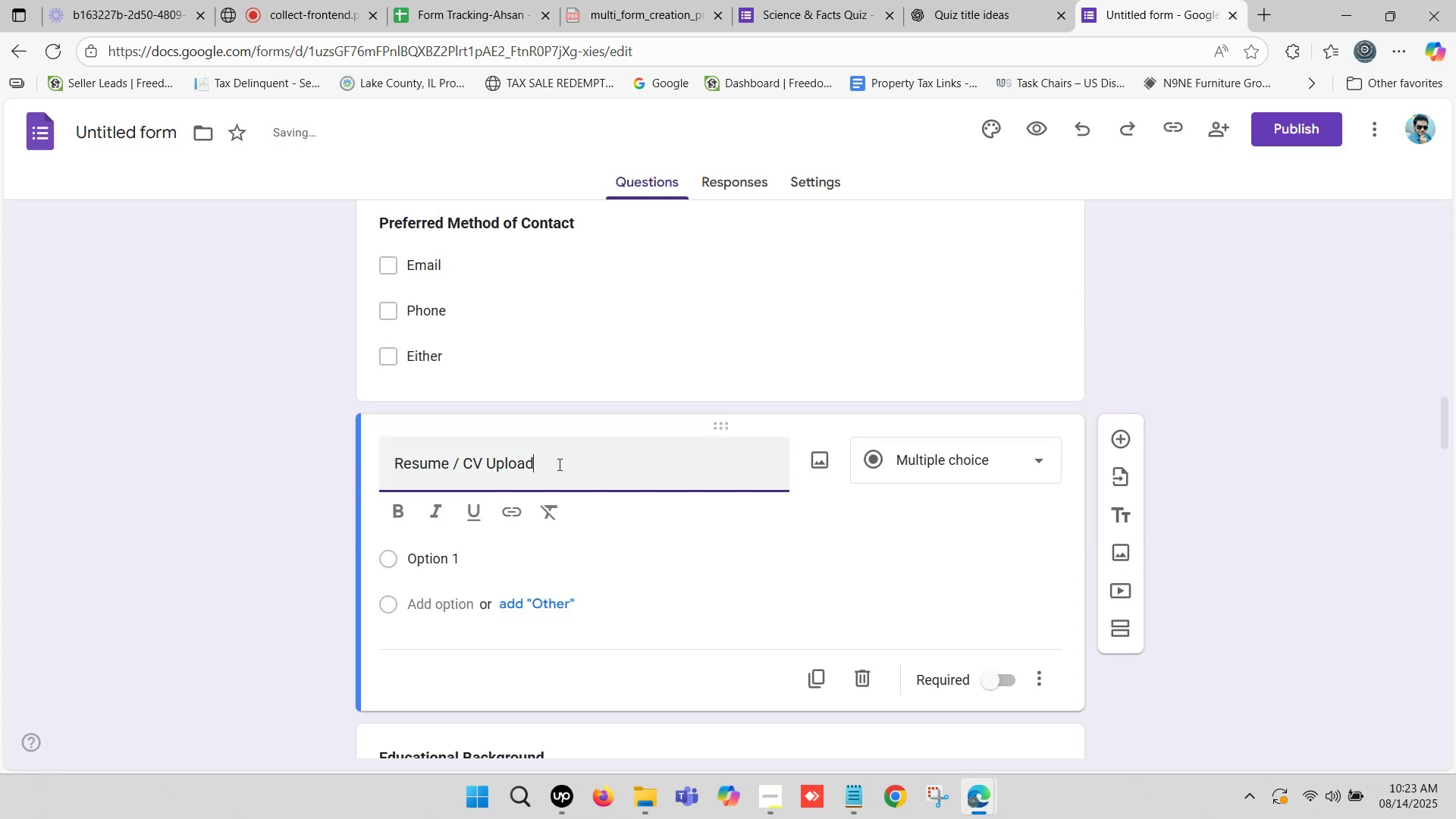 
left_click_drag(start_coordinate=[558, 464], to_coordinate=[353, 474])
 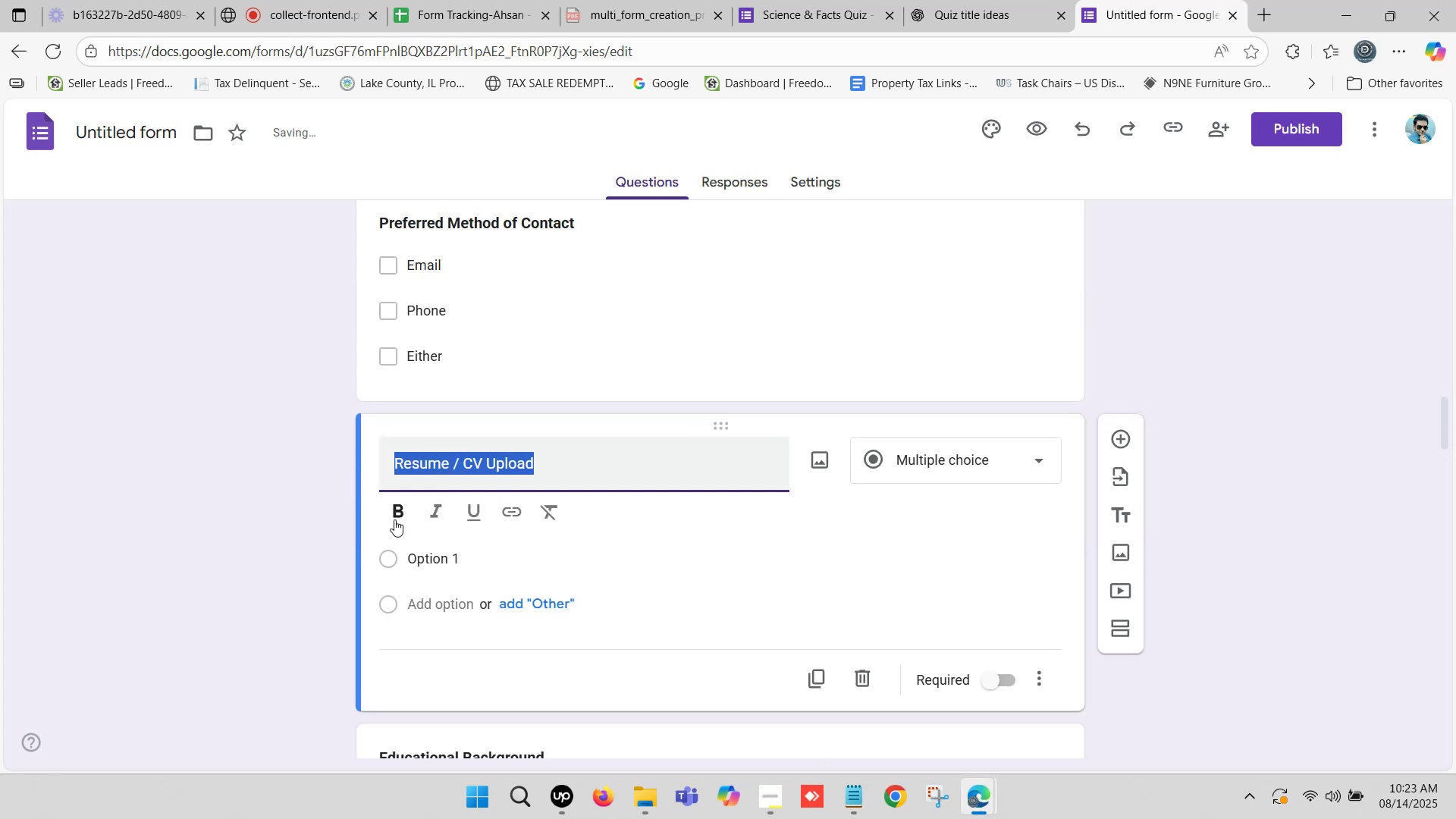 
left_click([403, 515])
 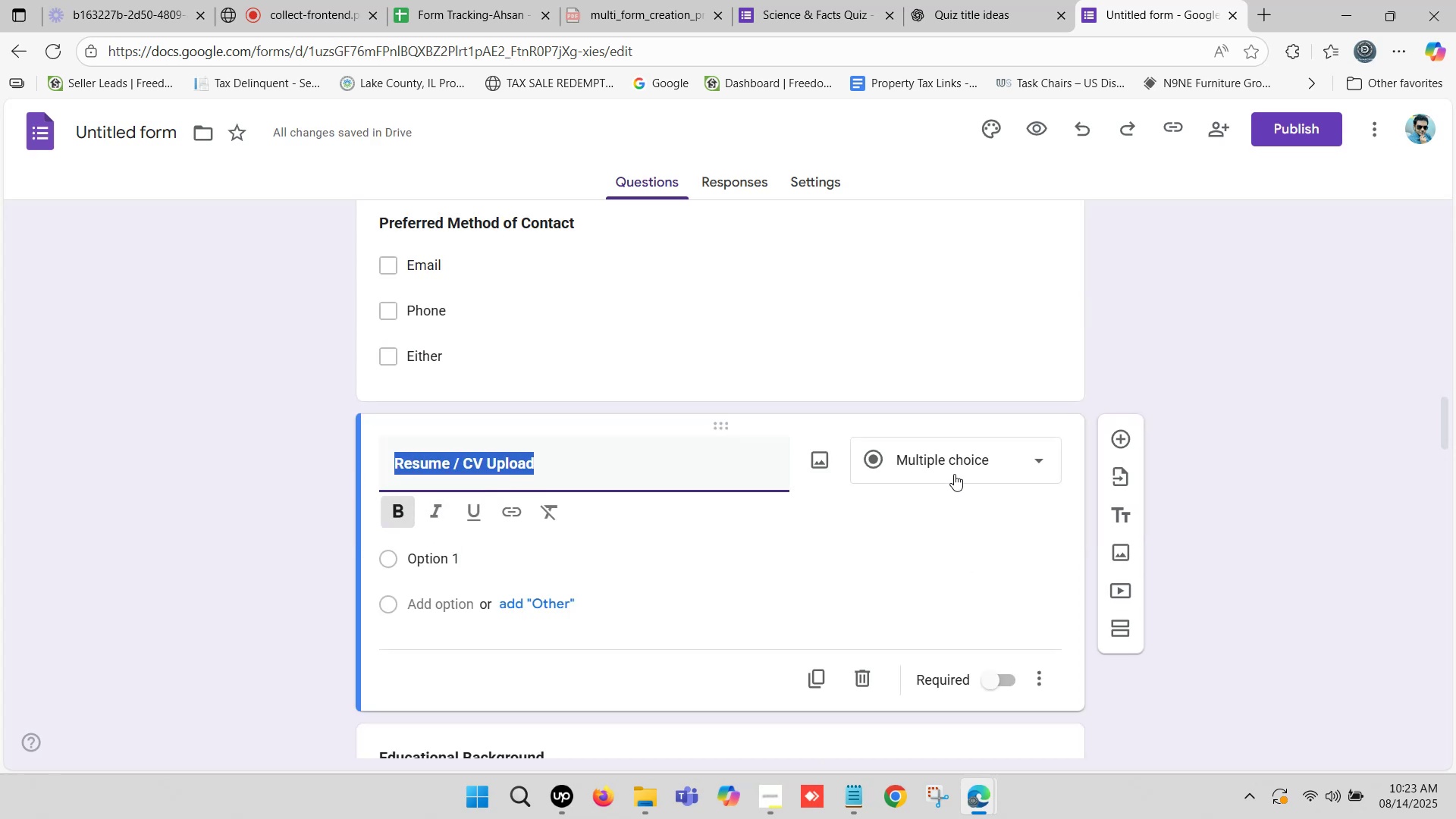 
left_click([957, 470])
 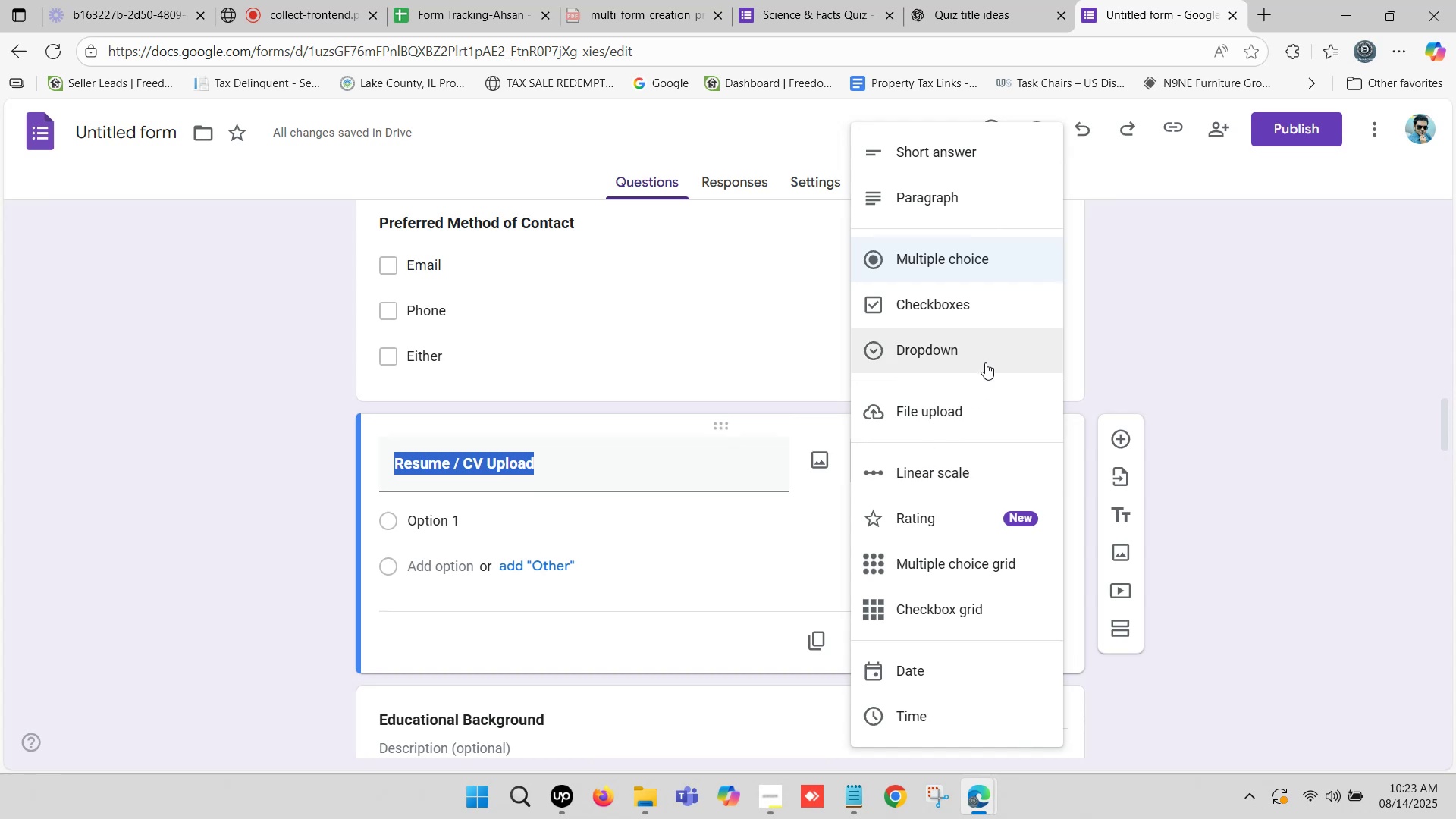 
scroll: coordinate [944, 427], scroll_direction: down, amount: 1.0
 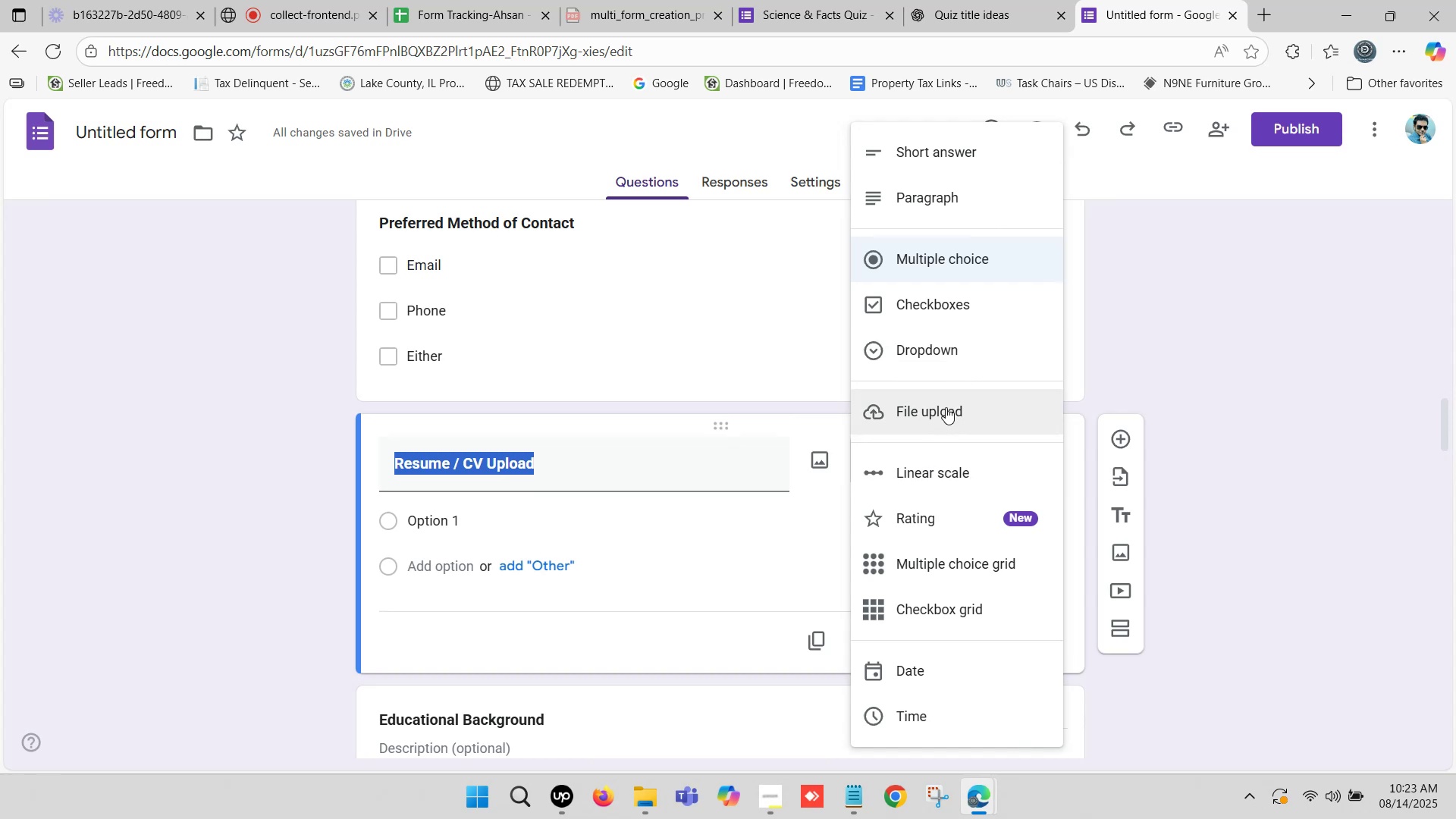 
left_click([946, 406])
 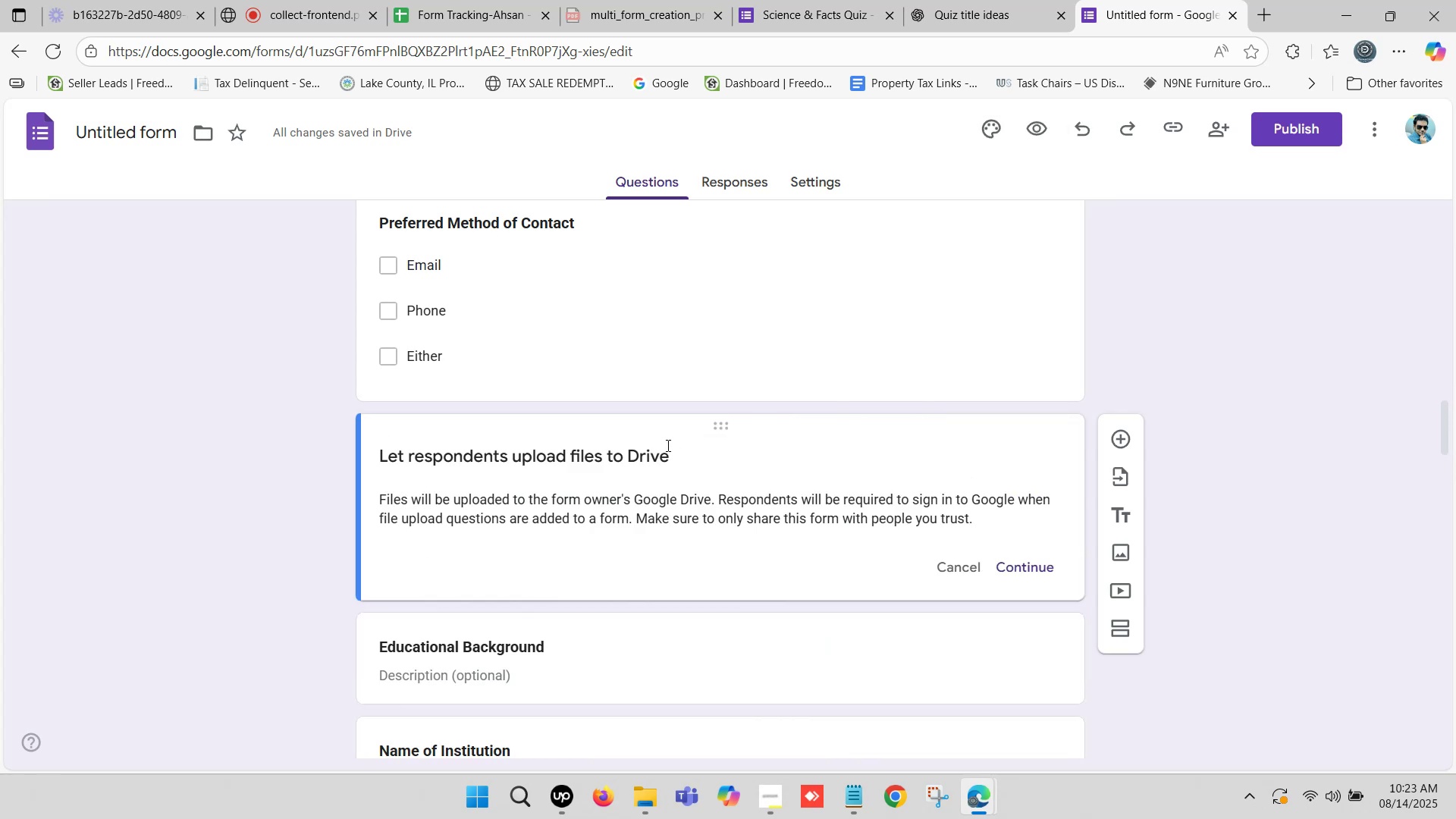 
scroll: coordinate [656, 447], scroll_direction: down, amount: 1.0
 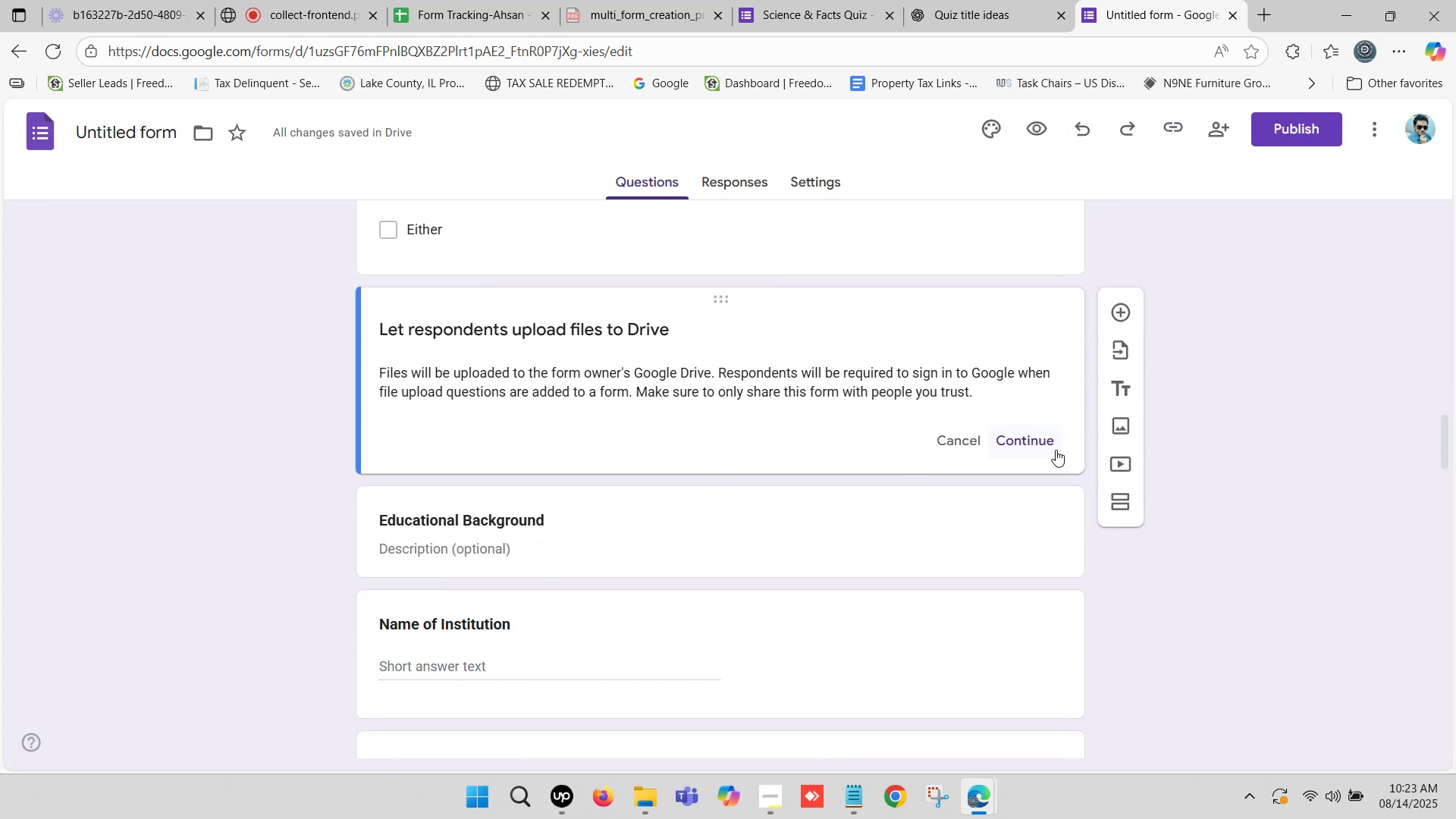 
left_click([1045, 442])
 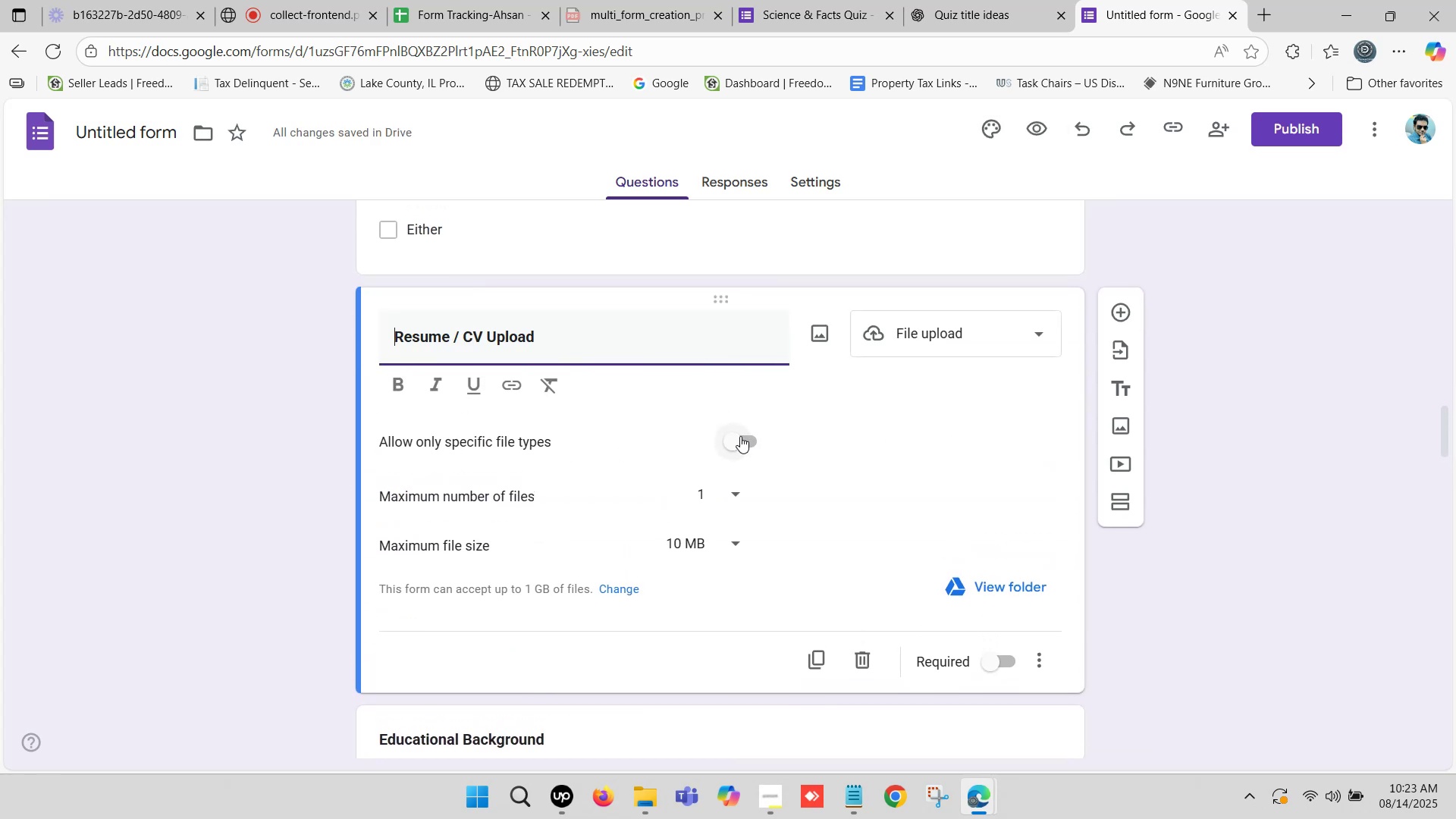 
wait(7.02)
 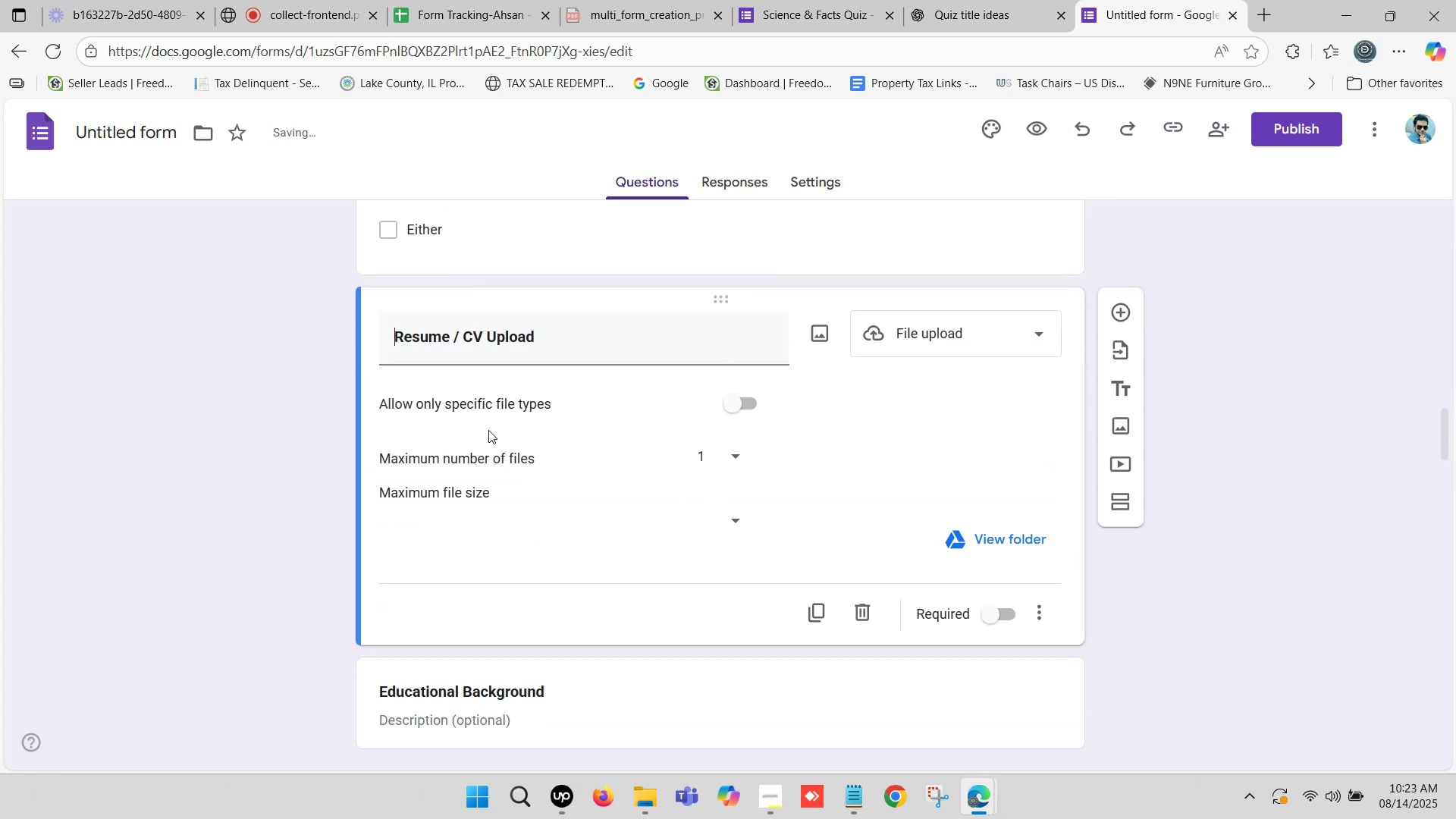 
left_click([740, 436])
 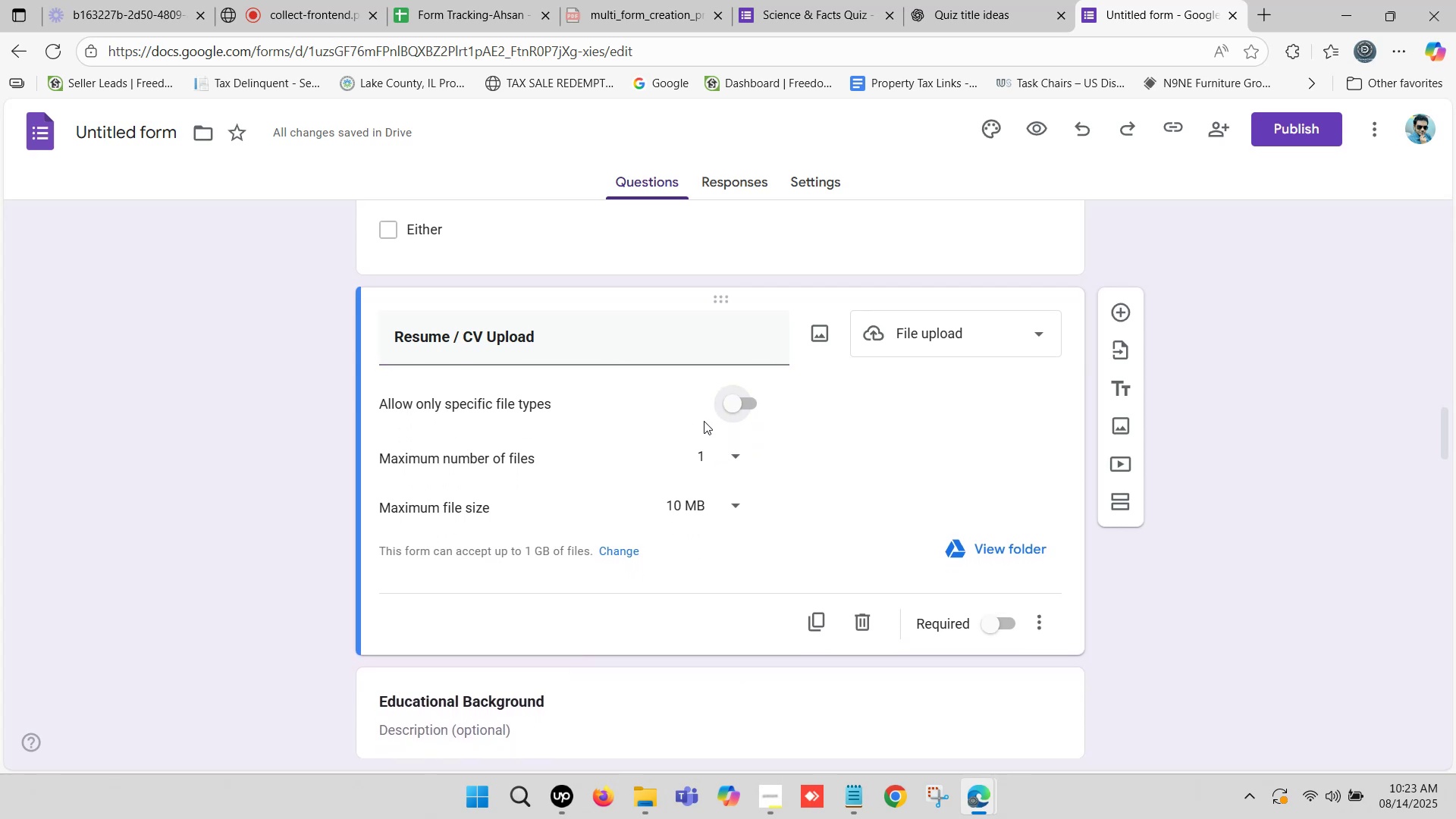 
left_click([737, 405])
 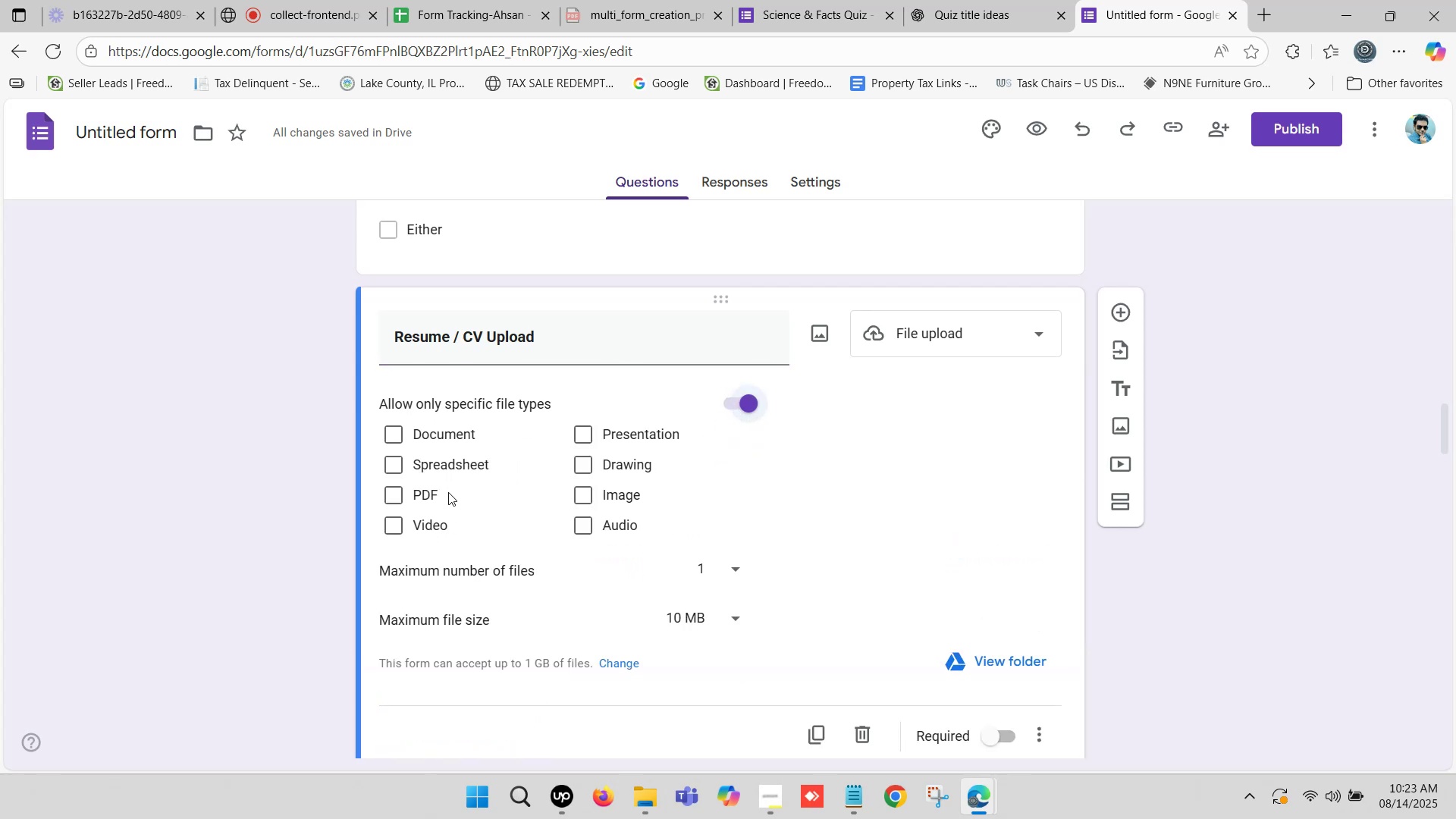 
left_click([423, 492])
 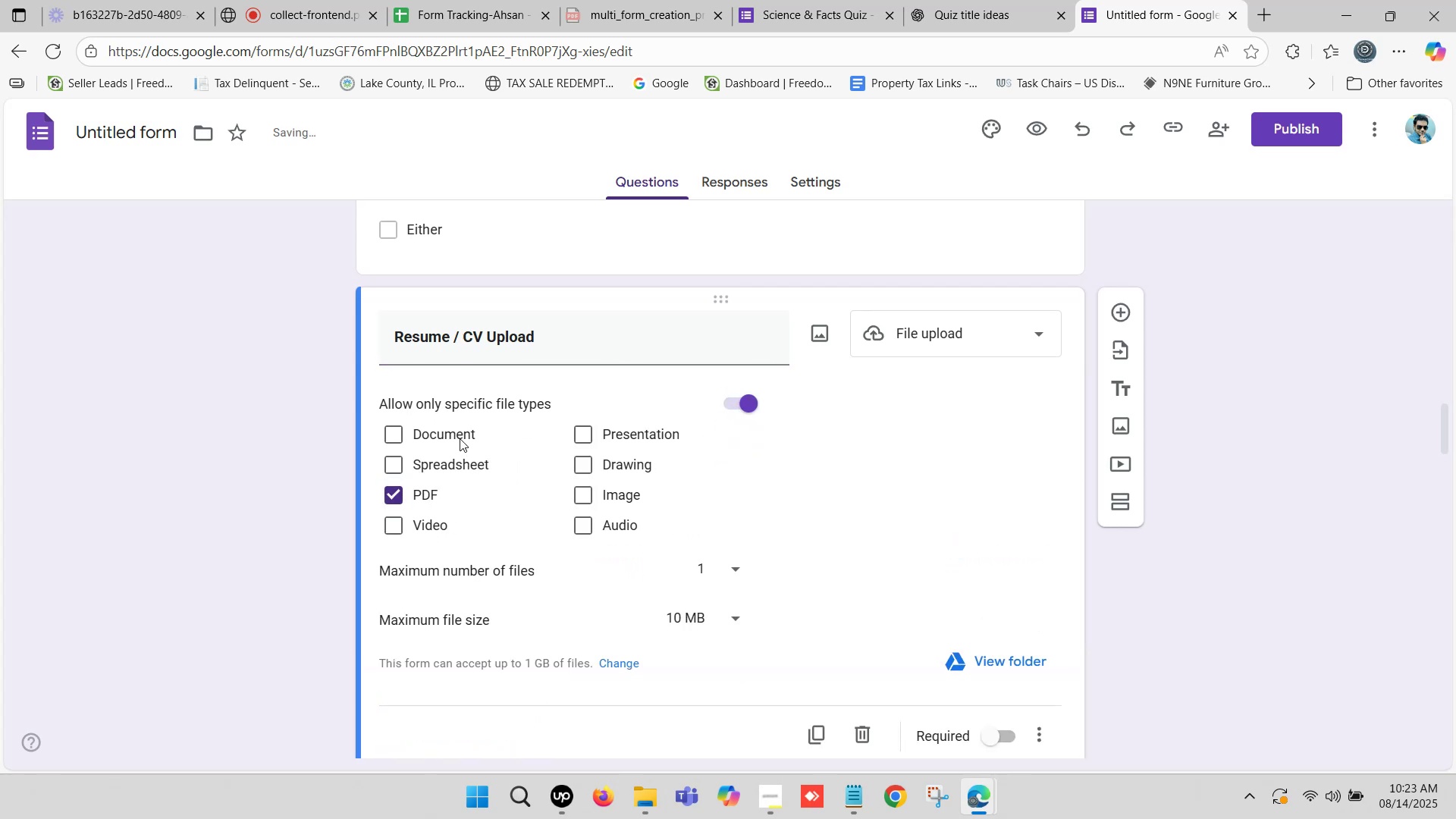 
left_click([460, 435])
 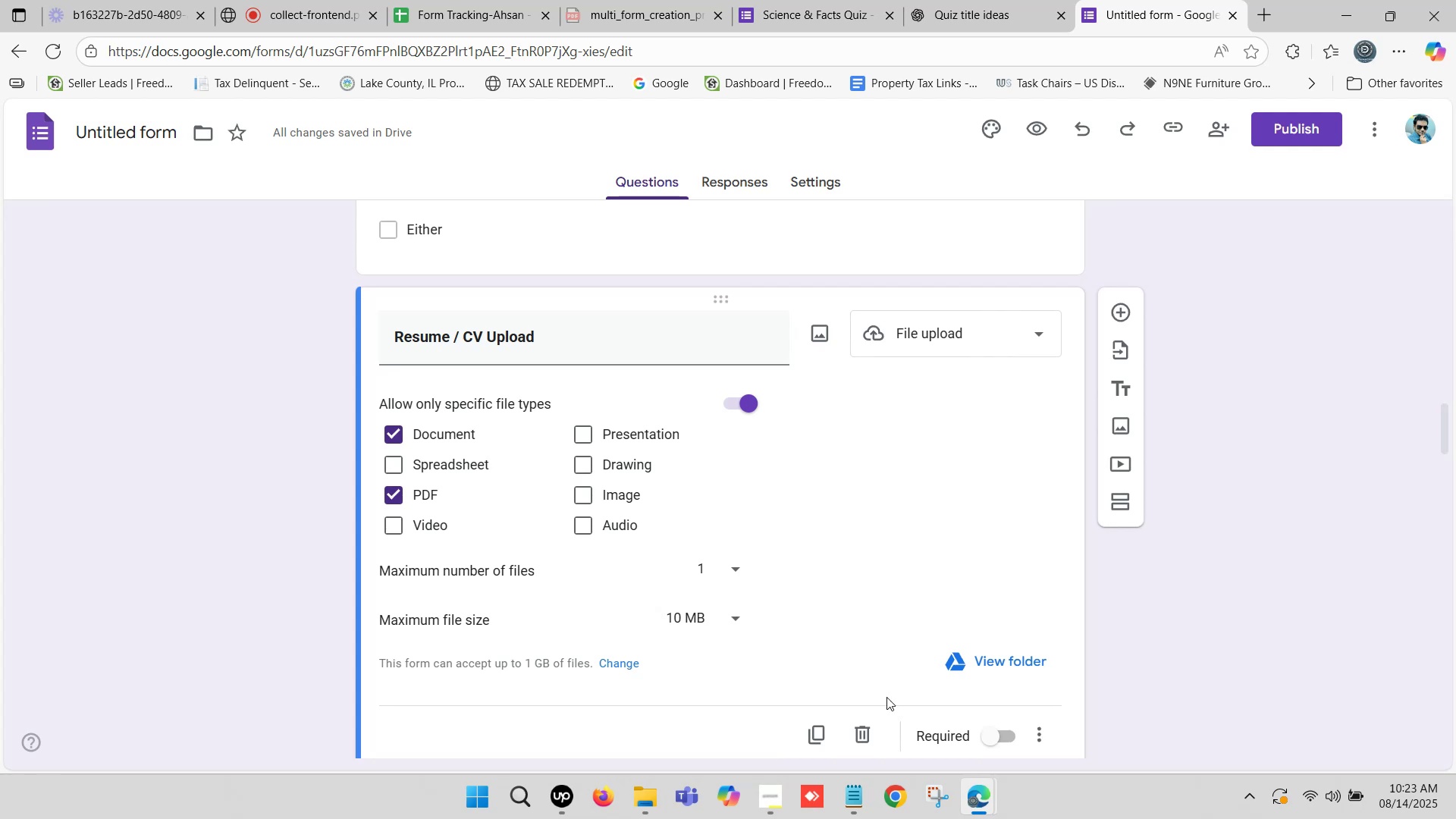 
wait(5.54)
 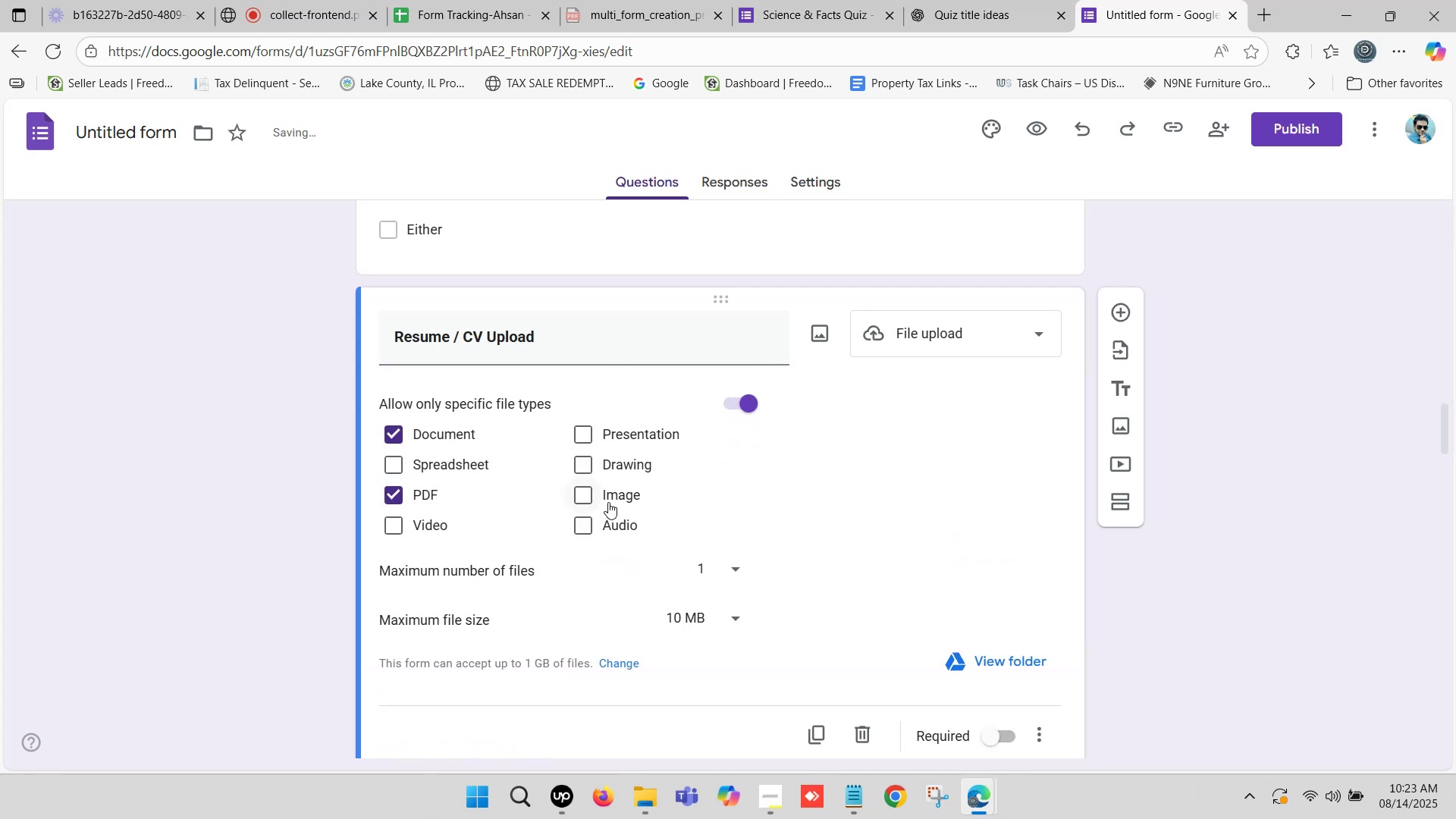 
left_click([253, 517])
 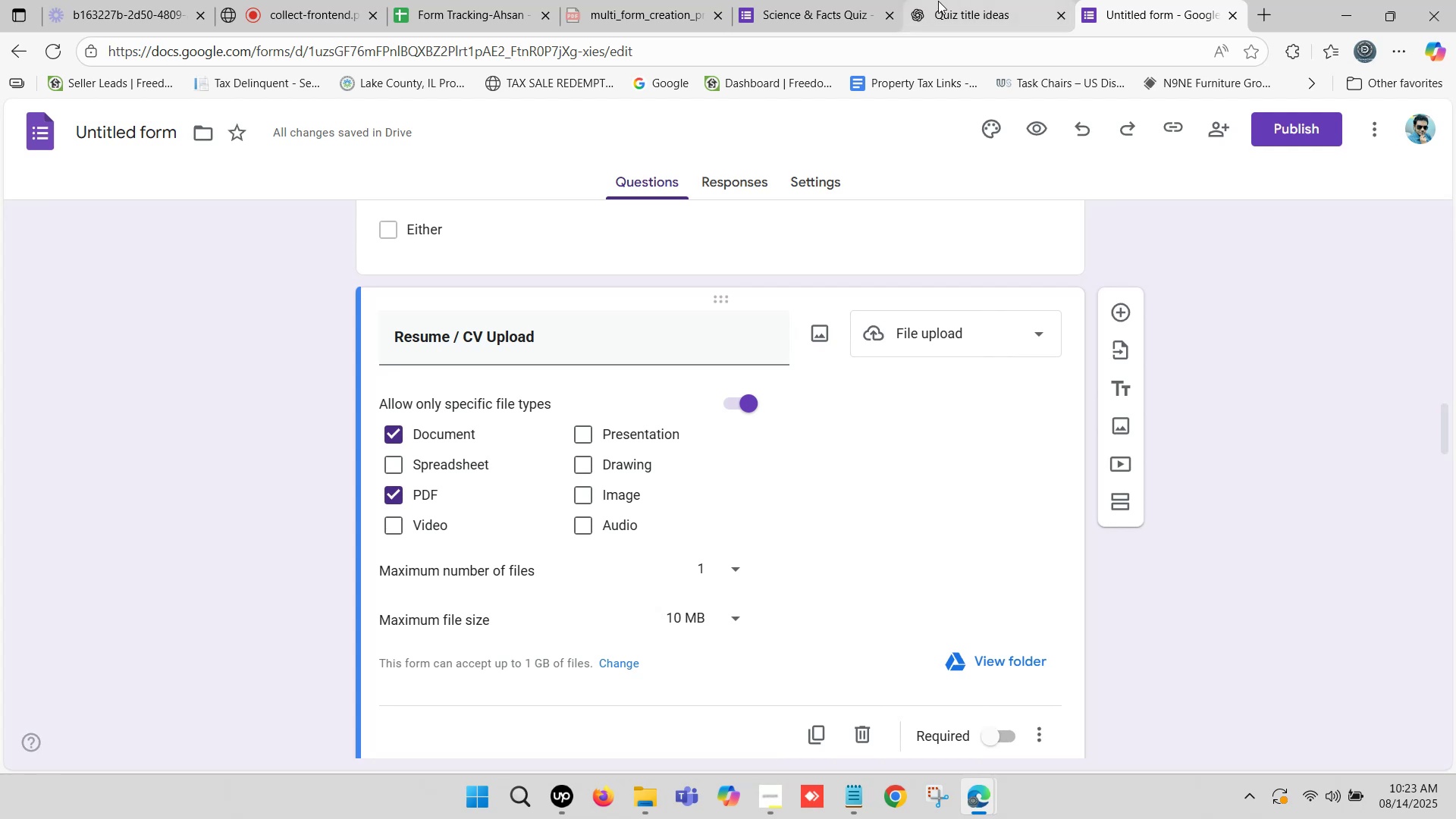 
scroll: coordinate [915, 354], scroll_direction: down, amount: 32.0
 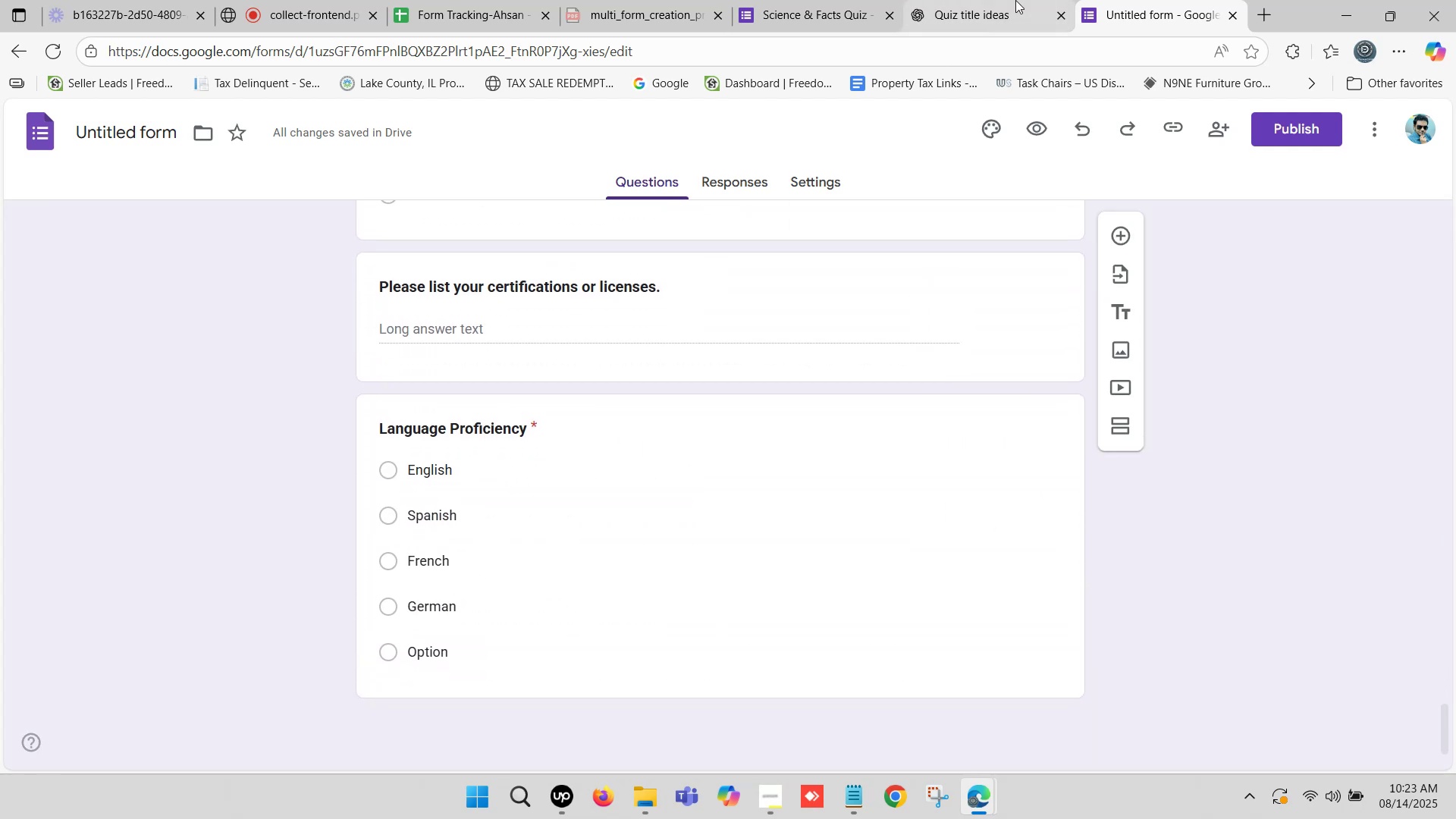 
left_click([999, 0])
 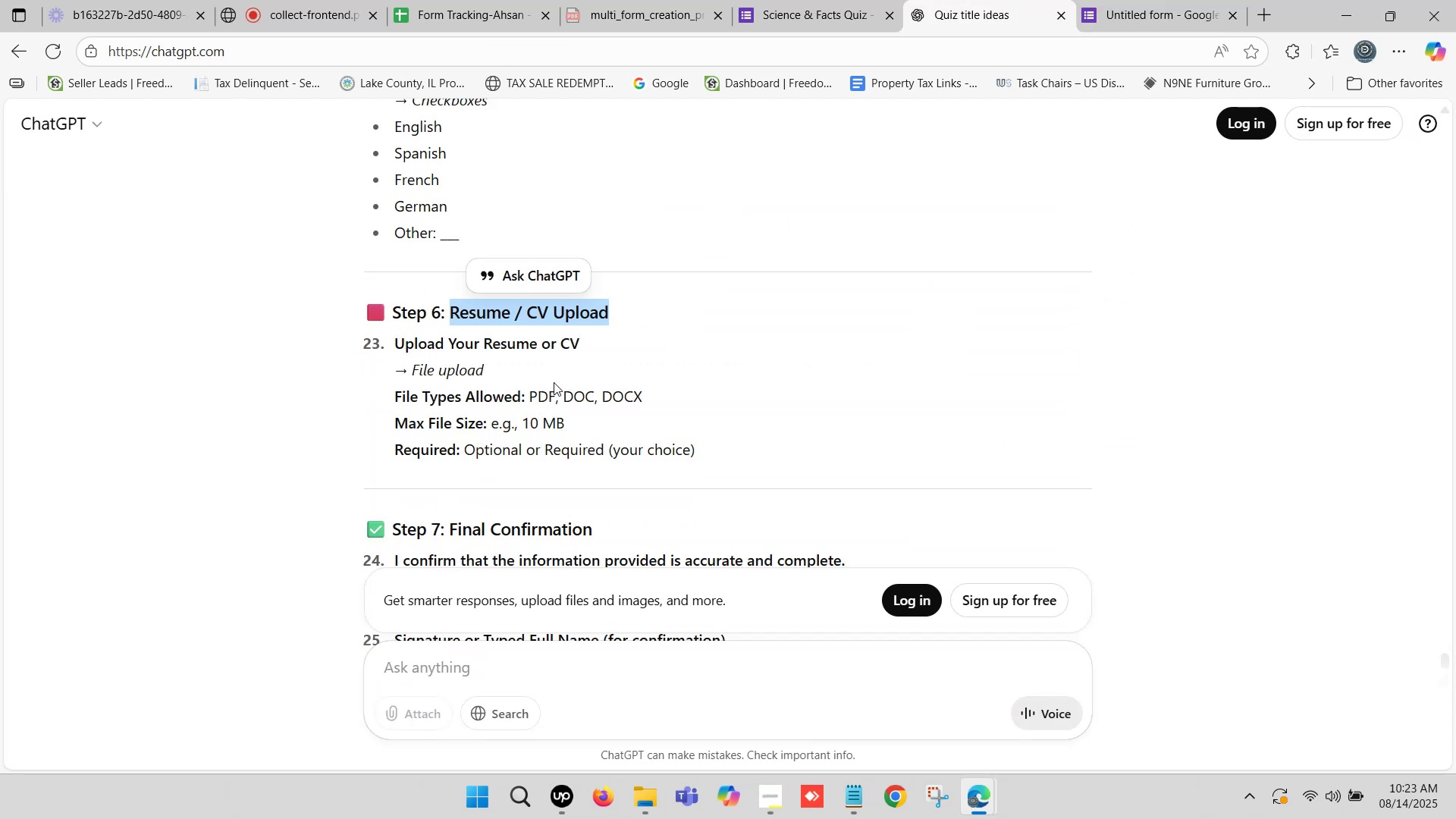 
scroll: coordinate [493, 437], scroll_direction: down, amount: 1.0
 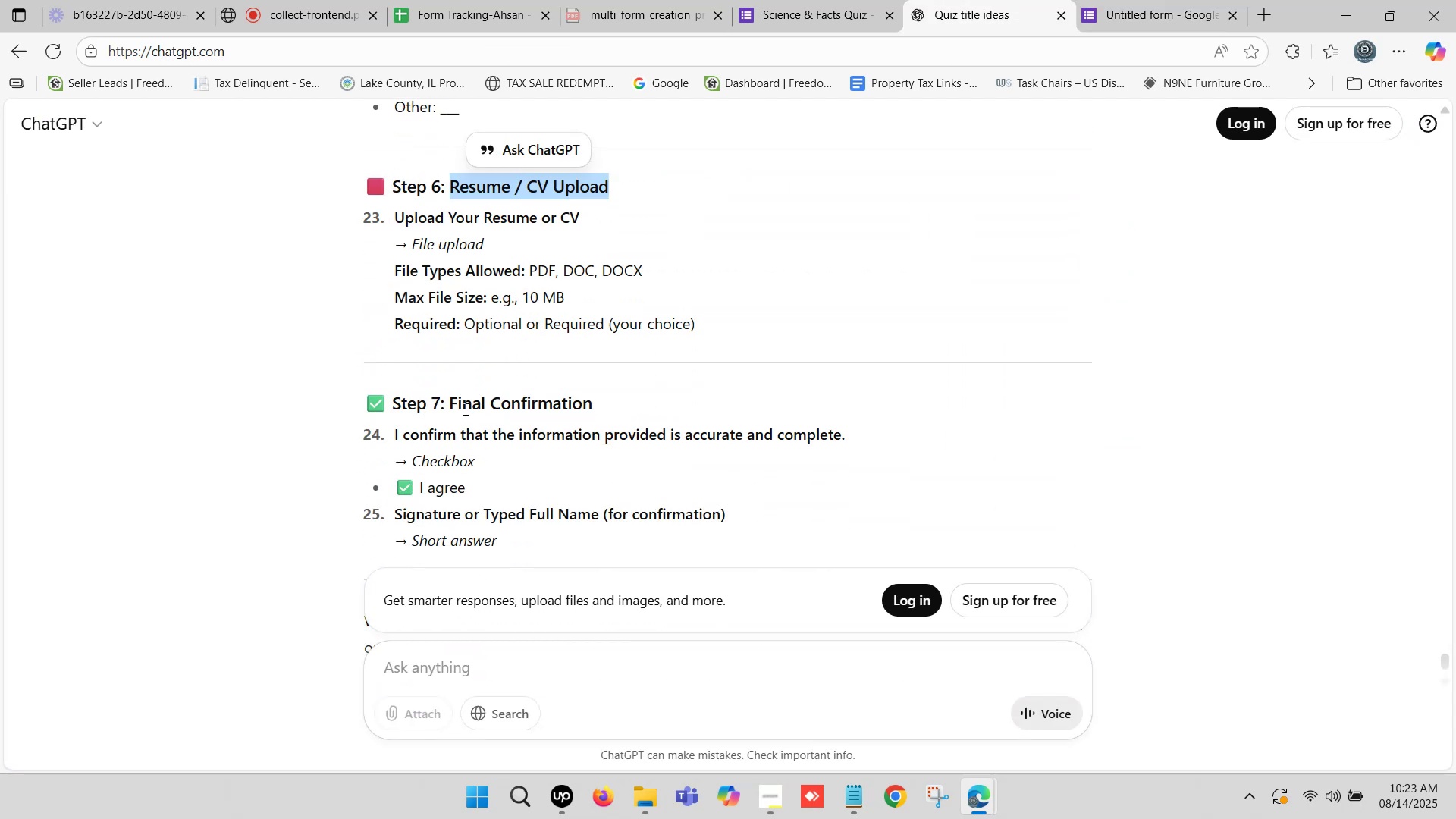 
left_click_drag(start_coordinate=[448, 400], to_coordinate=[588, 404])
 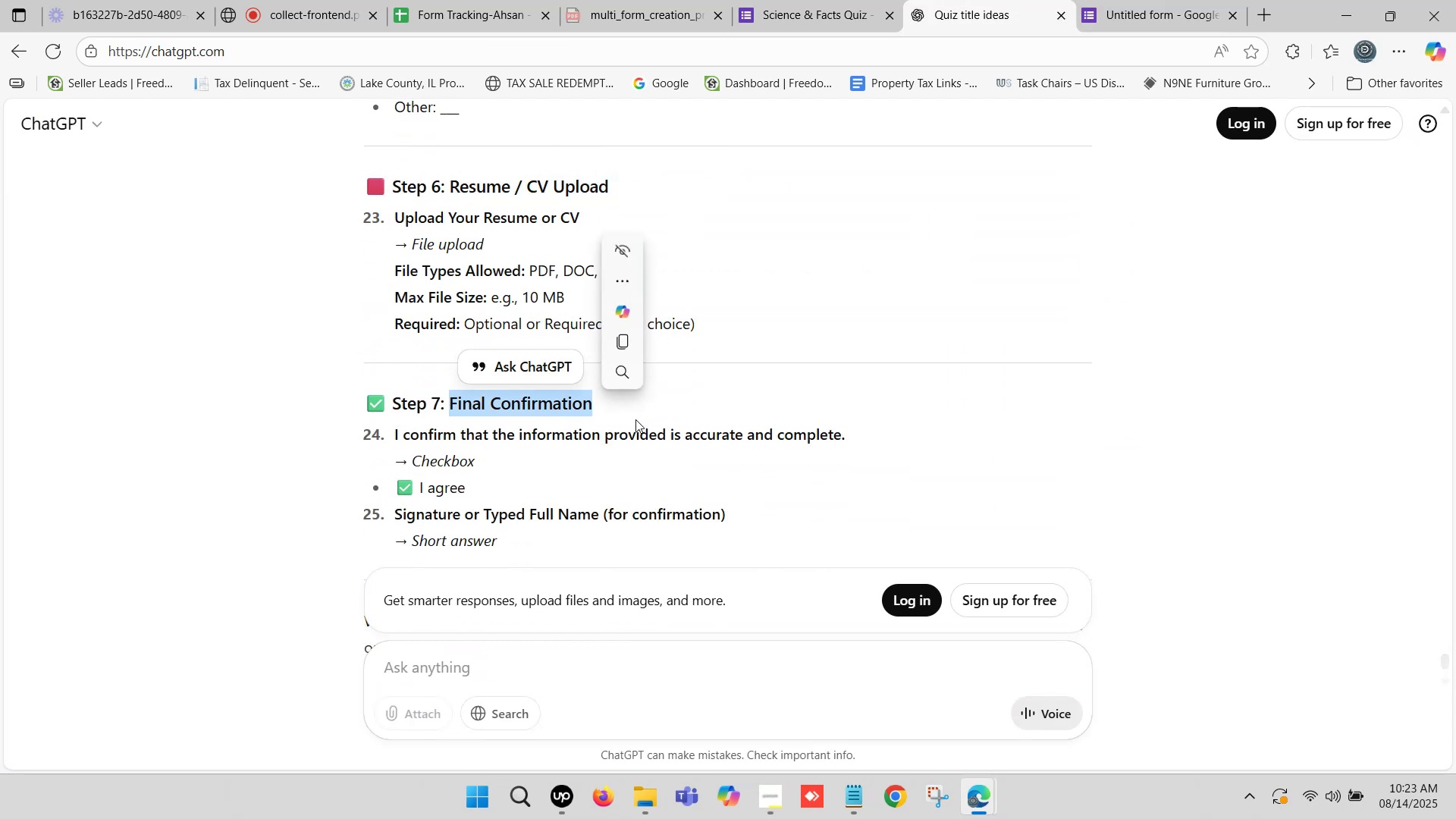 
hold_key(key=ControlLeft, duration=0.58)
 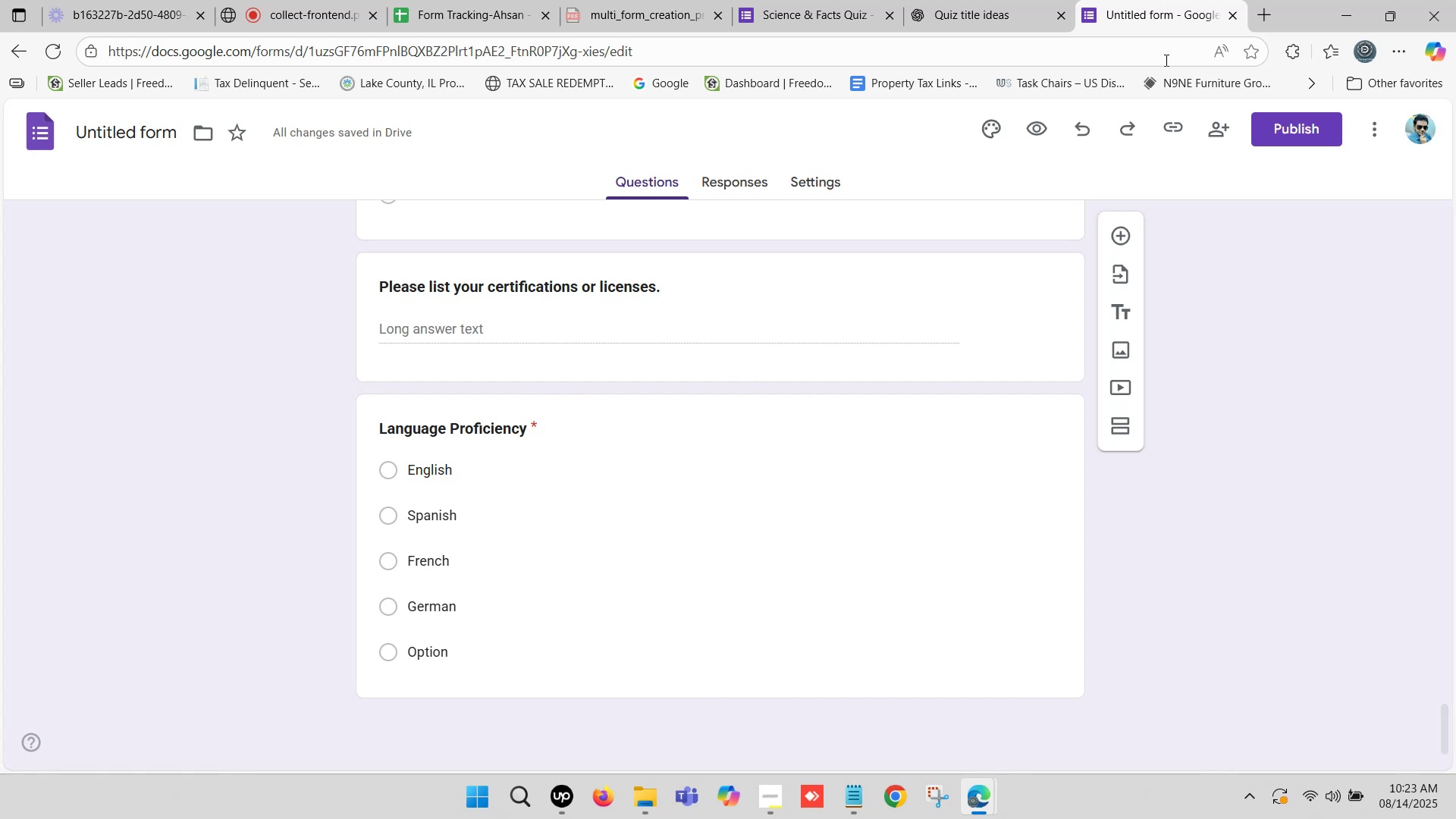 
hold_key(key=C, duration=0.47)
 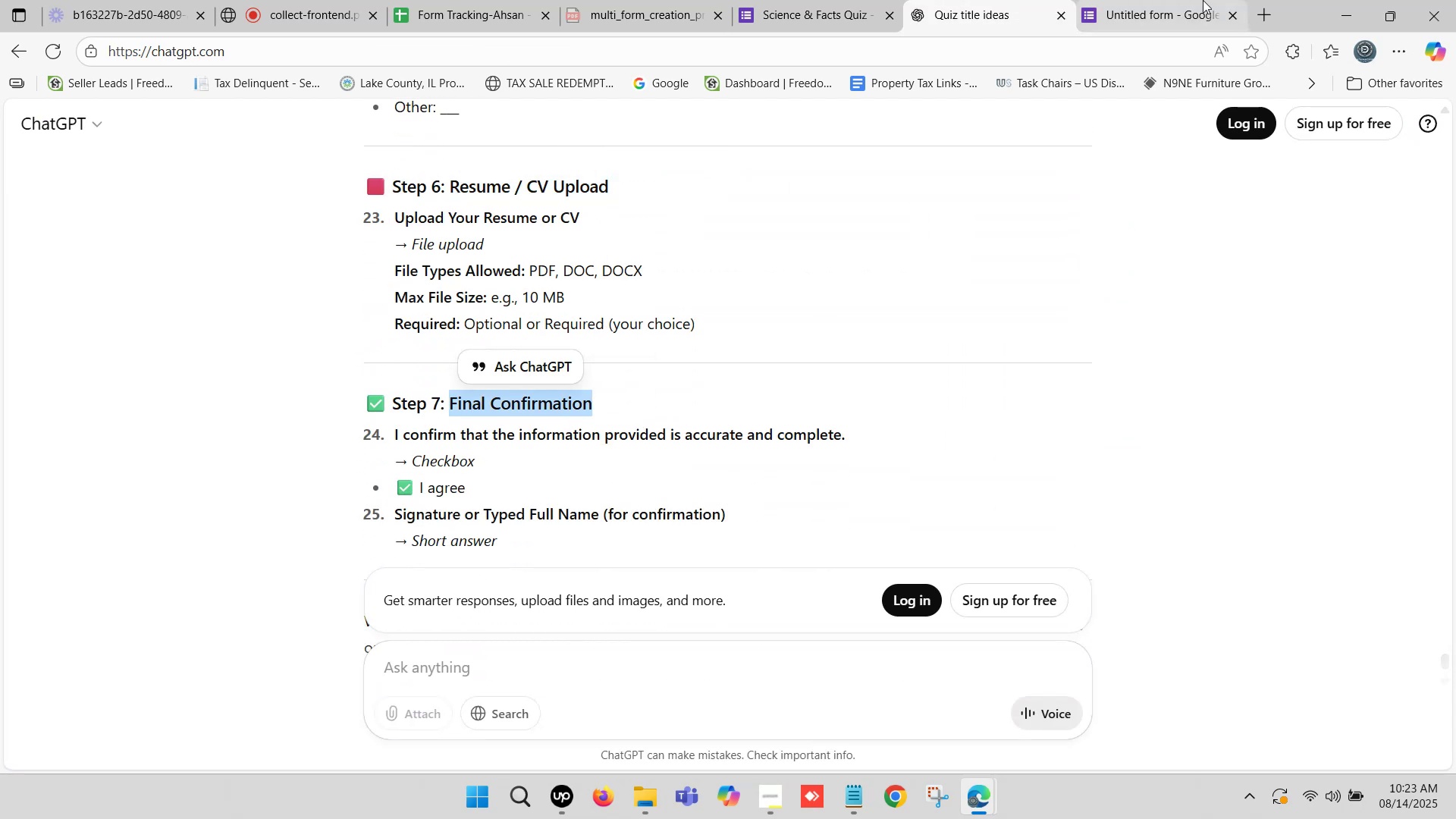 
left_click([1203, 0])
 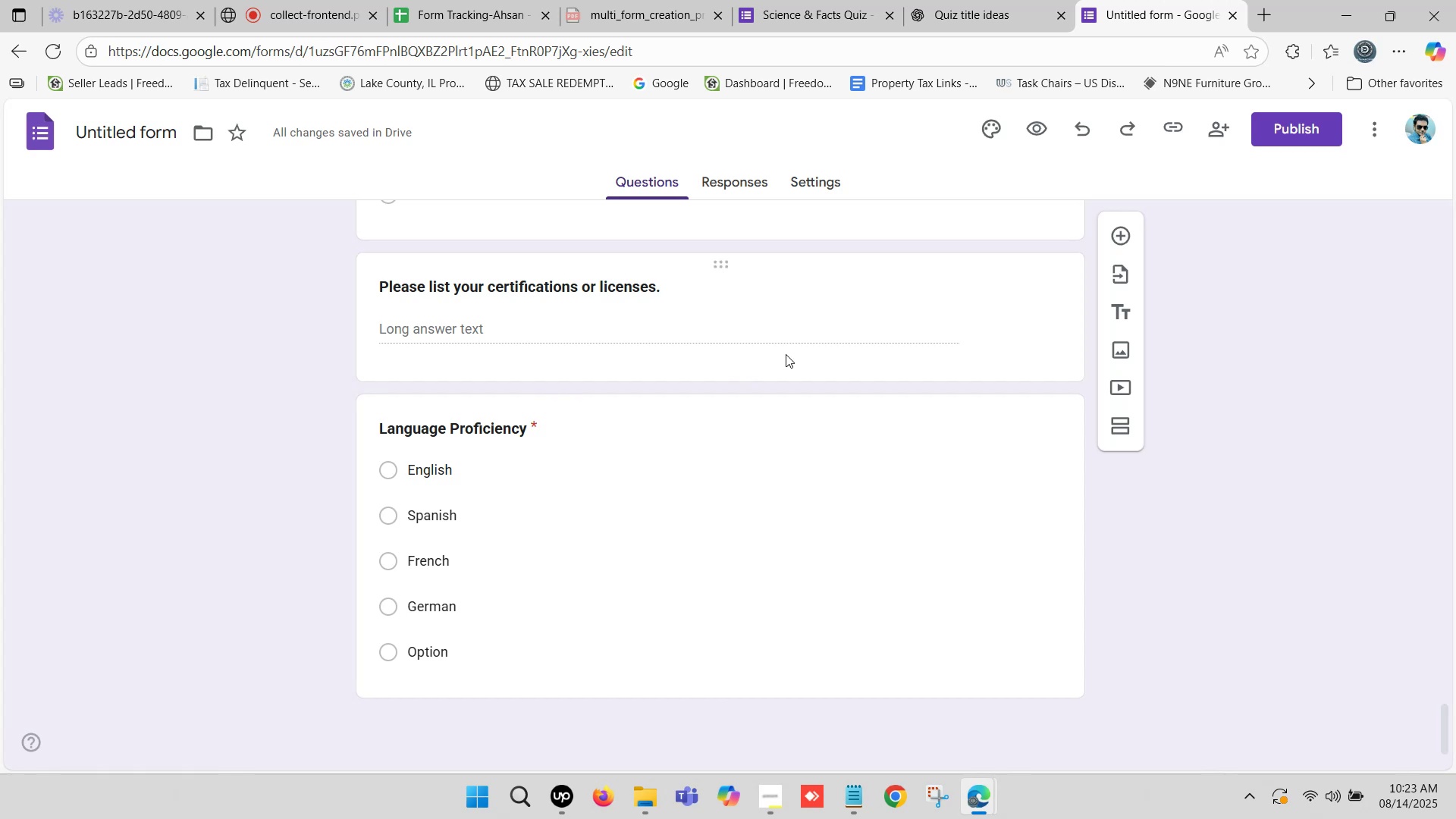 
scroll: coordinate [652, 413], scroll_direction: down, amount: 7.0
 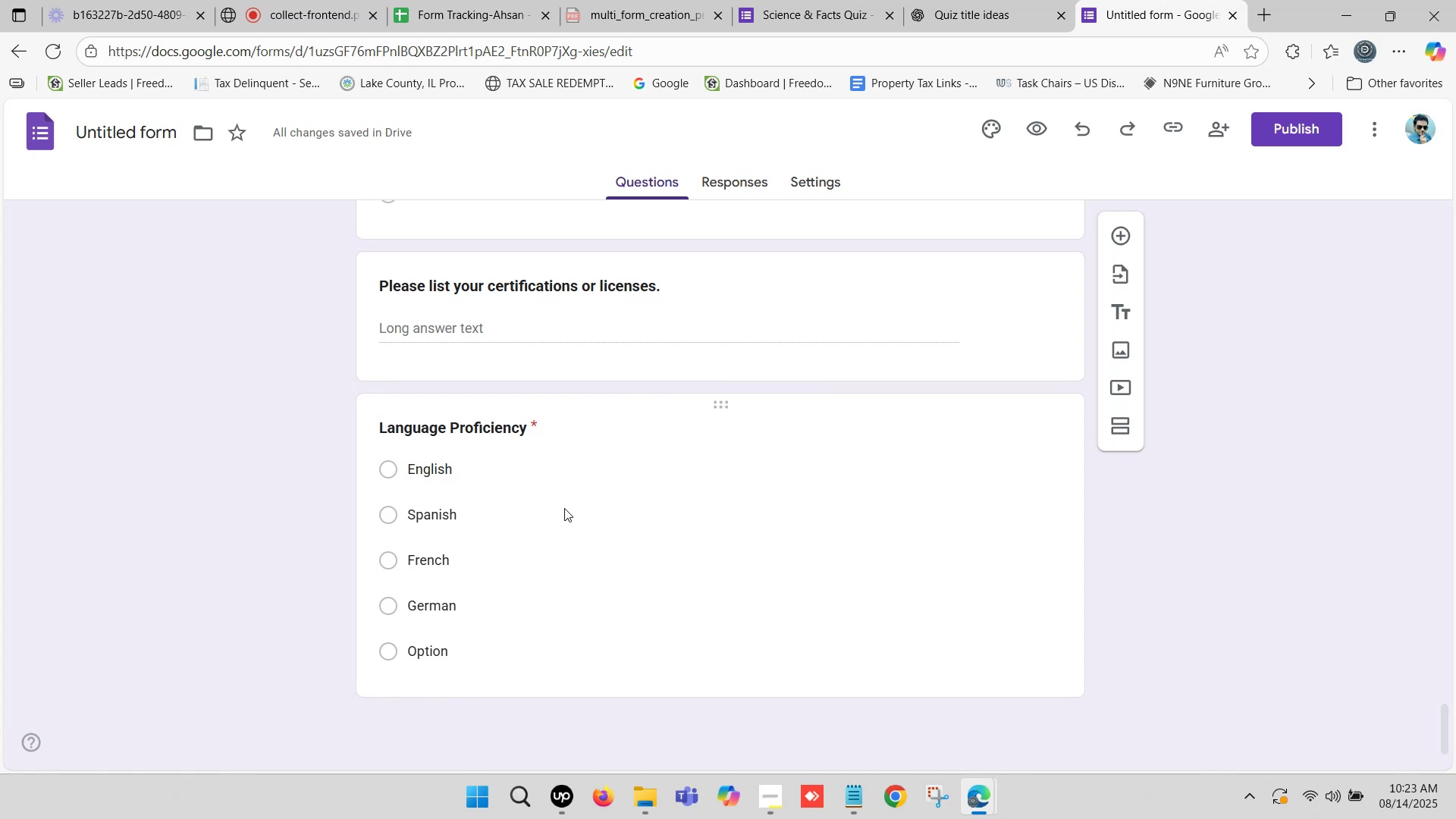 
left_click([590, 551])
 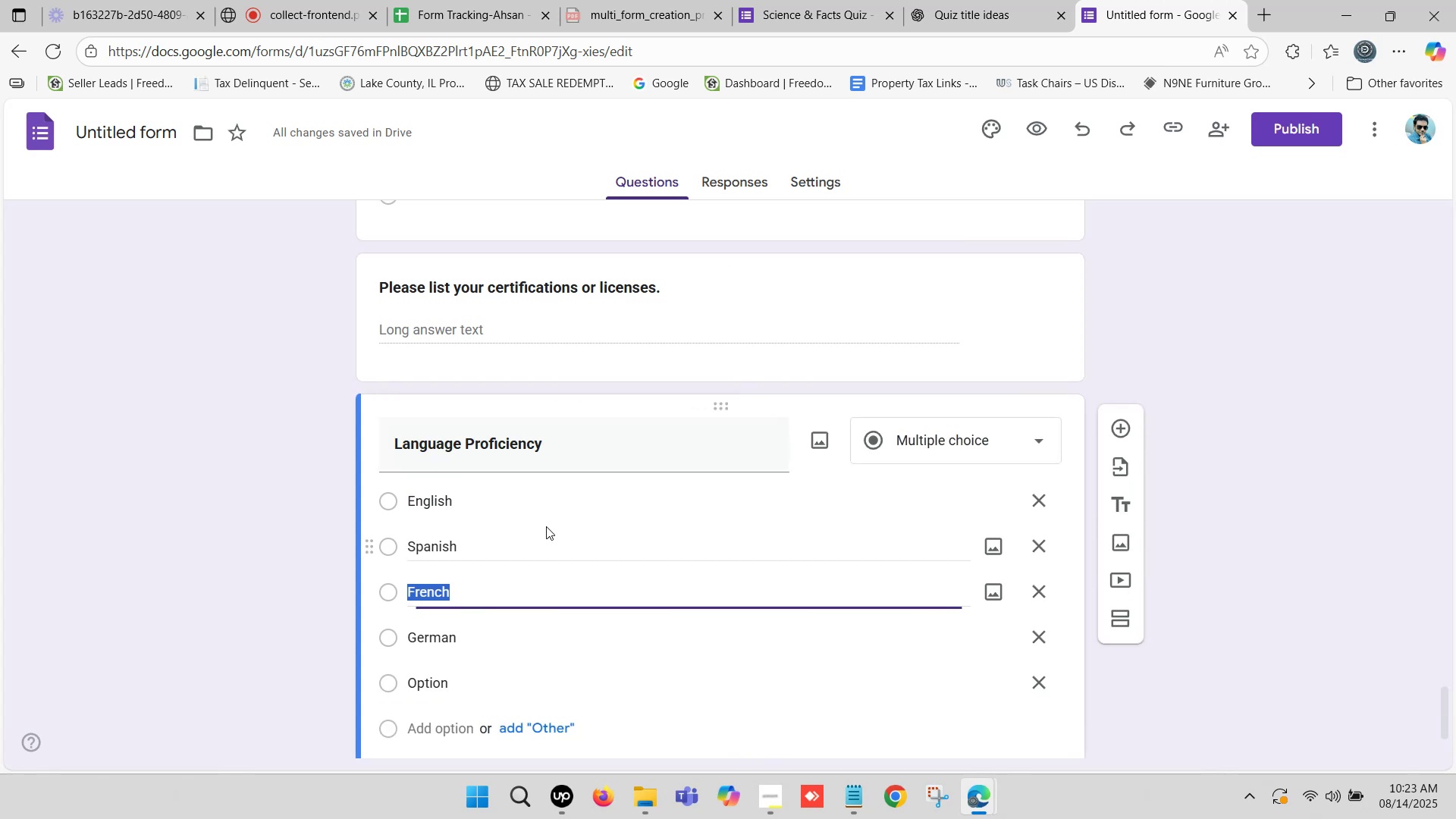 
scroll: coordinate [608, 498], scroll_direction: down, amount: 7.0
 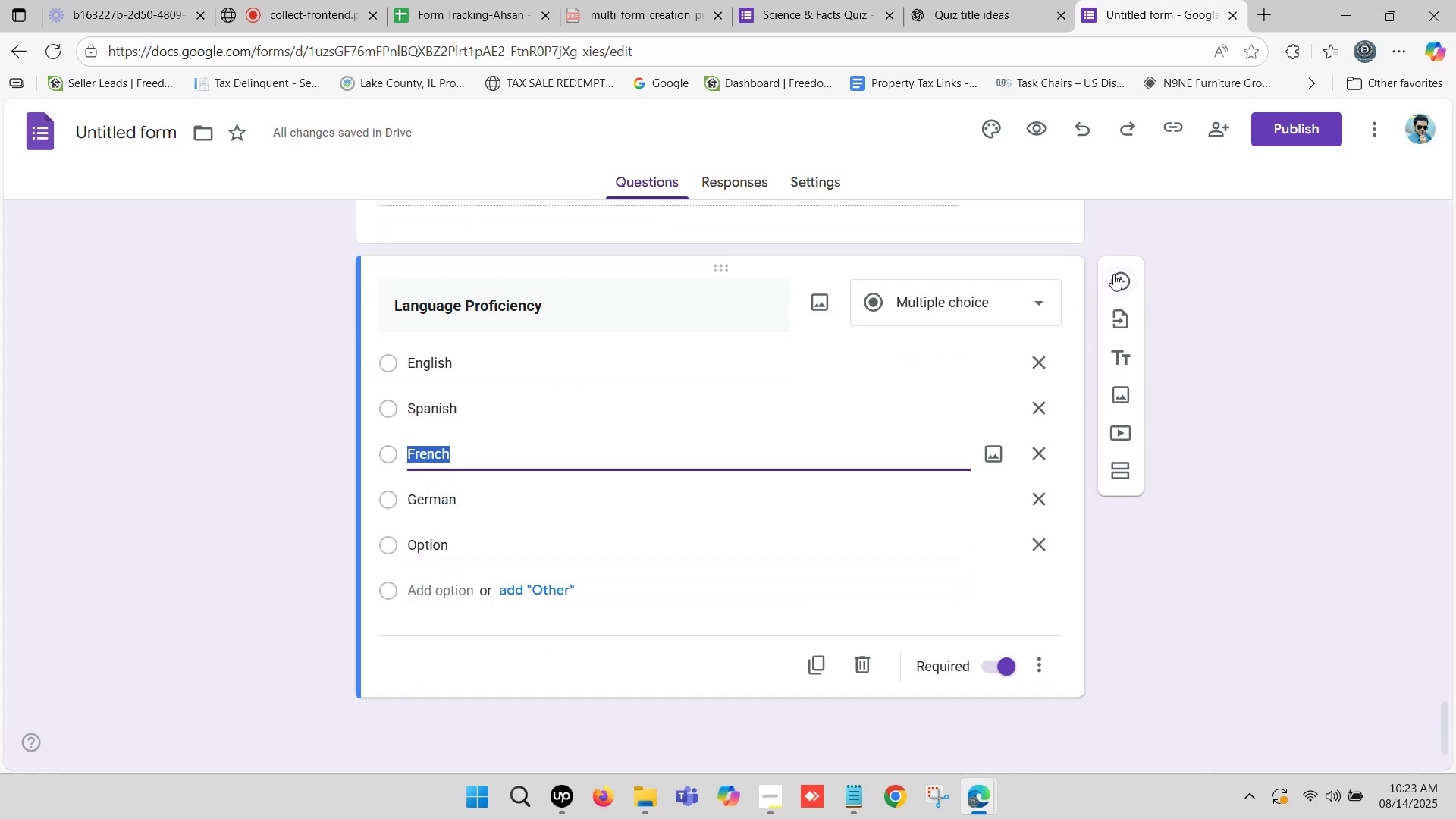 
left_click([1119, 272])
 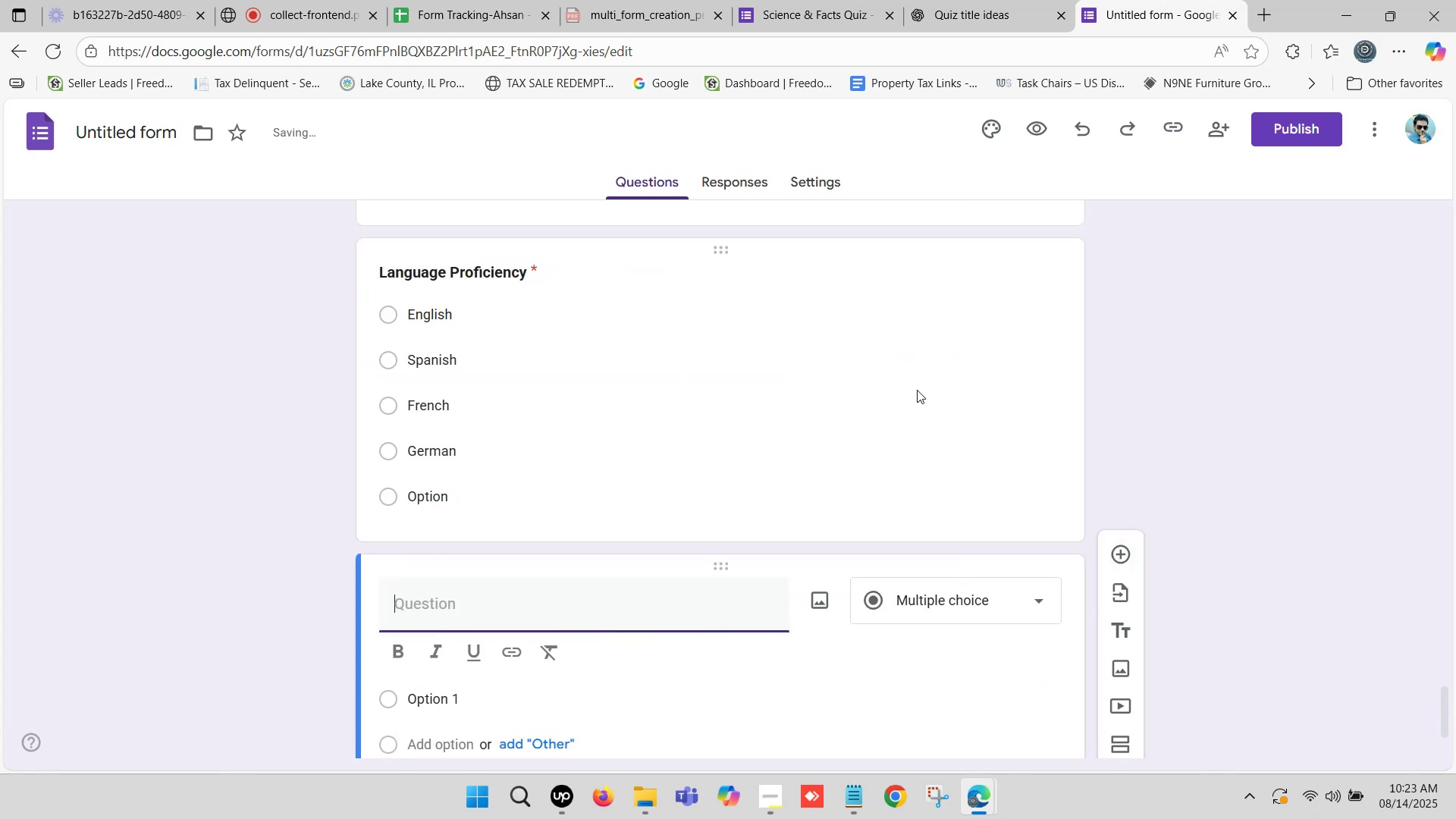 
scroll: coordinate [711, 466], scroll_direction: down, amount: 3.0
 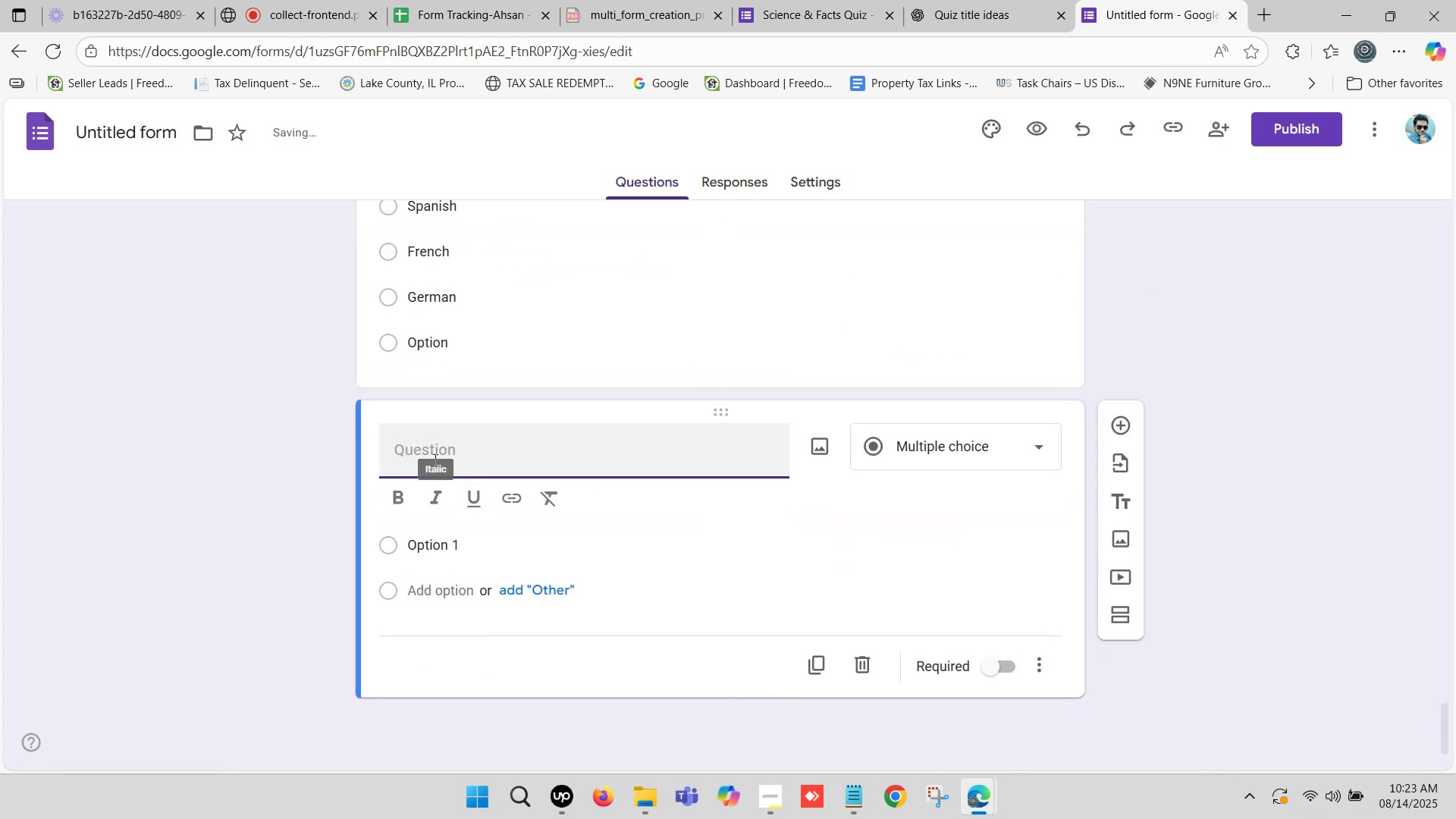 
left_click([438, 447])
 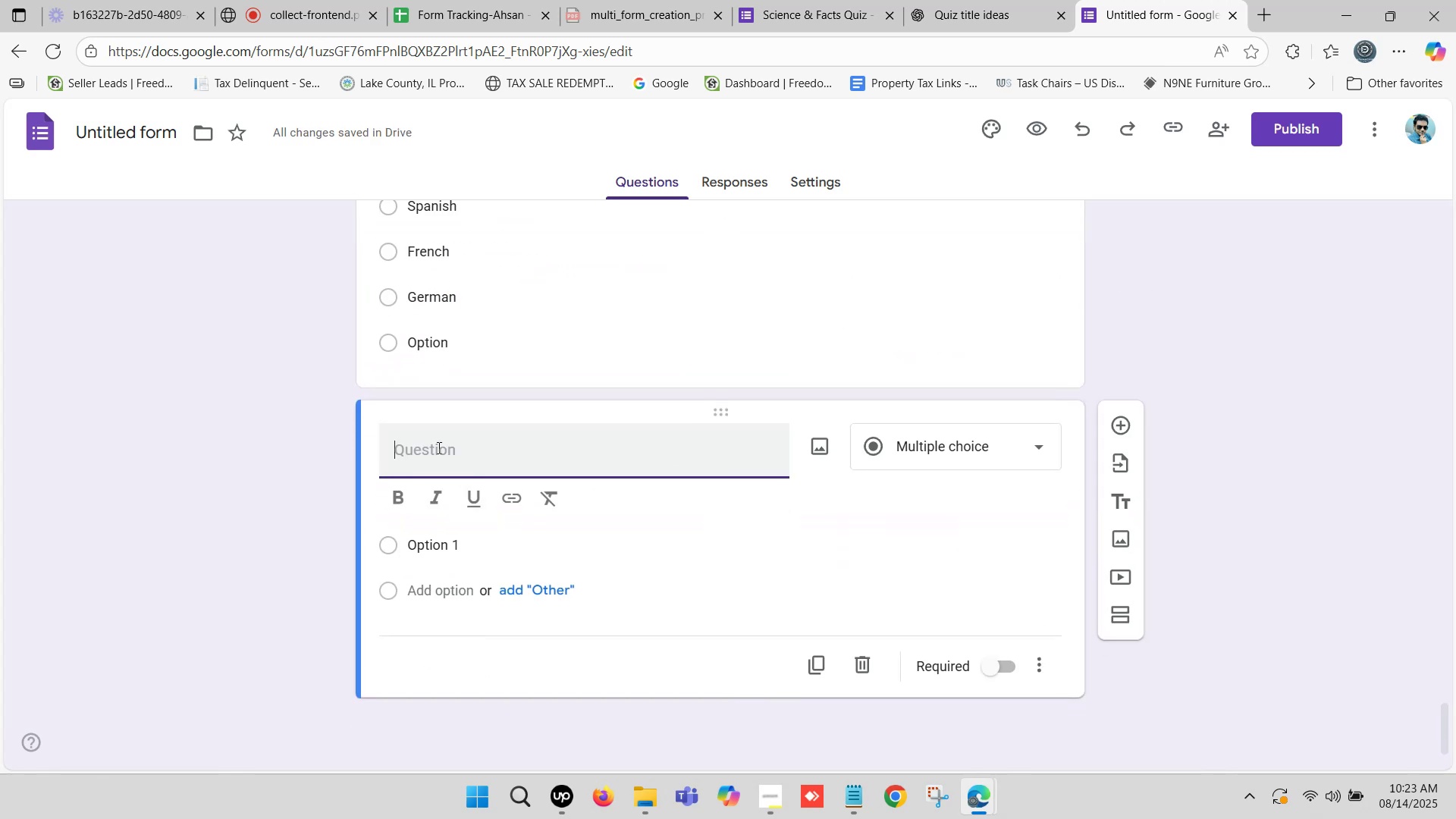 
key(Control+V)
 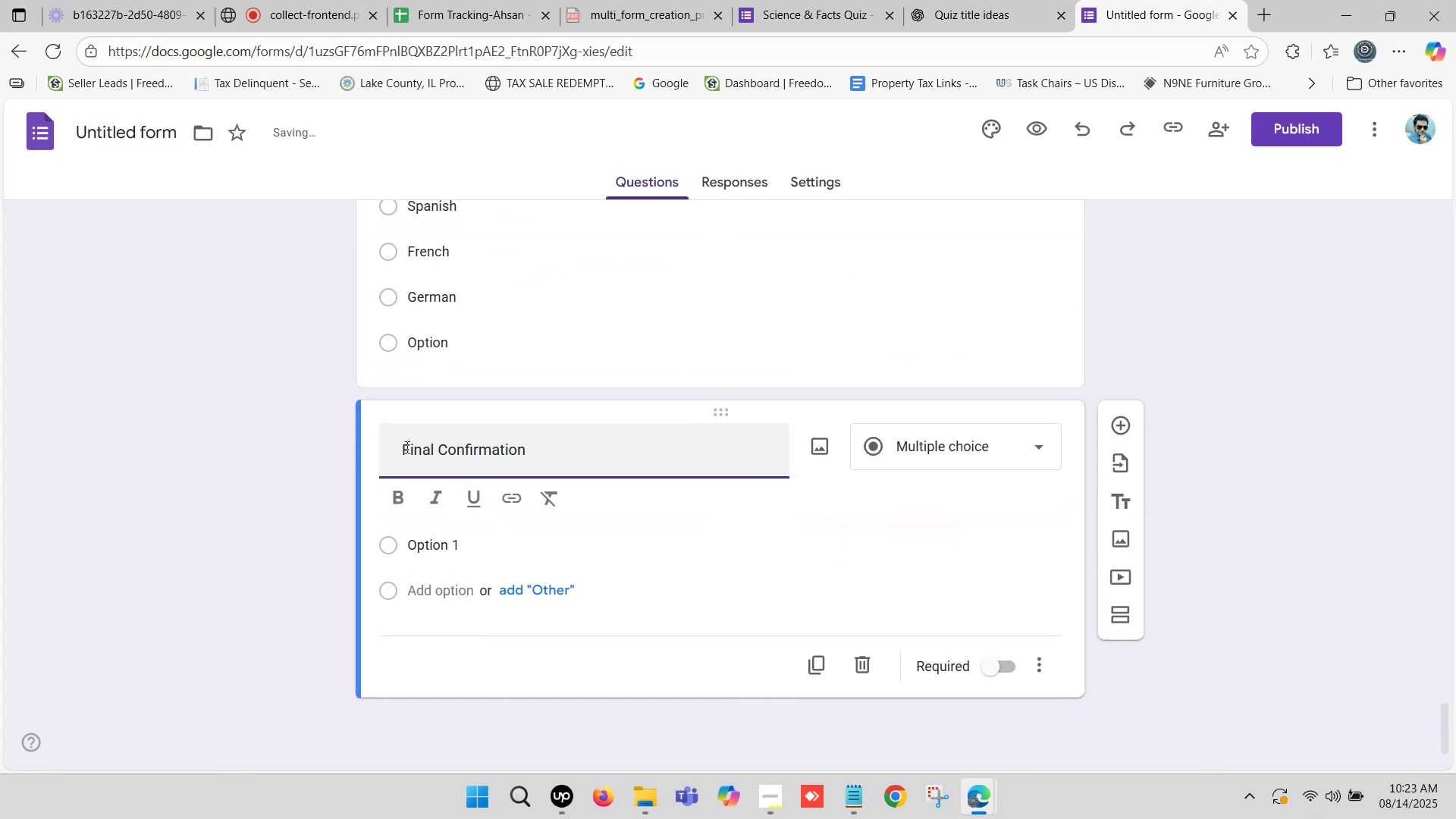 
left_click_drag(start_coordinate=[404, 443], to_coordinate=[372, 450])
 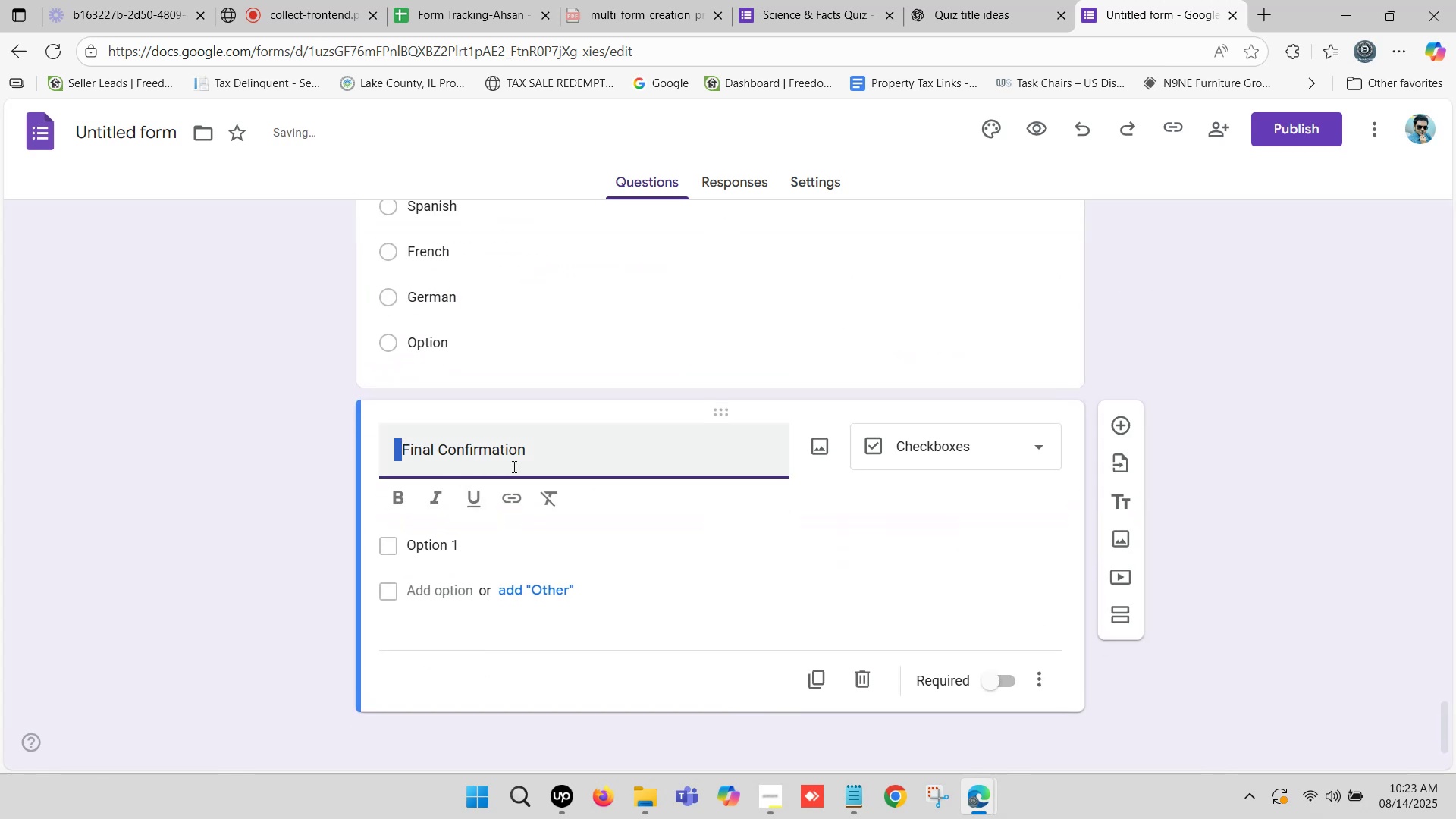 
key(Backspace)
 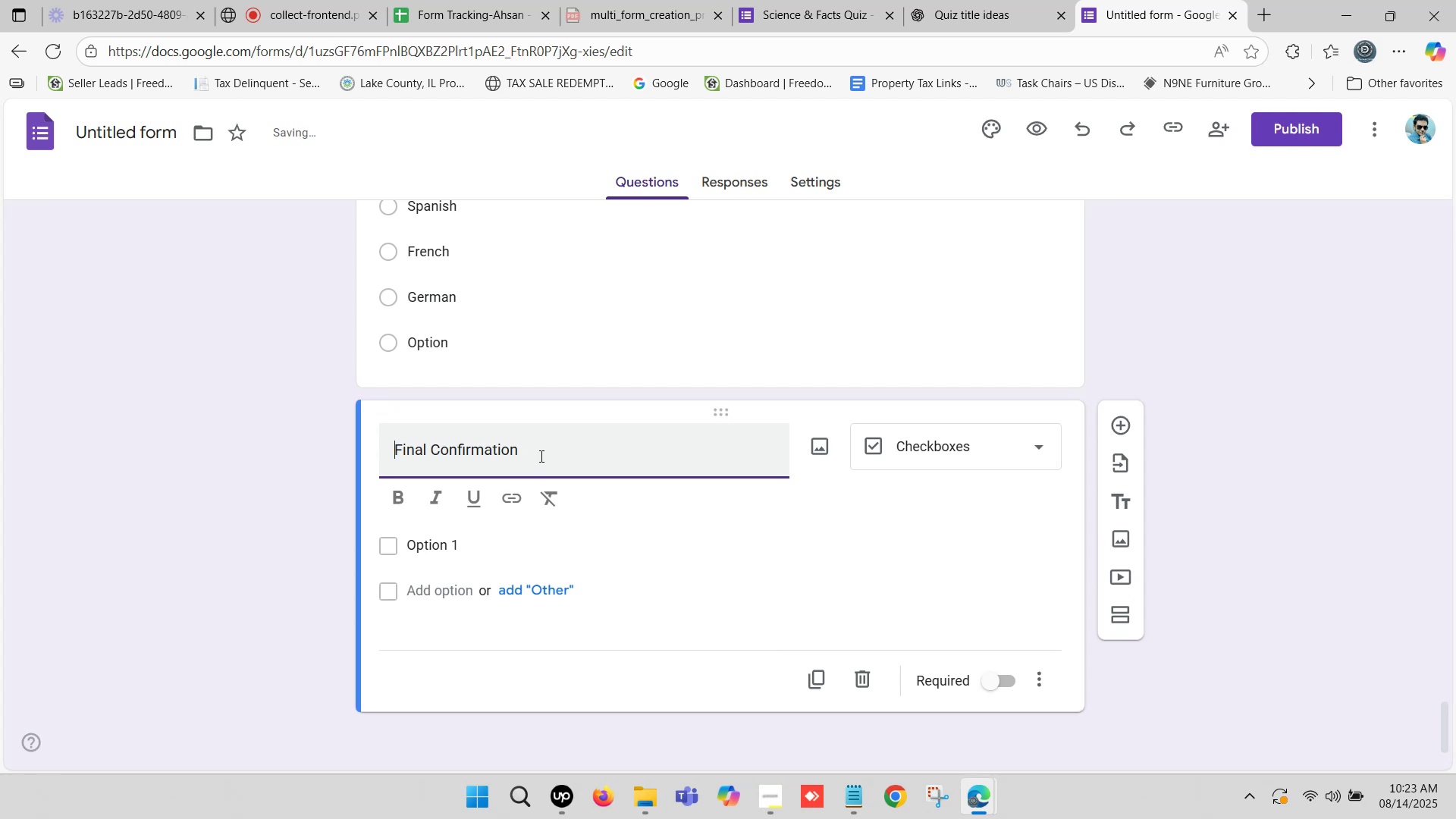 
left_click_drag(start_coordinate=[544, 452], to_coordinate=[345, 455])
 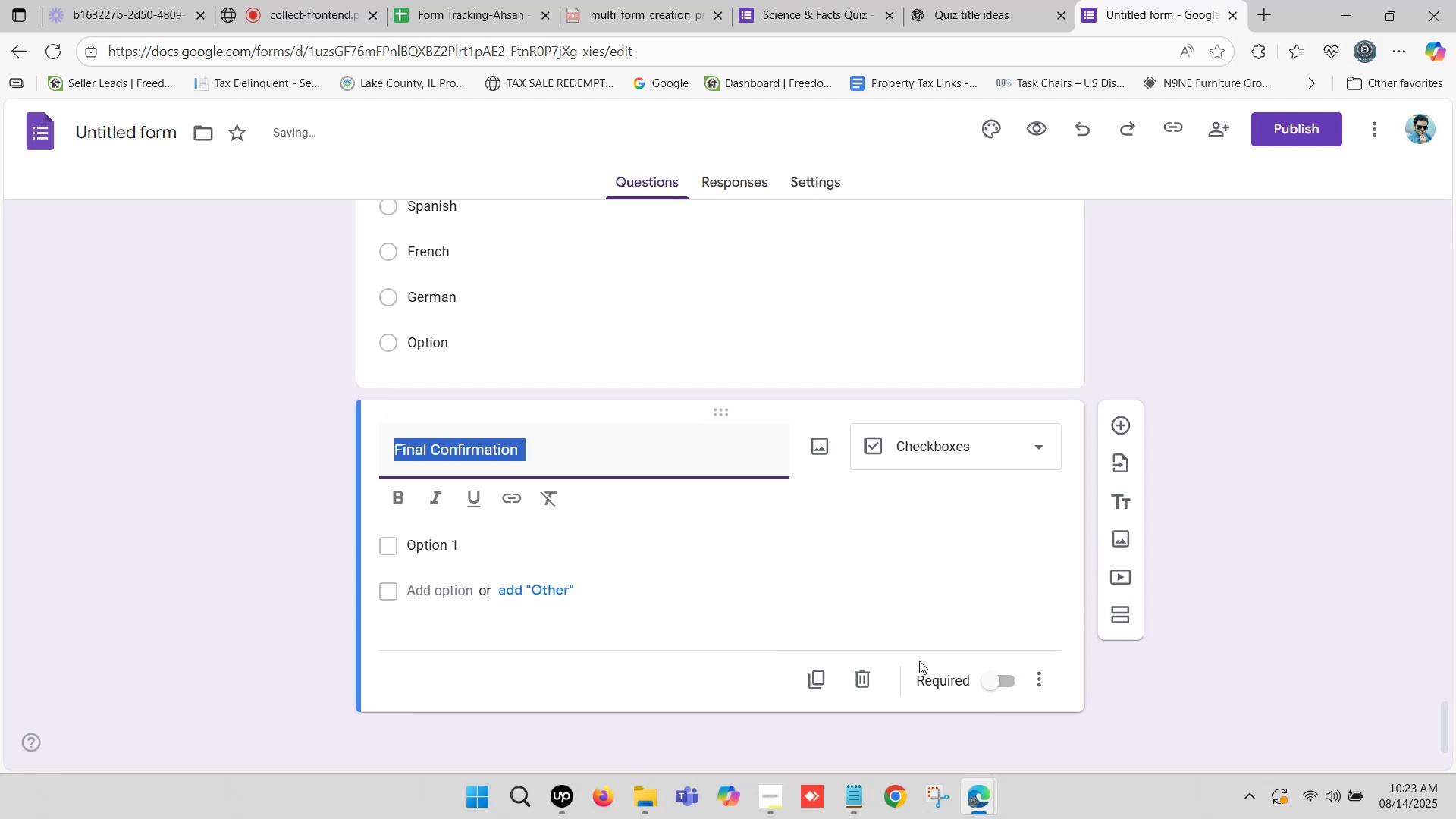 
left_click([872, 676])
 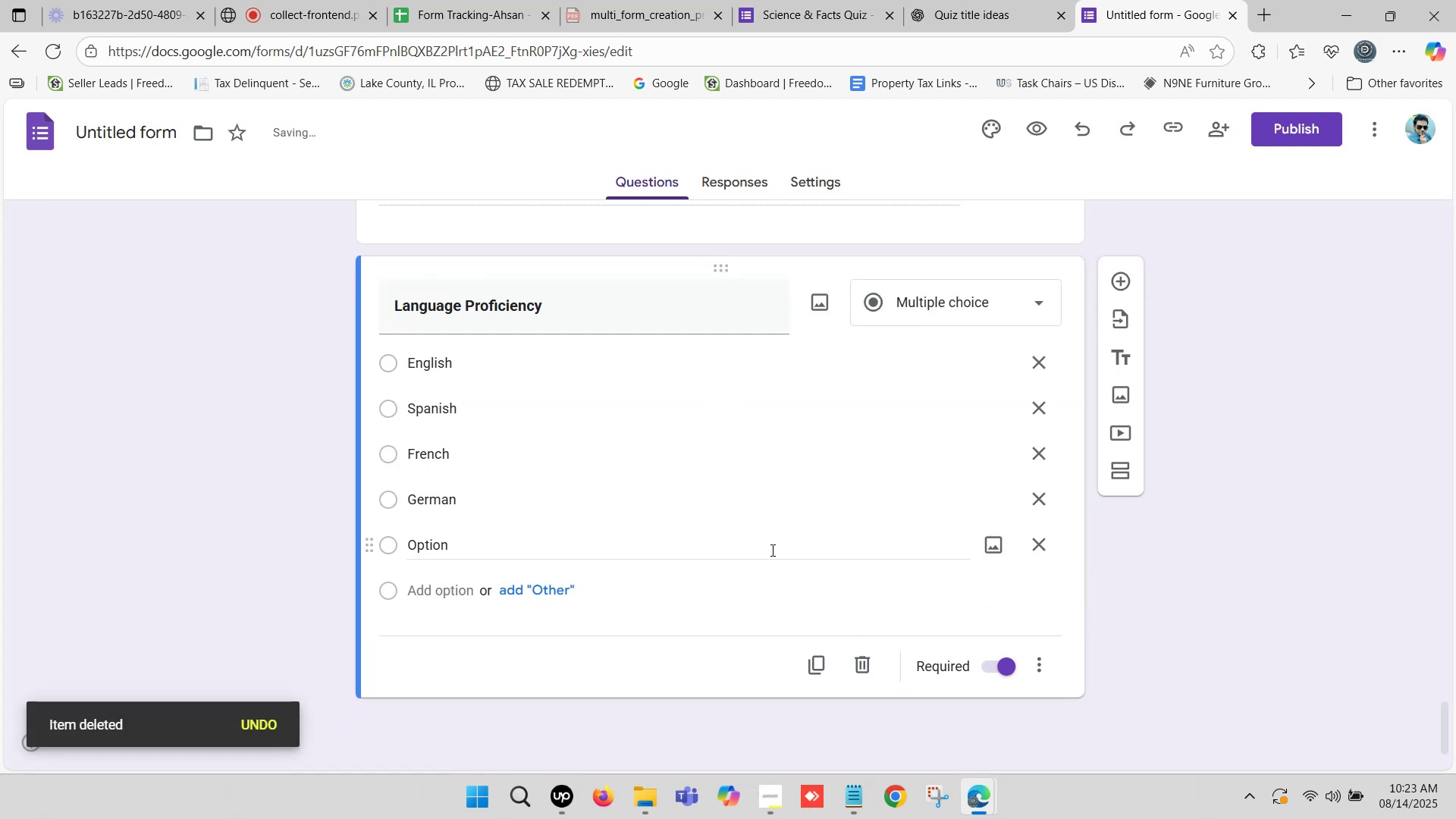 
scroll: coordinate [737, 539], scroll_direction: down, amount: 3.0
 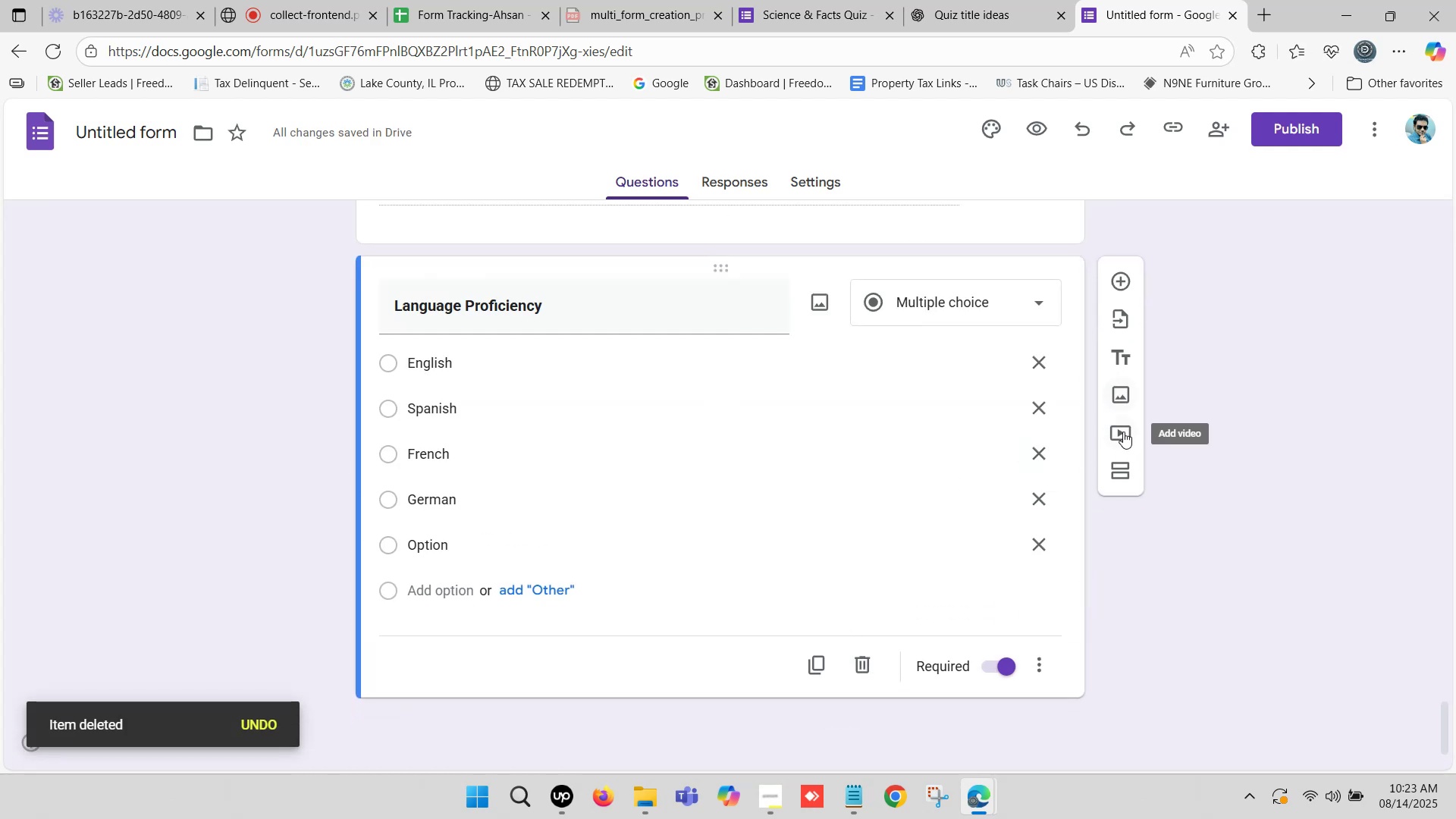 
left_click([1118, 351])
 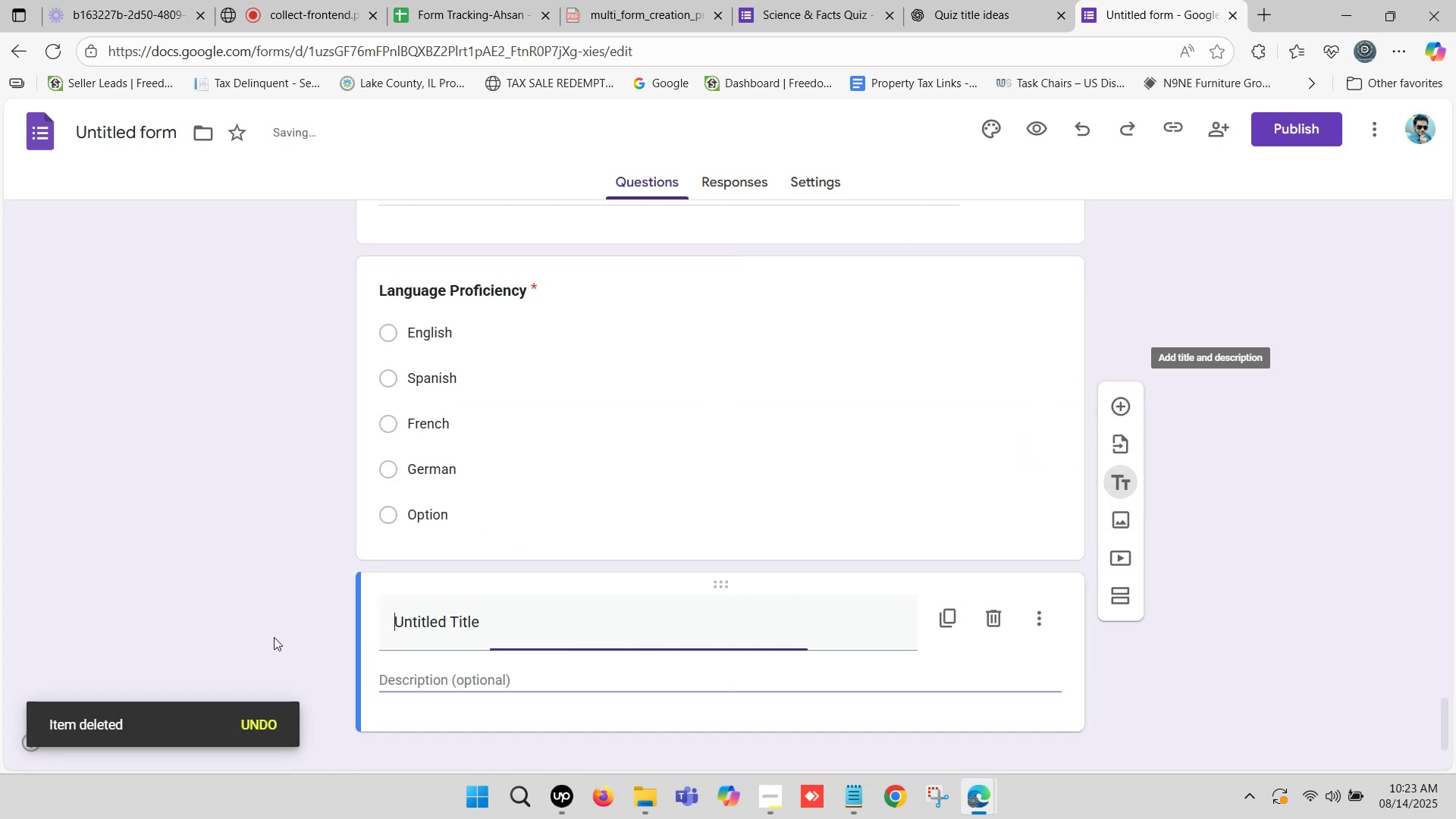 
scroll: coordinate [373, 627], scroll_direction: down, amount: 2.0
 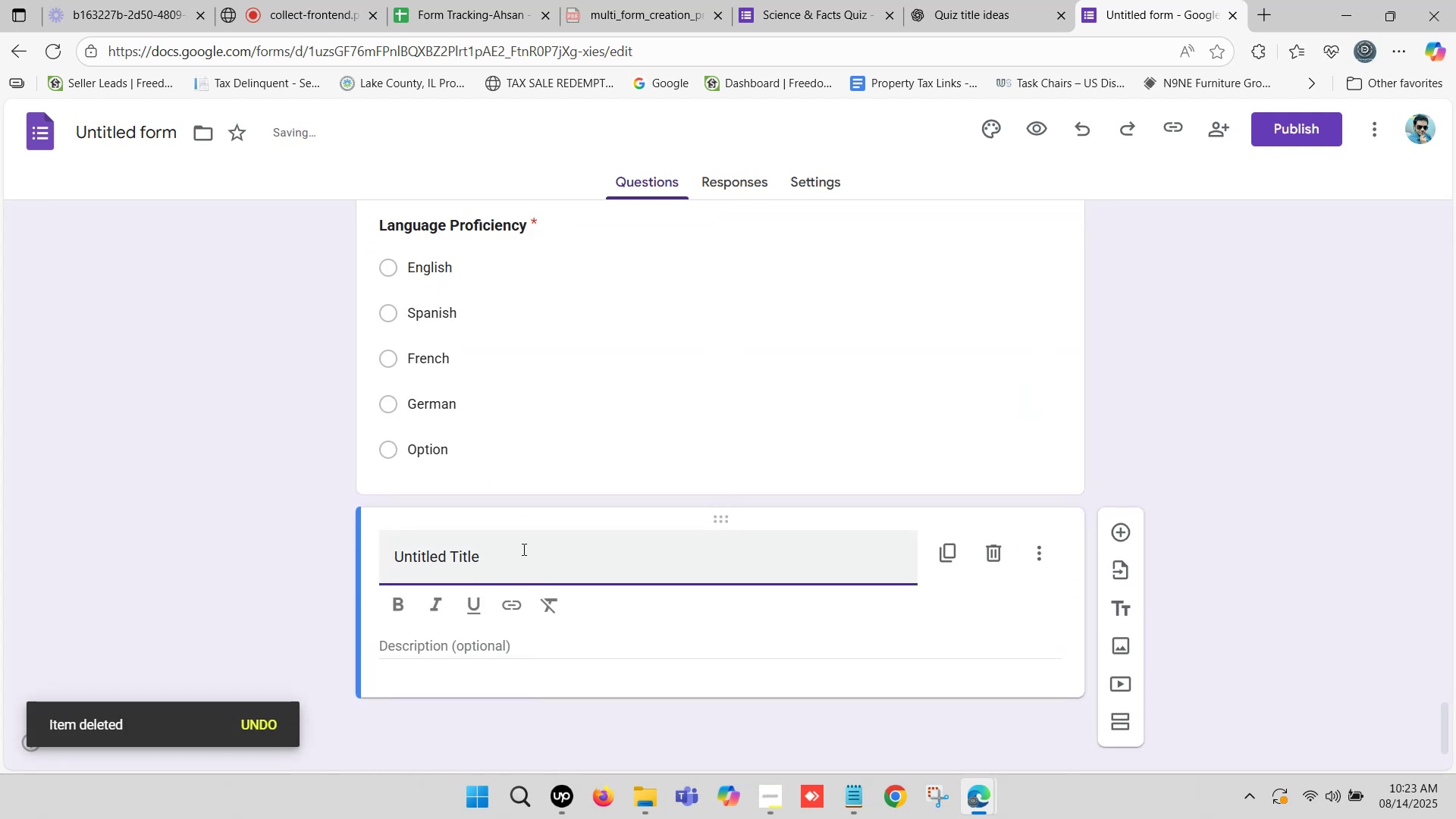 
left_click_drag(start_coordinate=[522, 549], to_coordinate=[283, 549])
 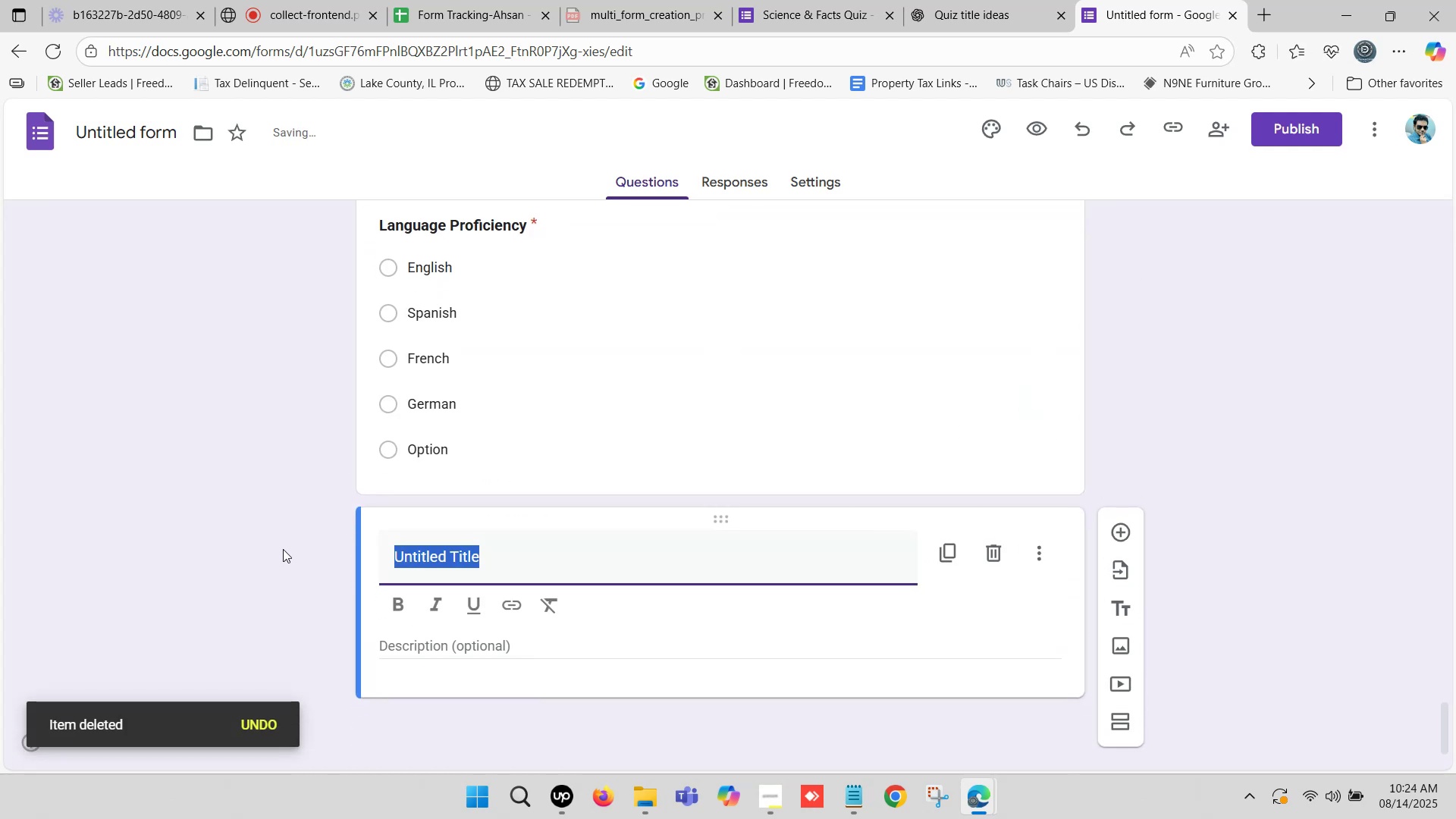 
key(Control+ControlLeft)
 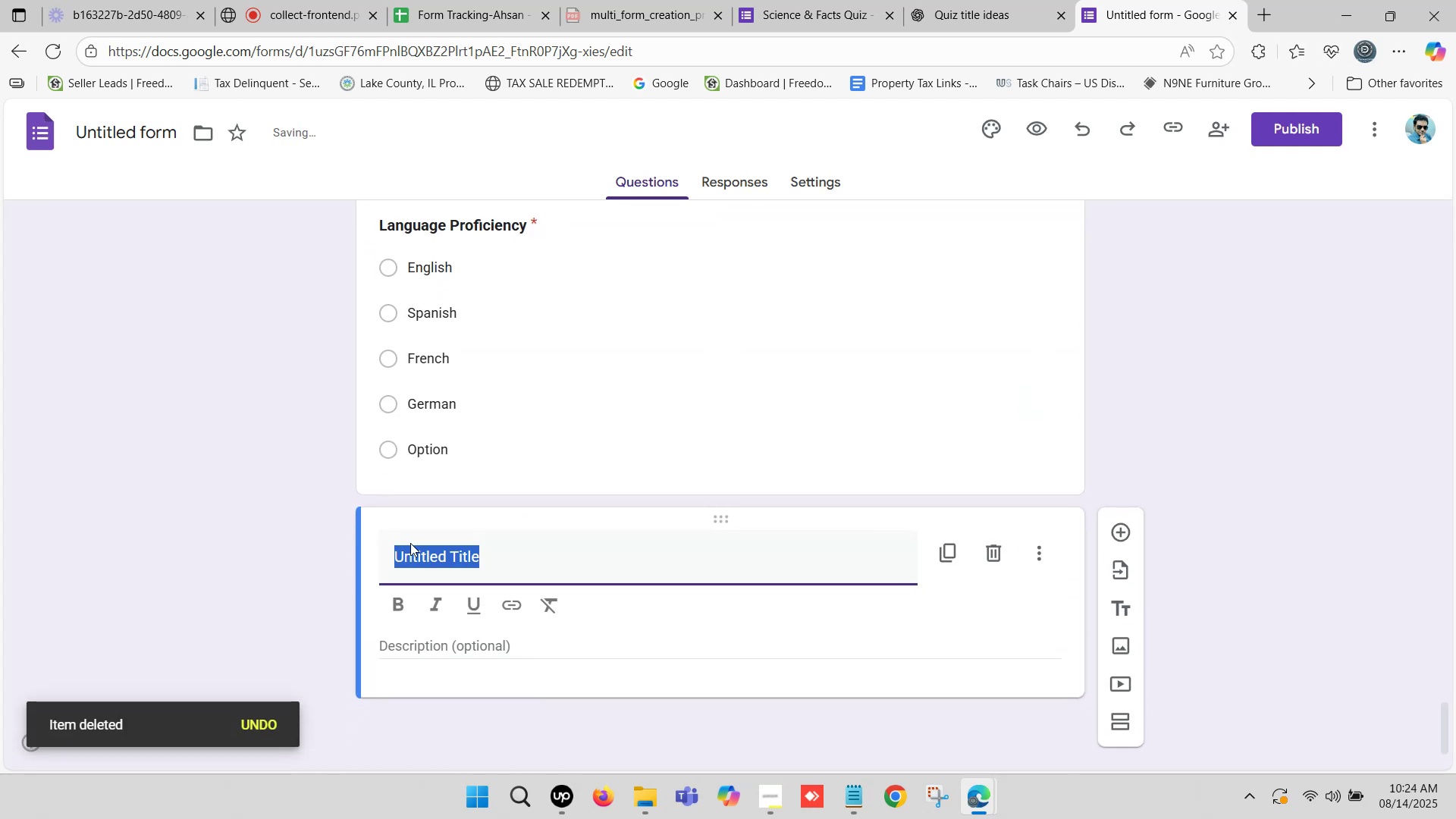 
key(Control+V)
 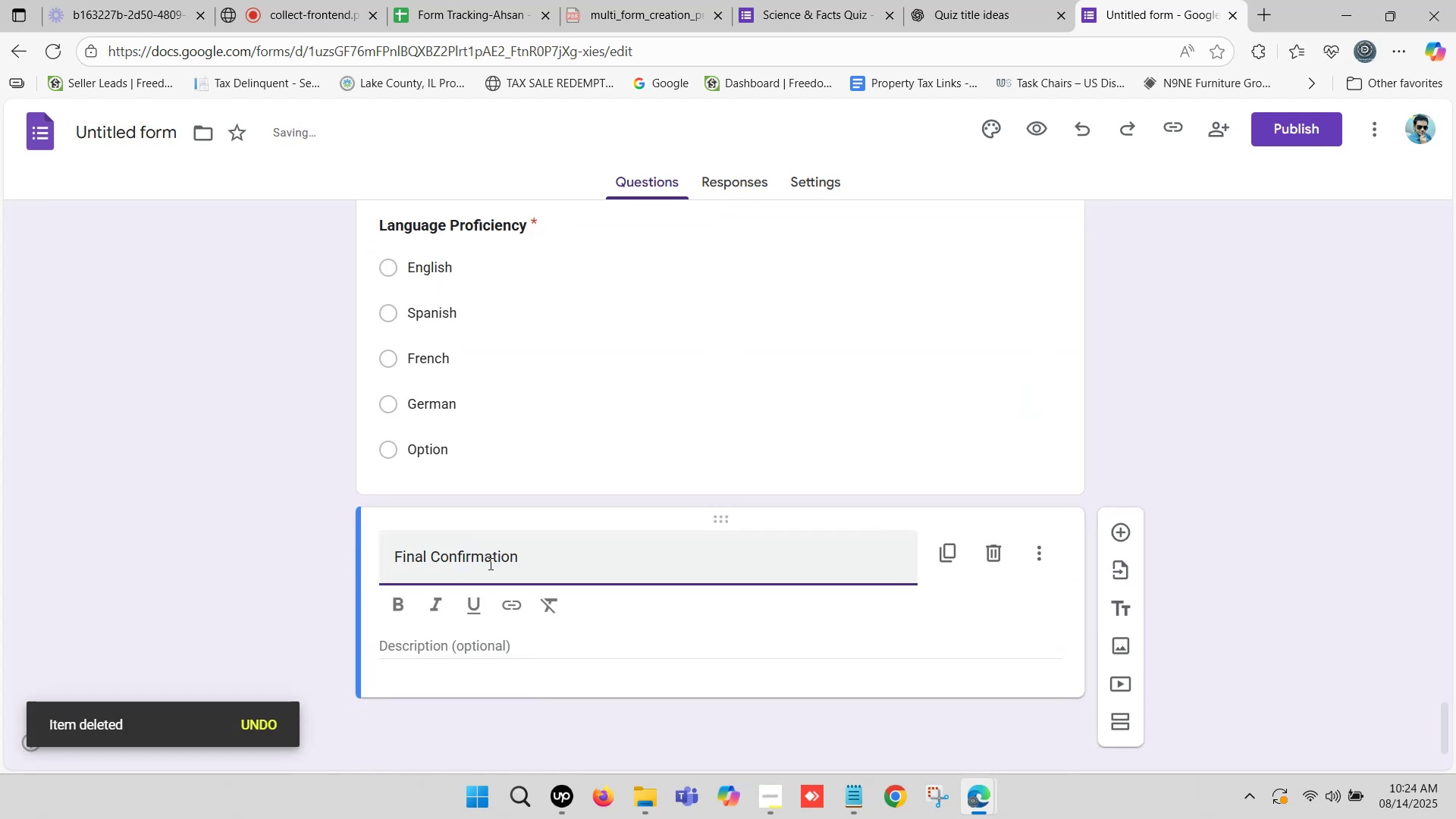 
left_click_drag(start_coordinate=[549, 555], to_coordinate=[605, 565])
 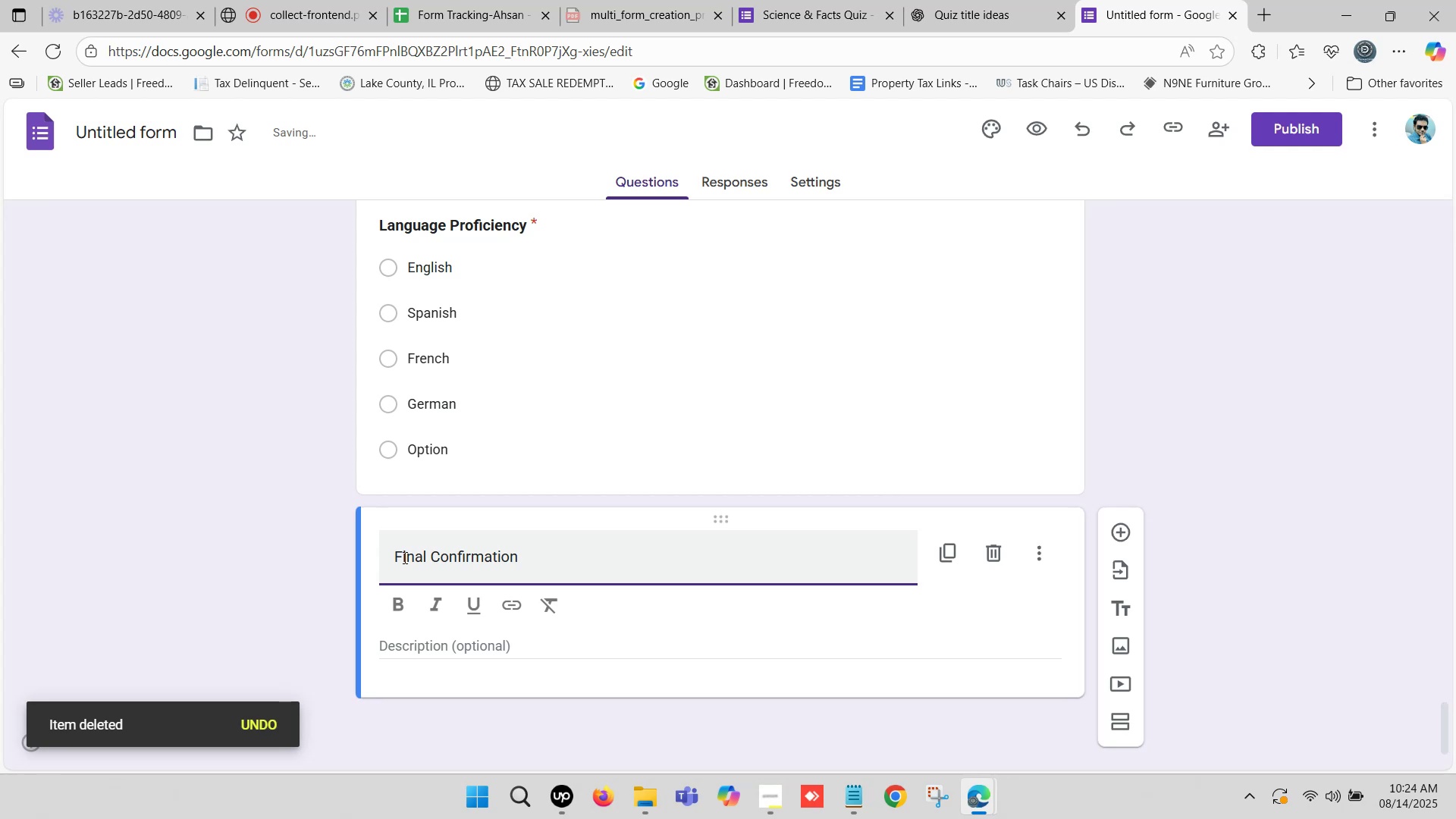 
left_click_drag(start_coordinate=[392, 553], to_coordinate=[344, 553])
 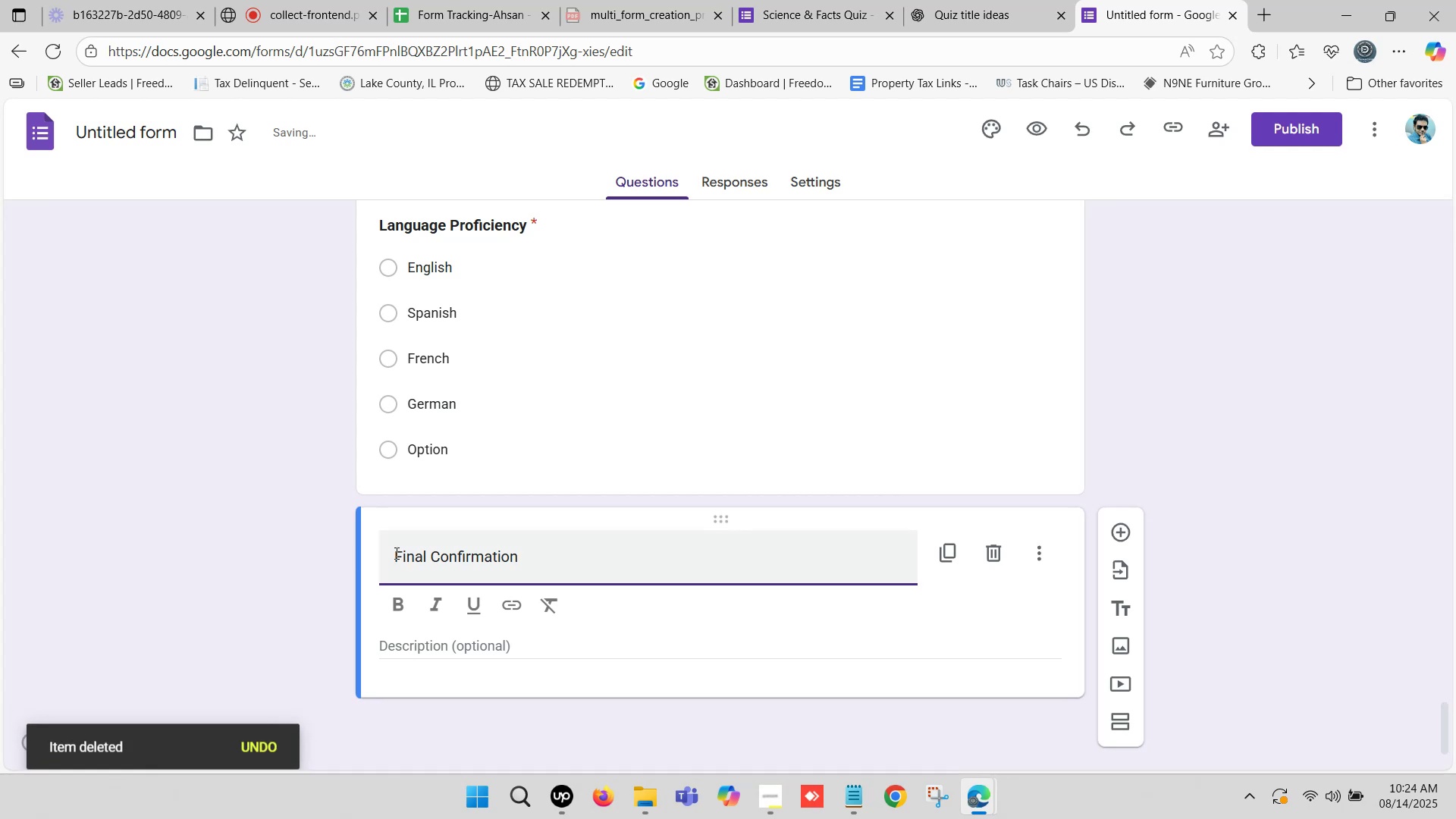 
key(Backspace)
 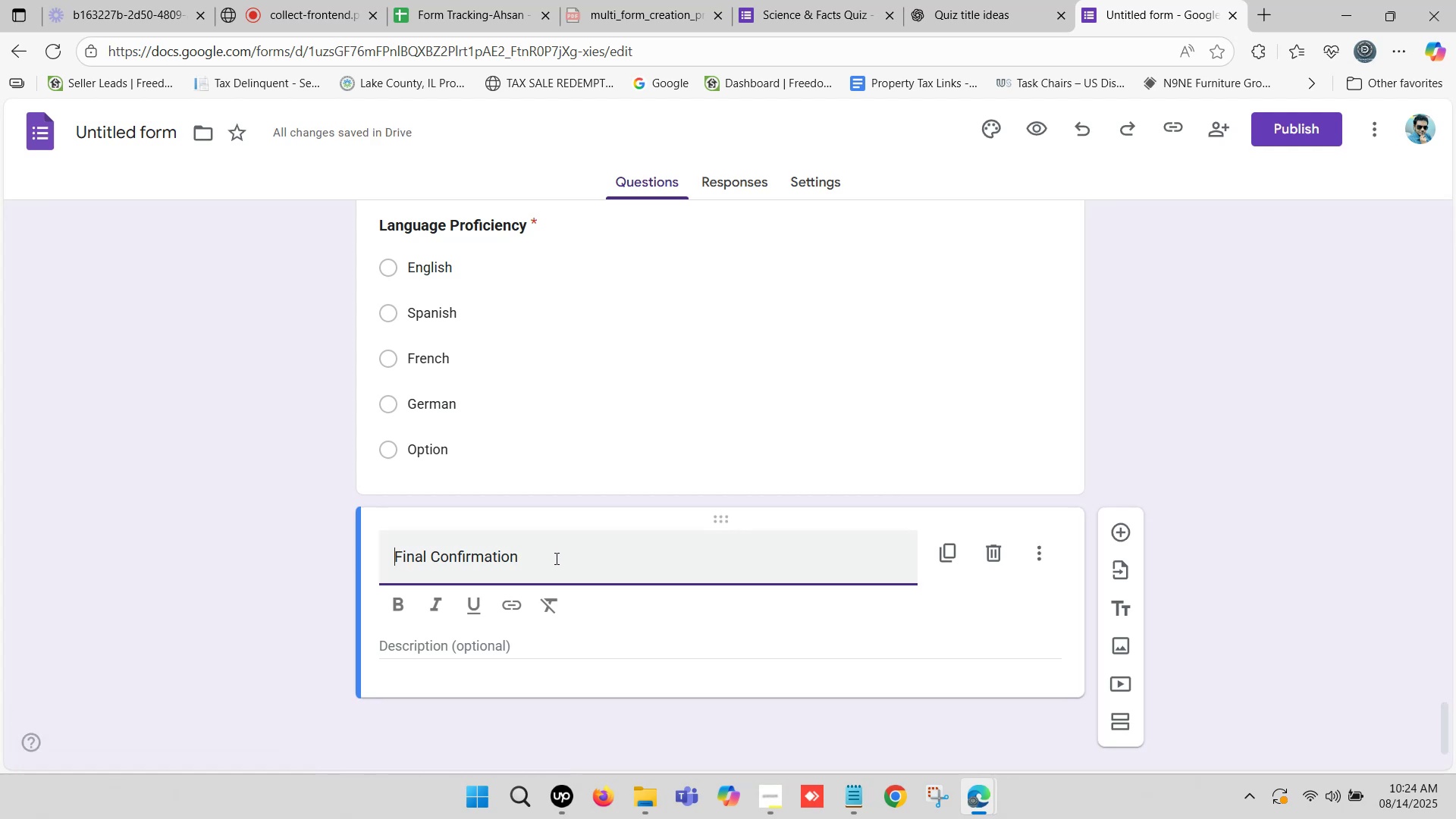 
left_click_drag(start_coordinate=[580, 565], to_coordinate=[635, 560])
 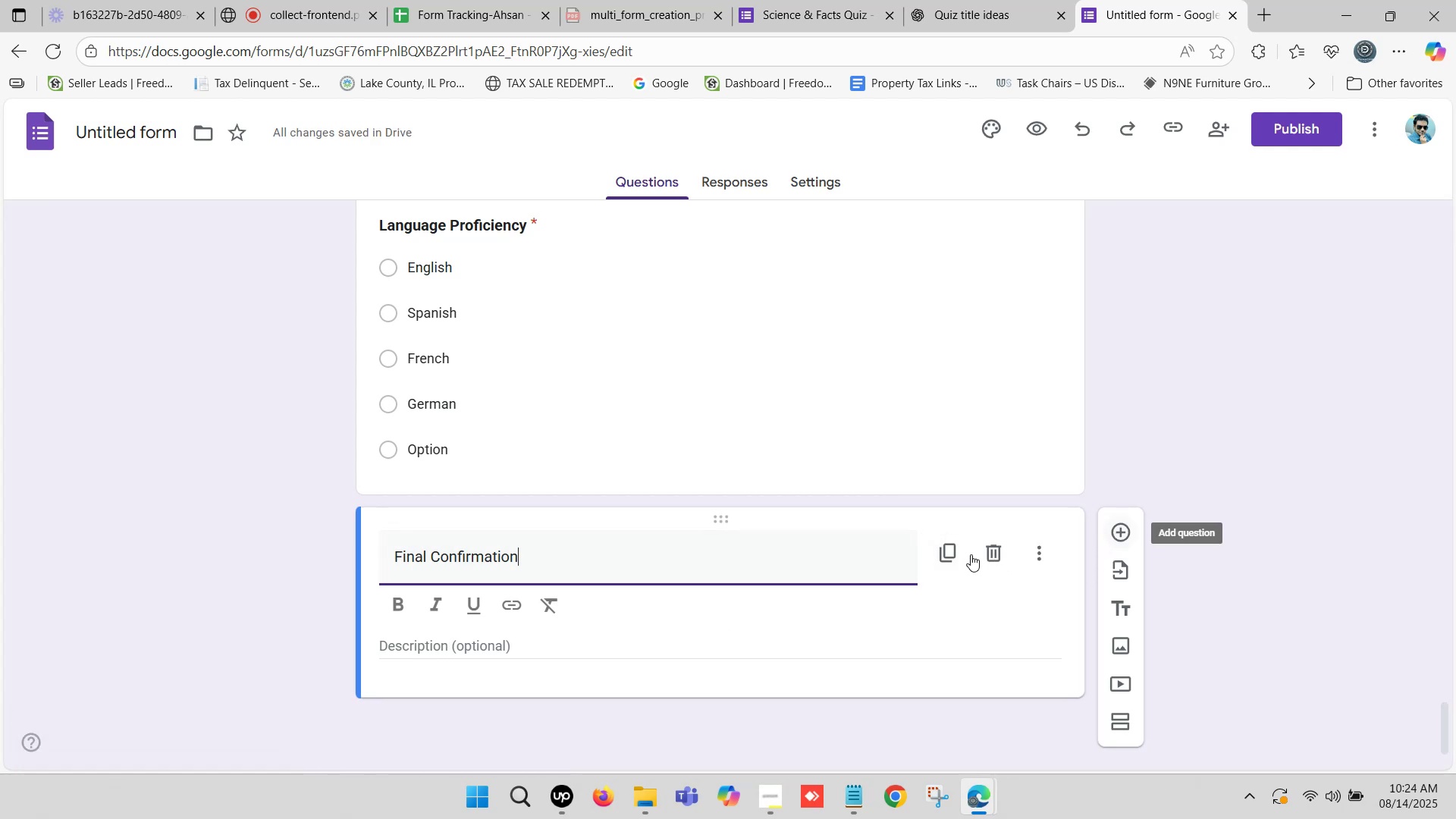 
left_click_drag(start_coordinate=[576, 557], to_coordinate=[366, 557])
 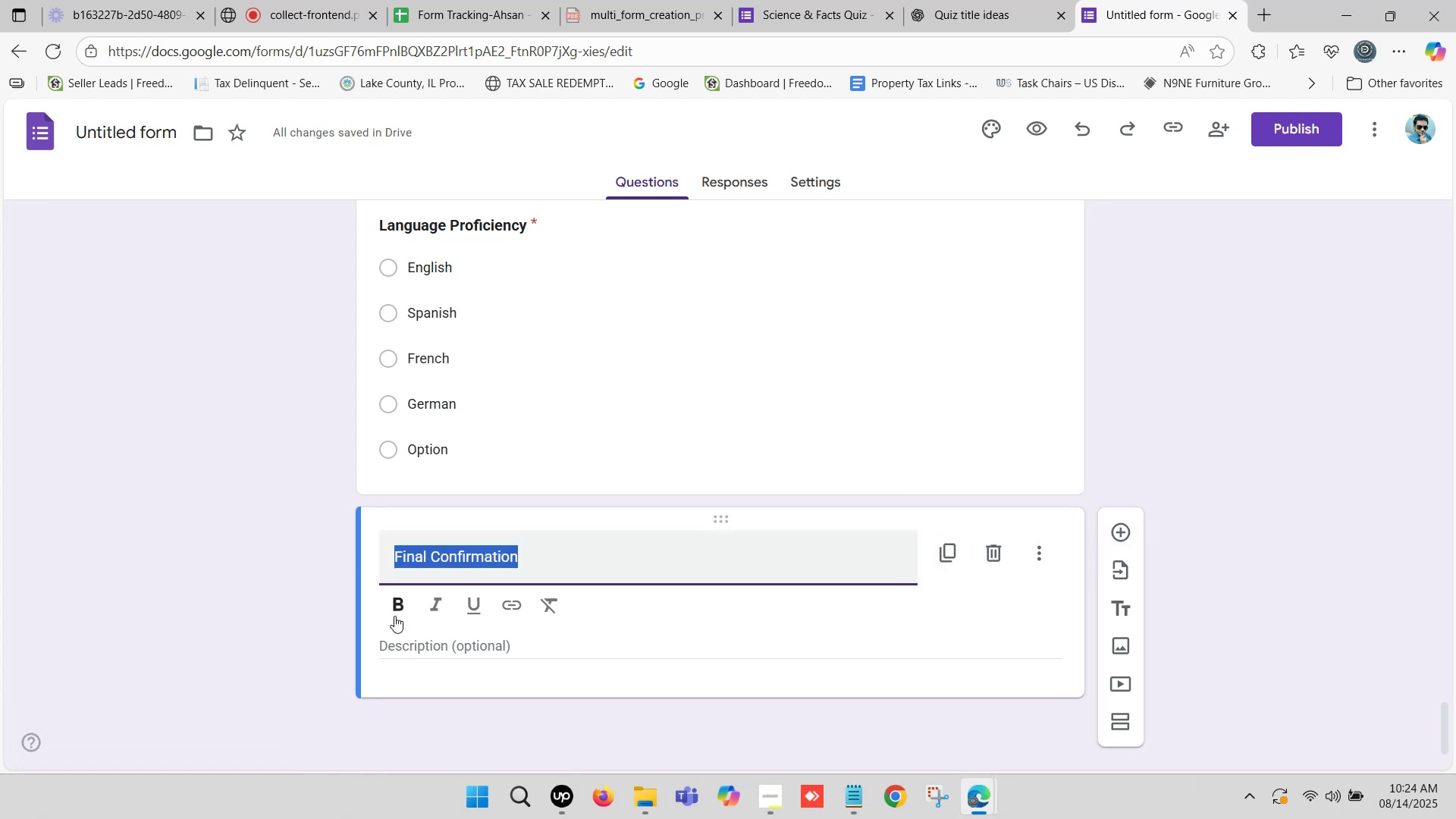 
left_click([394, 607])
 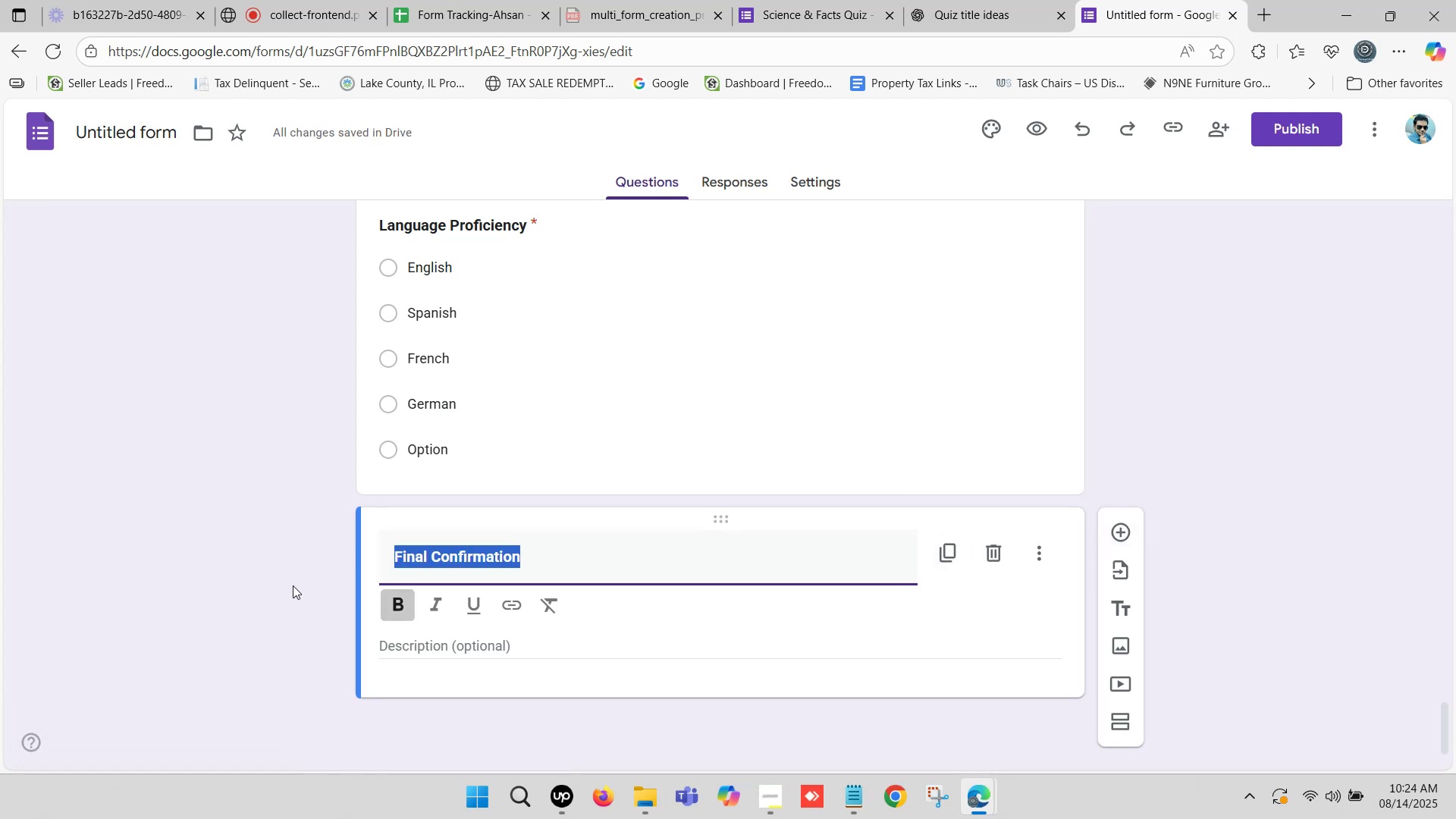 
left_click([260, 574])
 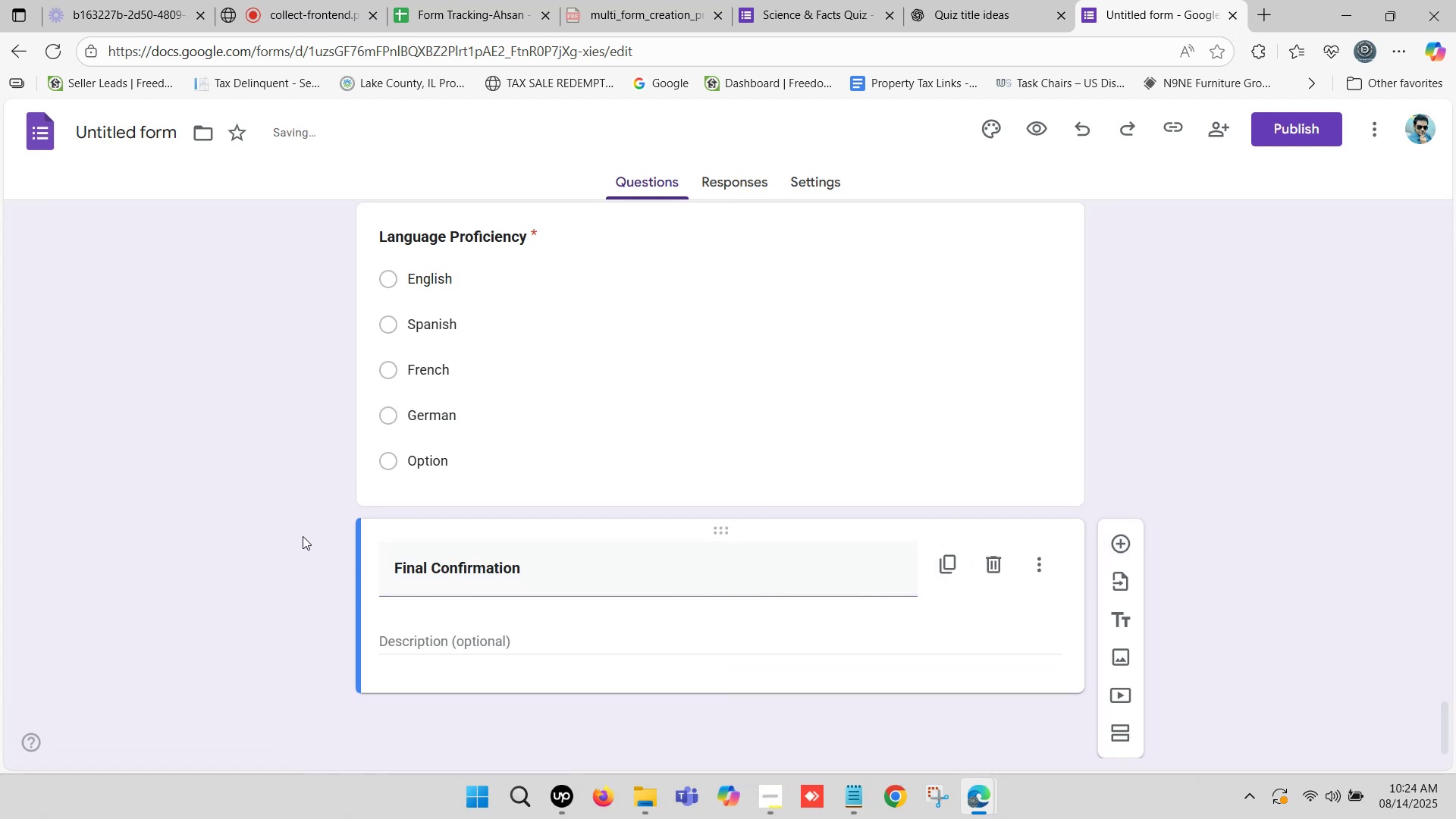 
scroll: coordinate [398, 545], scroll_direction: down, amount: 5.0
 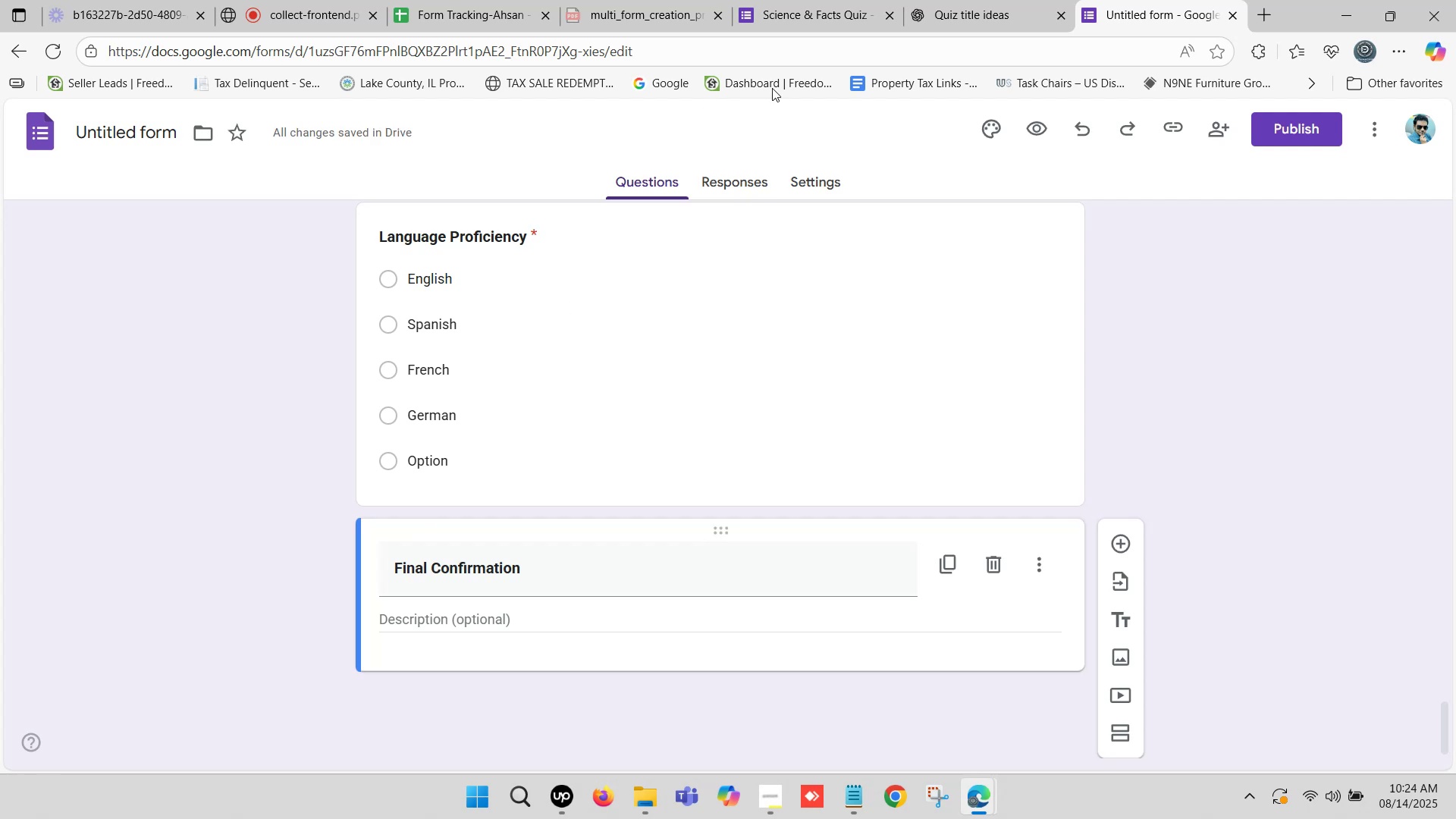 
left_click([964, 0])
 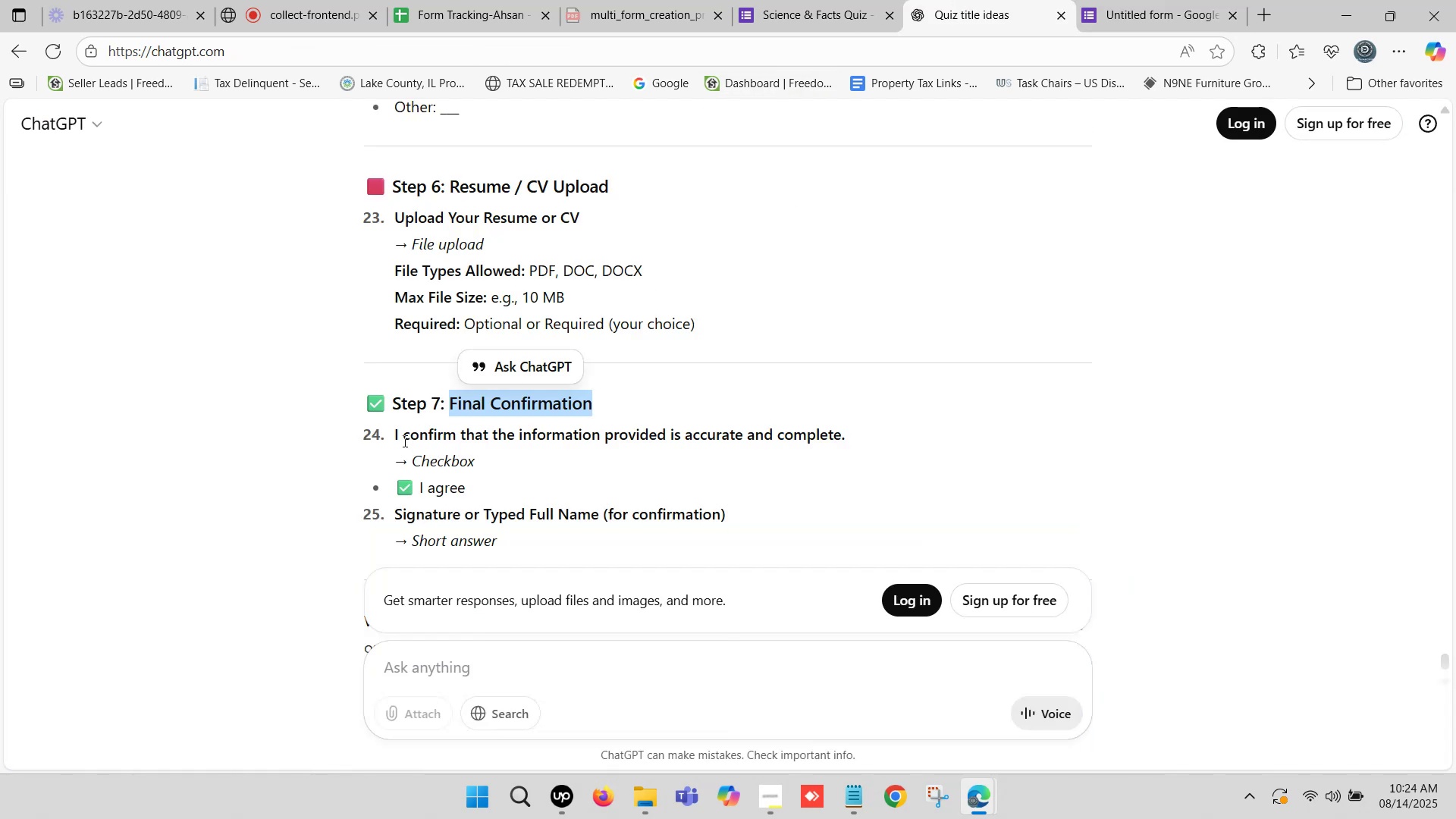 
left_click_drag(start_coordinate=[394, 430], to_coordinate=[845, 429])
 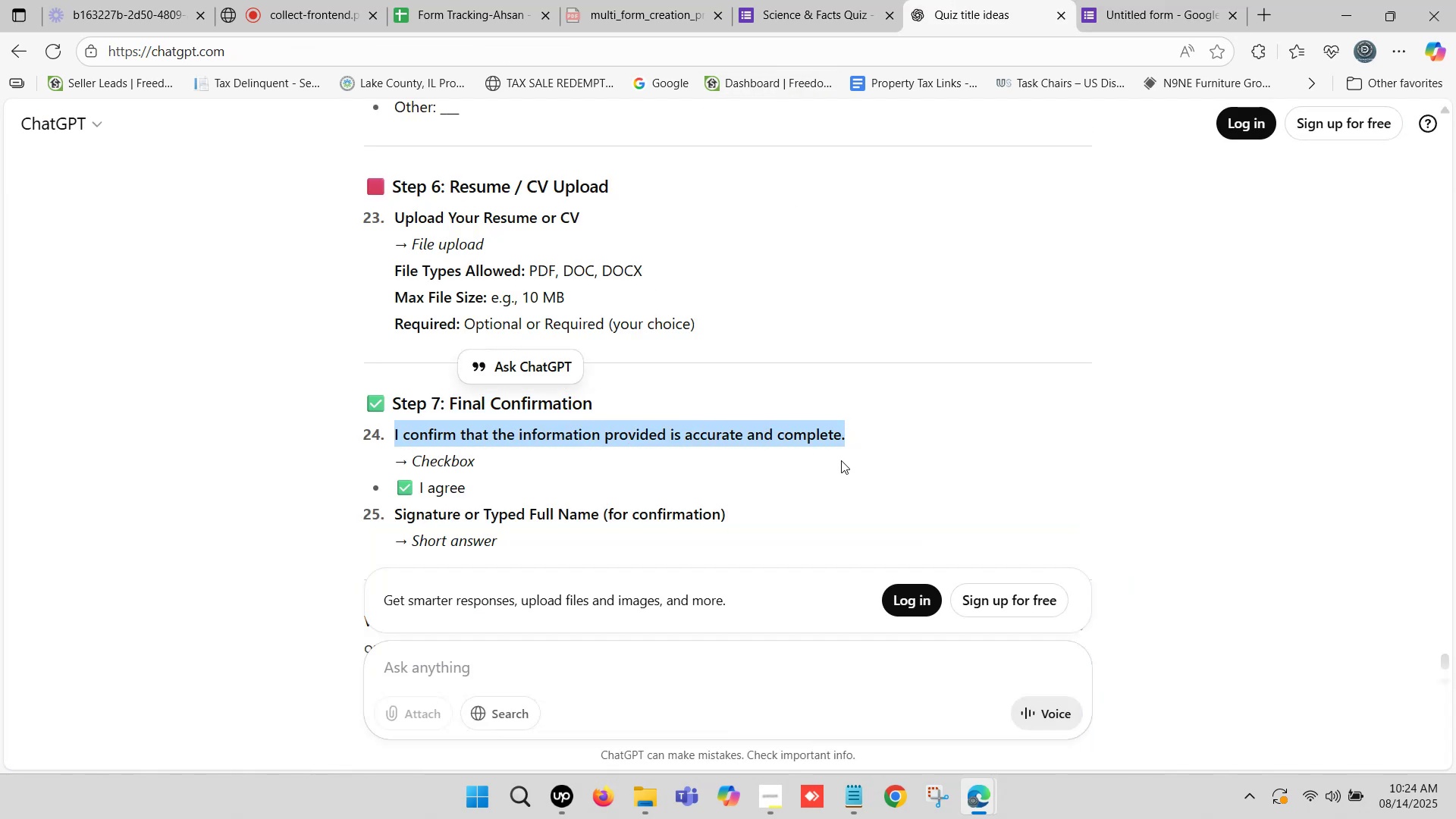 
key(Control+C)
 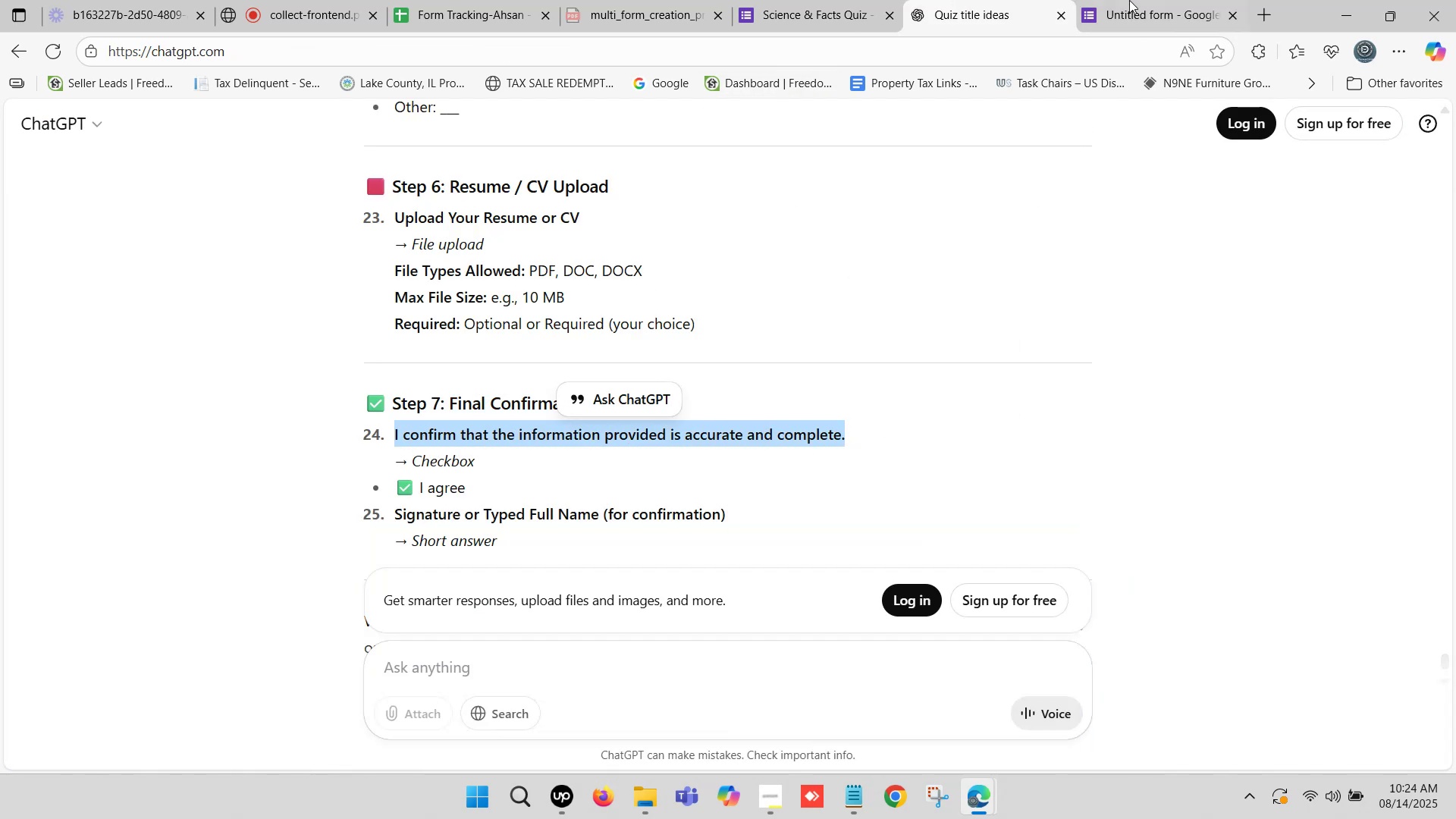 
left_click([1129, 0])
 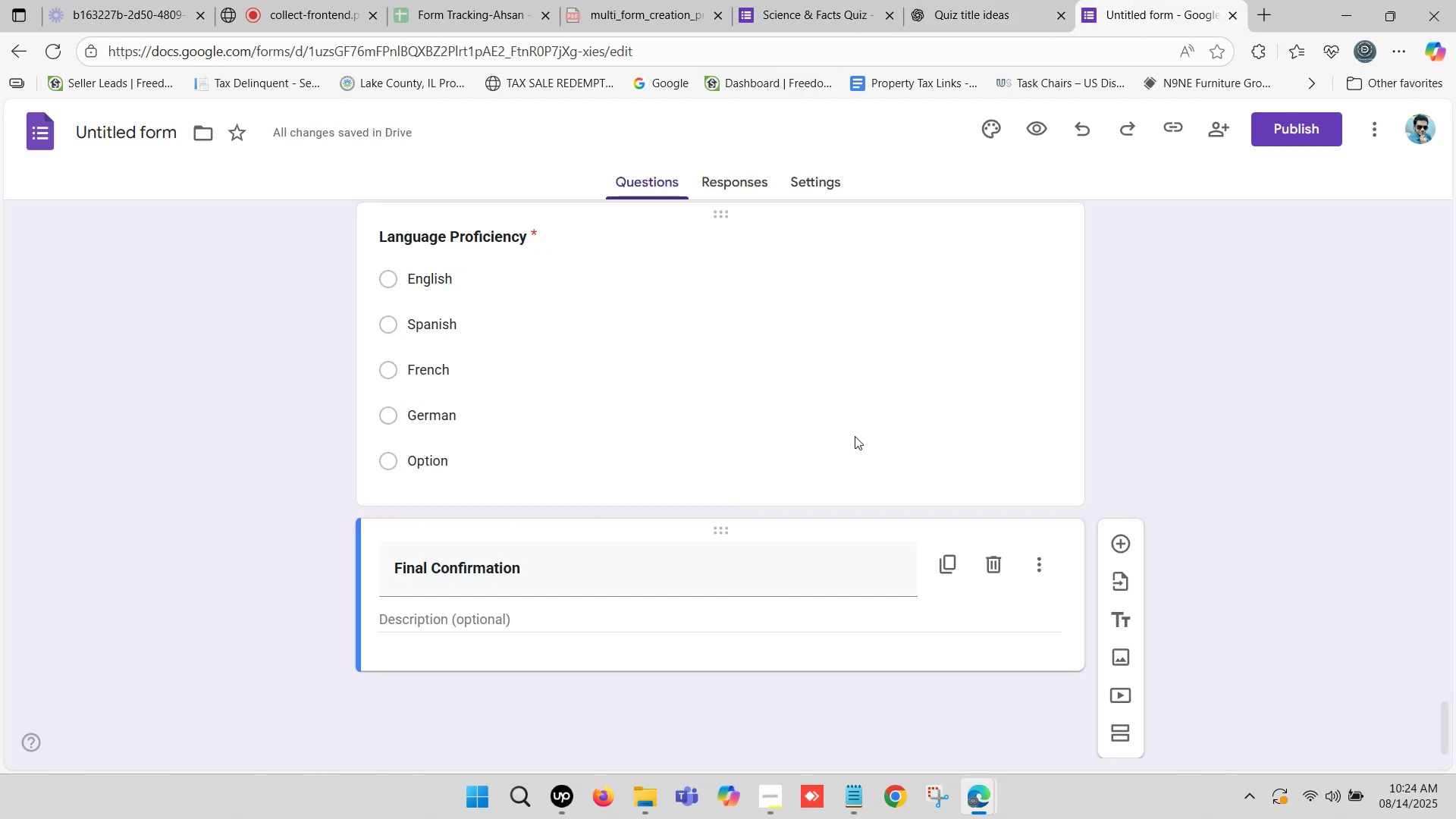 
scroll: coordinate [875, 498], scroll_direction: down, amount: 2.0
 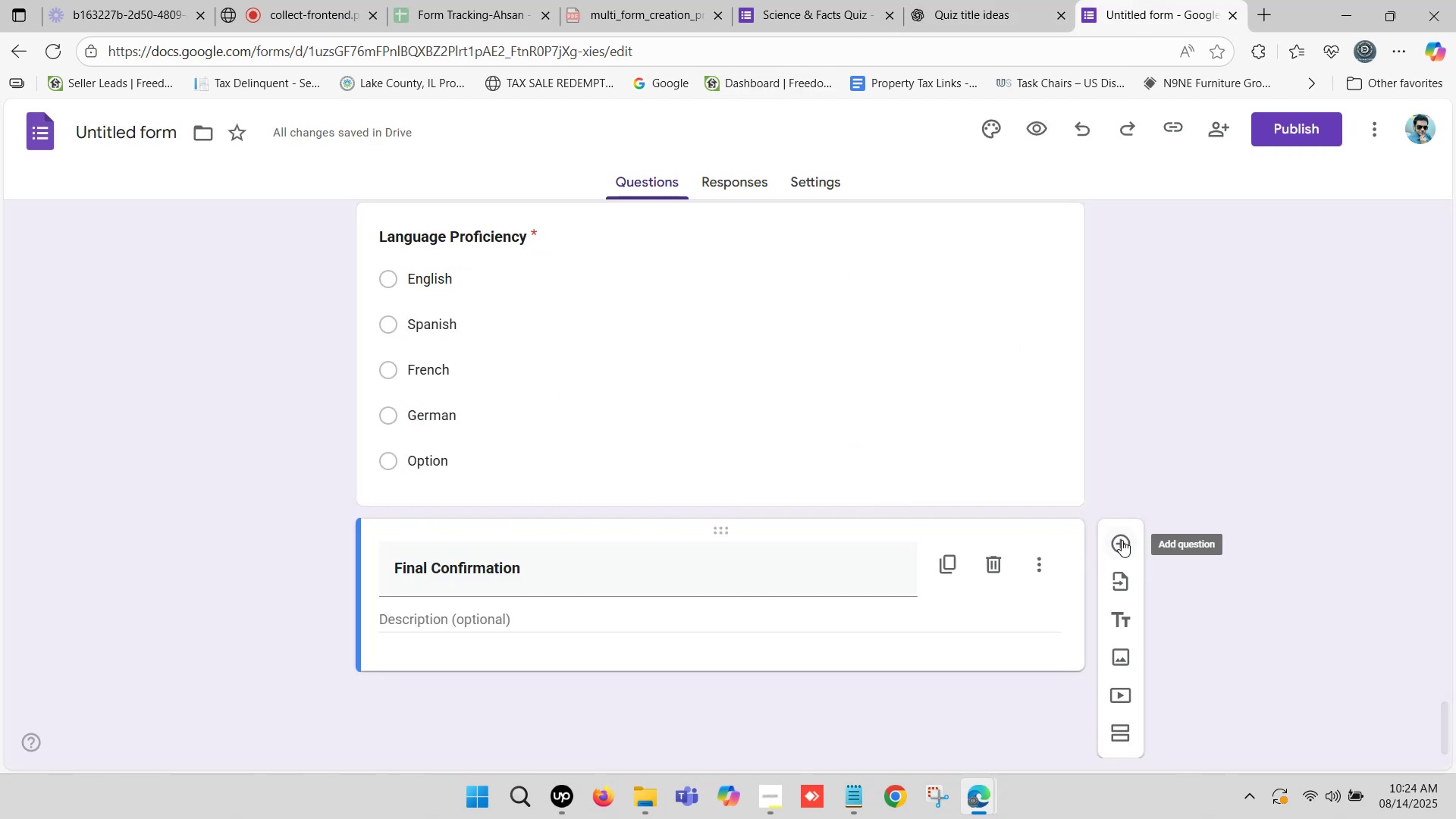 
left_click([1122, 540])
 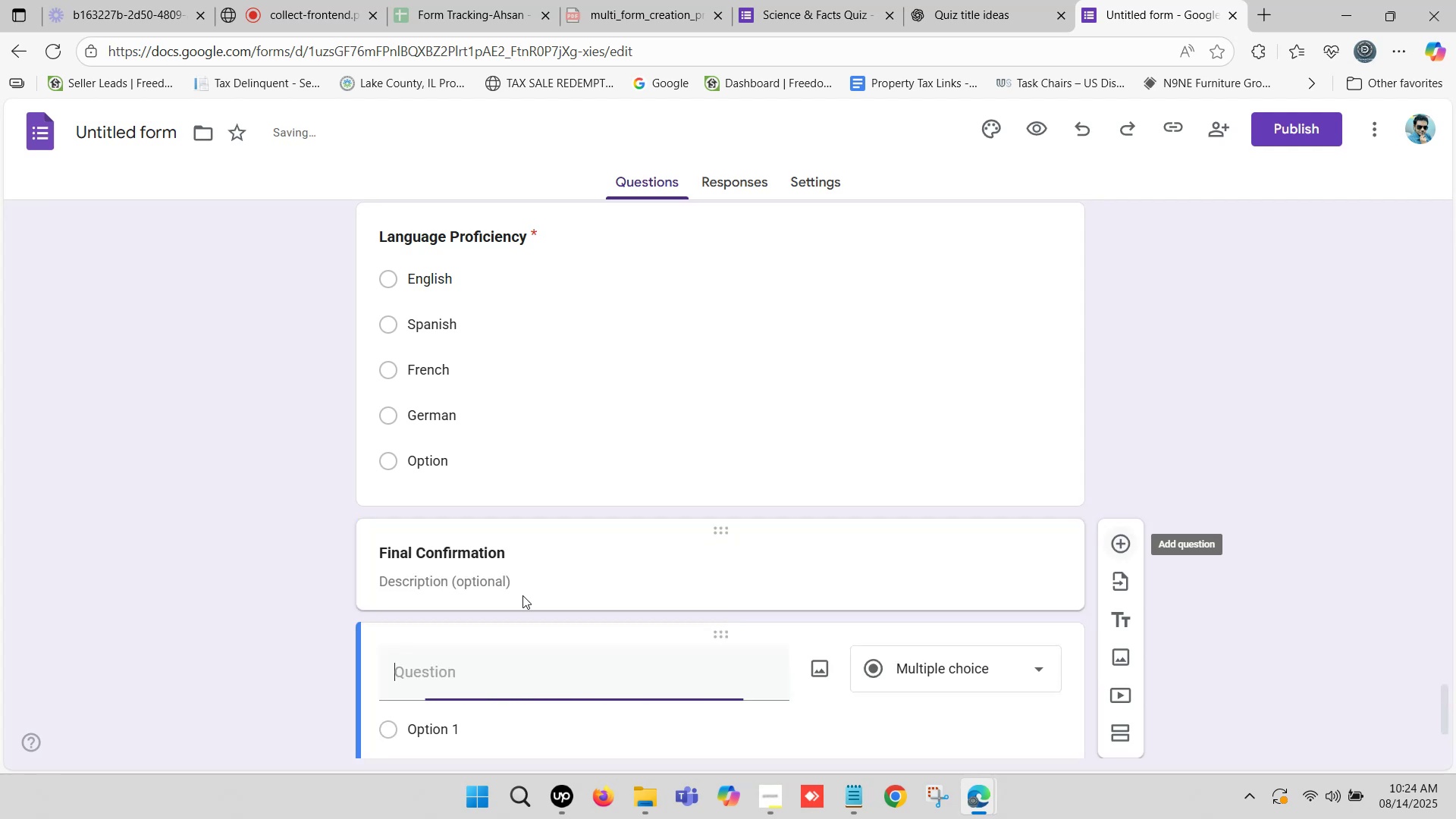 
scroll: coordinate [501, 603], scroll_direction: down, amount: 2.0
 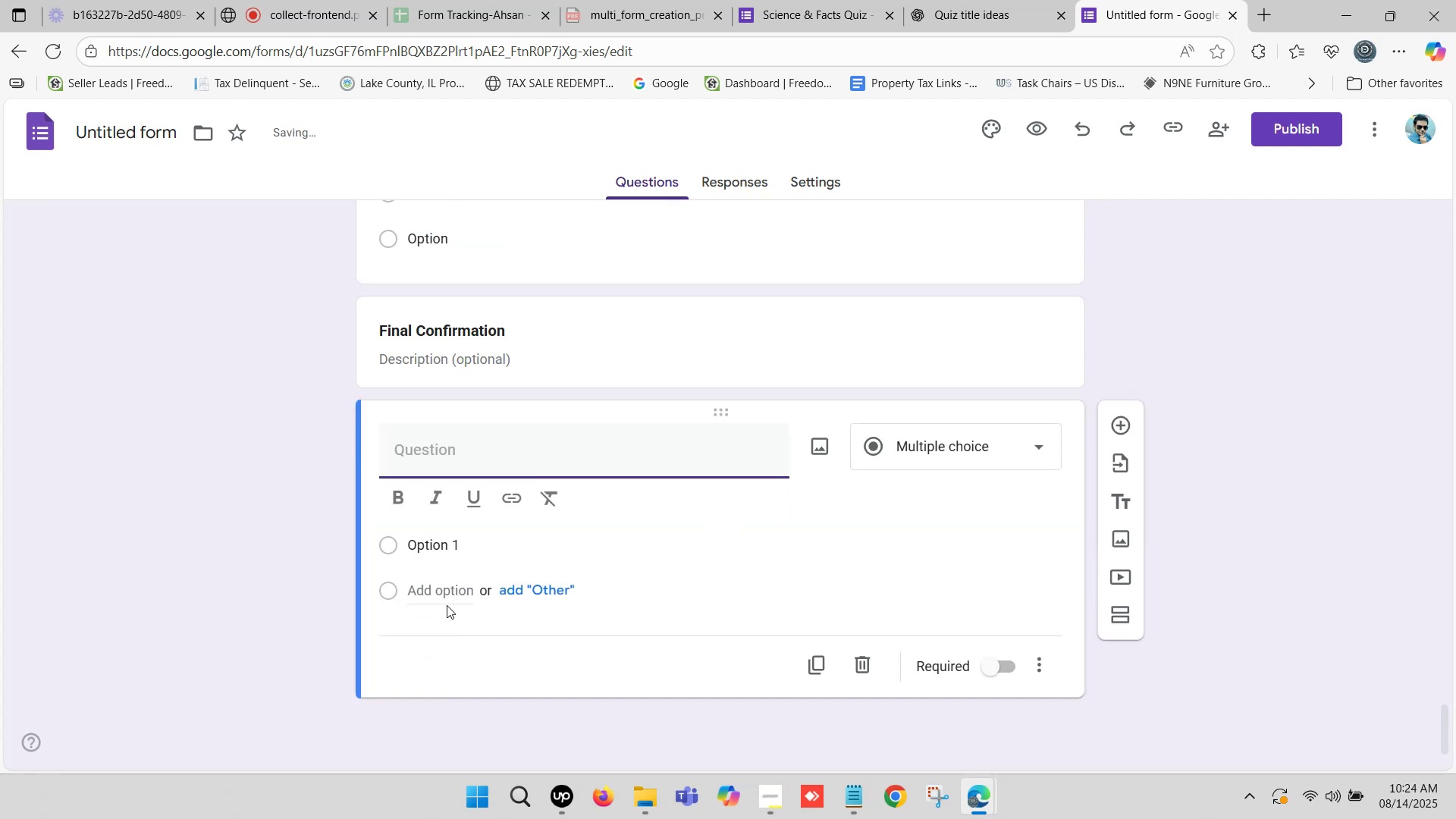 
key(Control+V)
 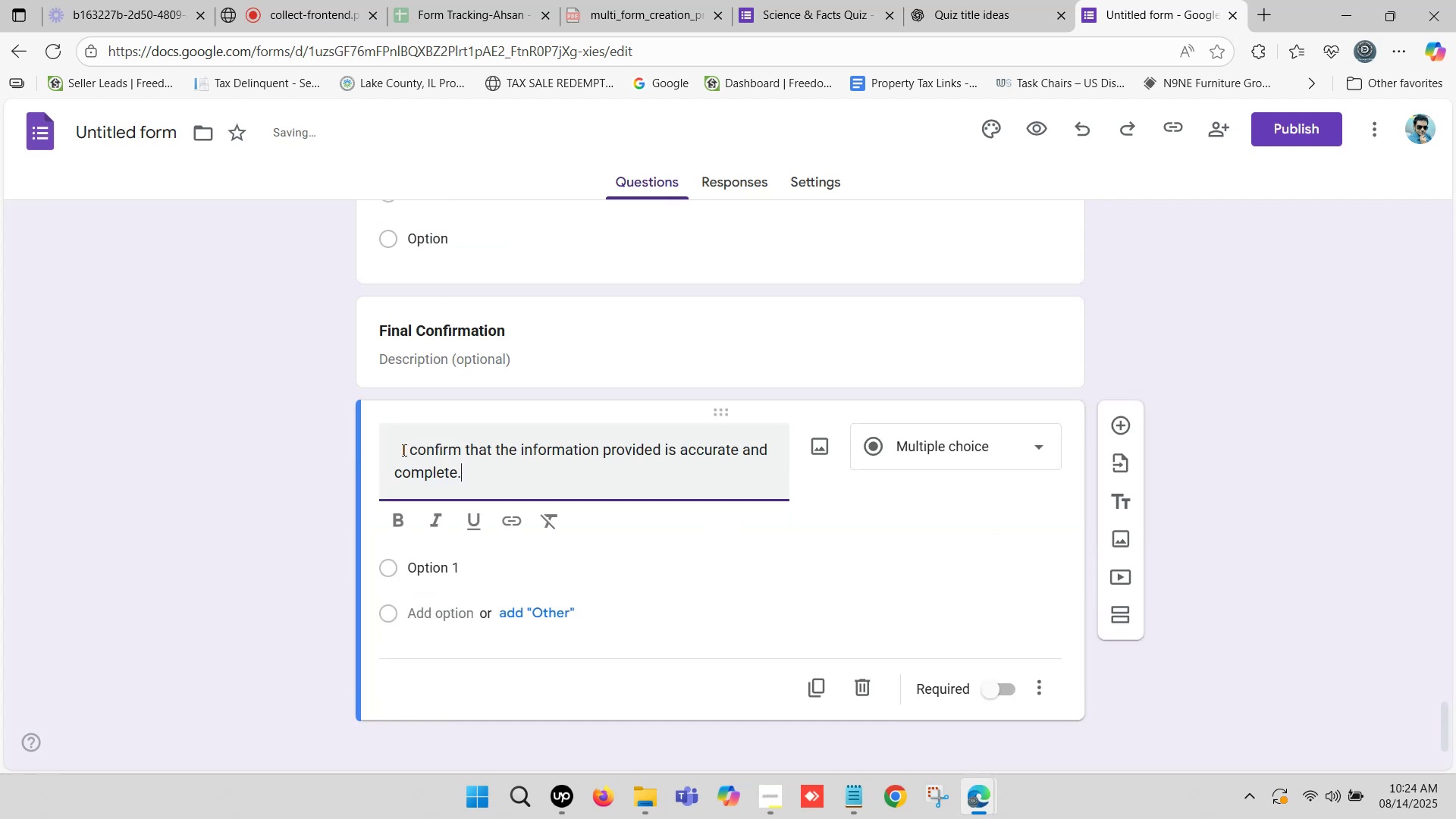 
left_click_drag(start_coordinate=[403, 450], to_coordinate=[359, 446])
 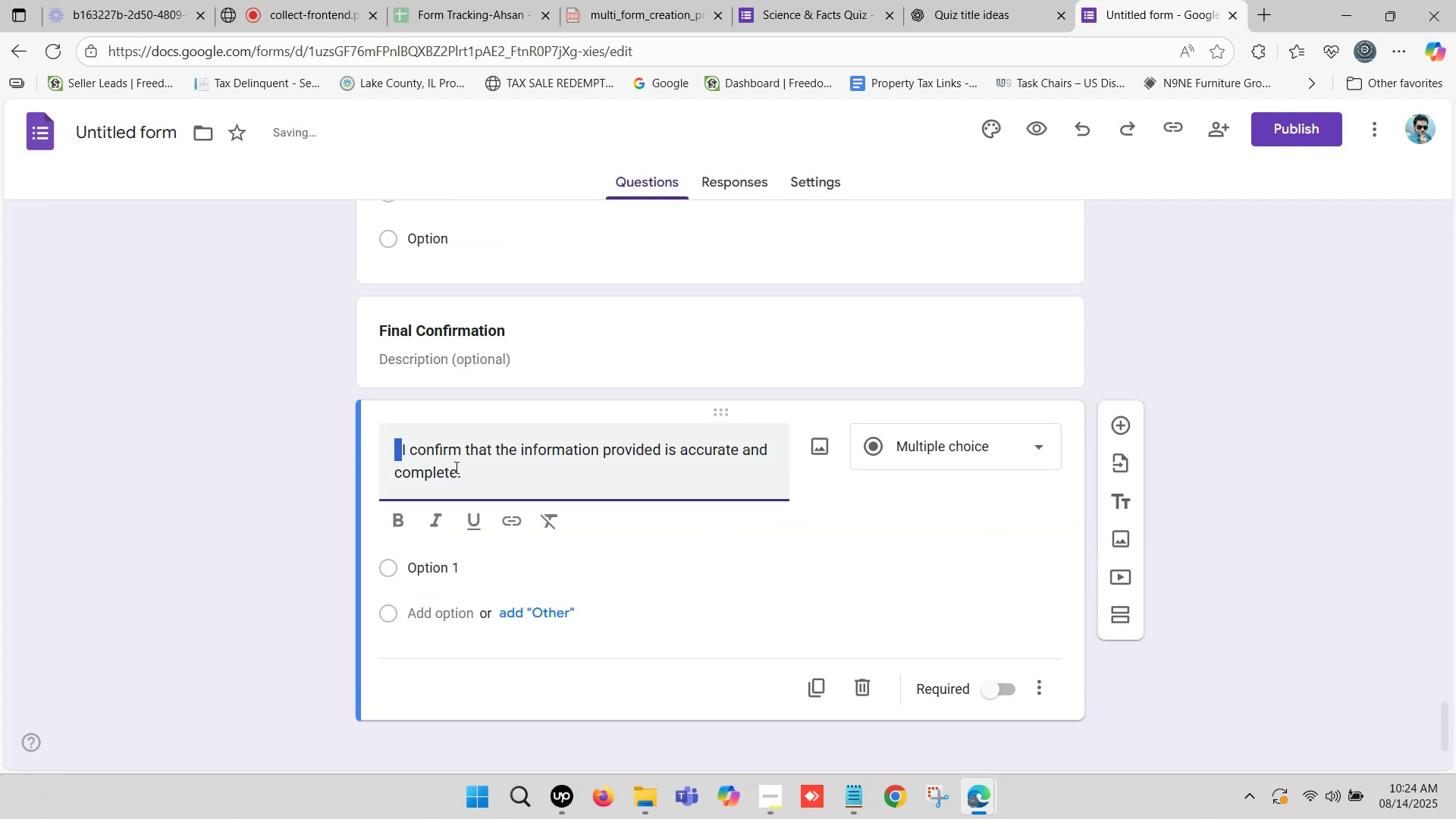 
key(Backspace)
 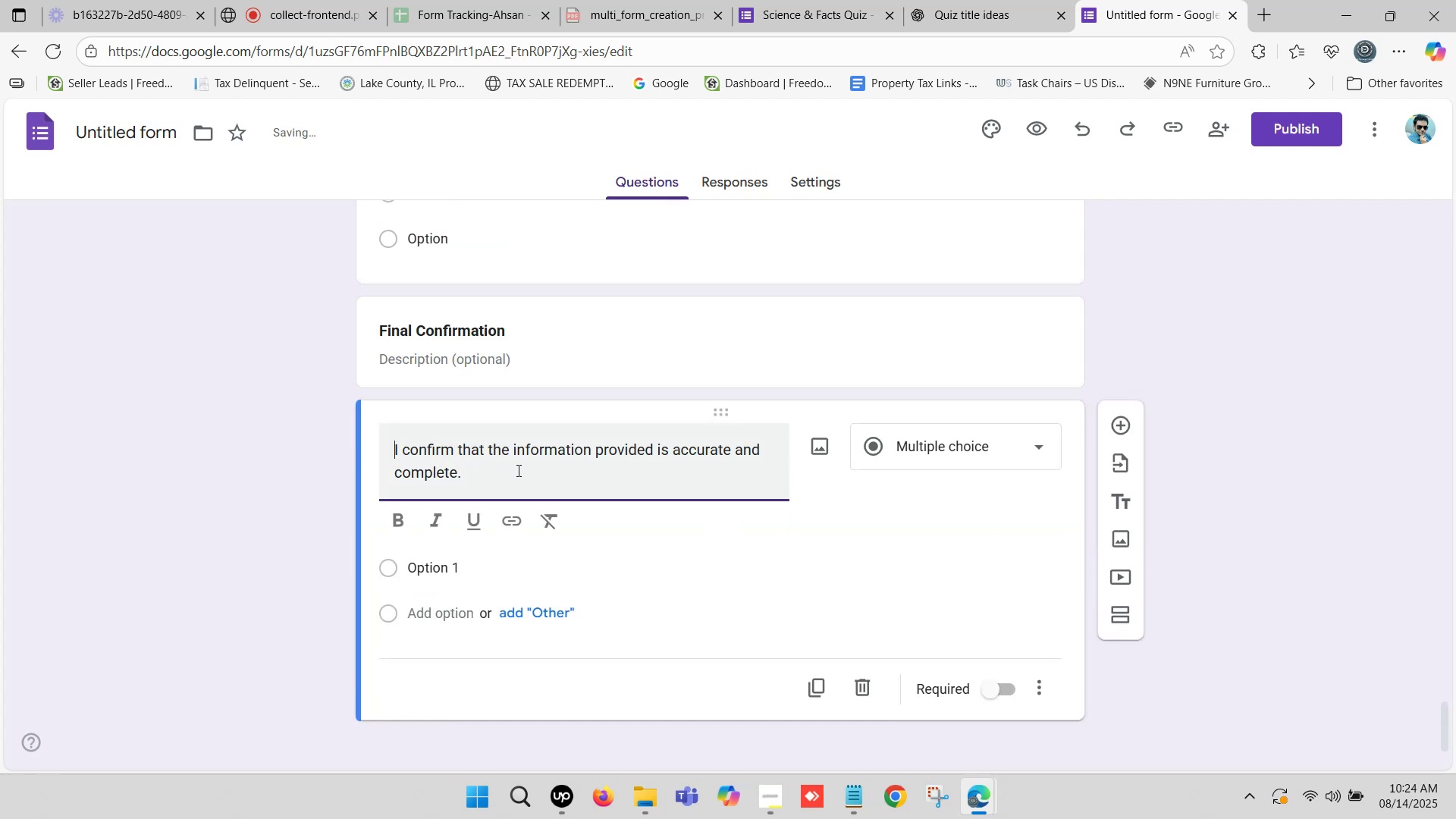 
left_click([517, 470])
 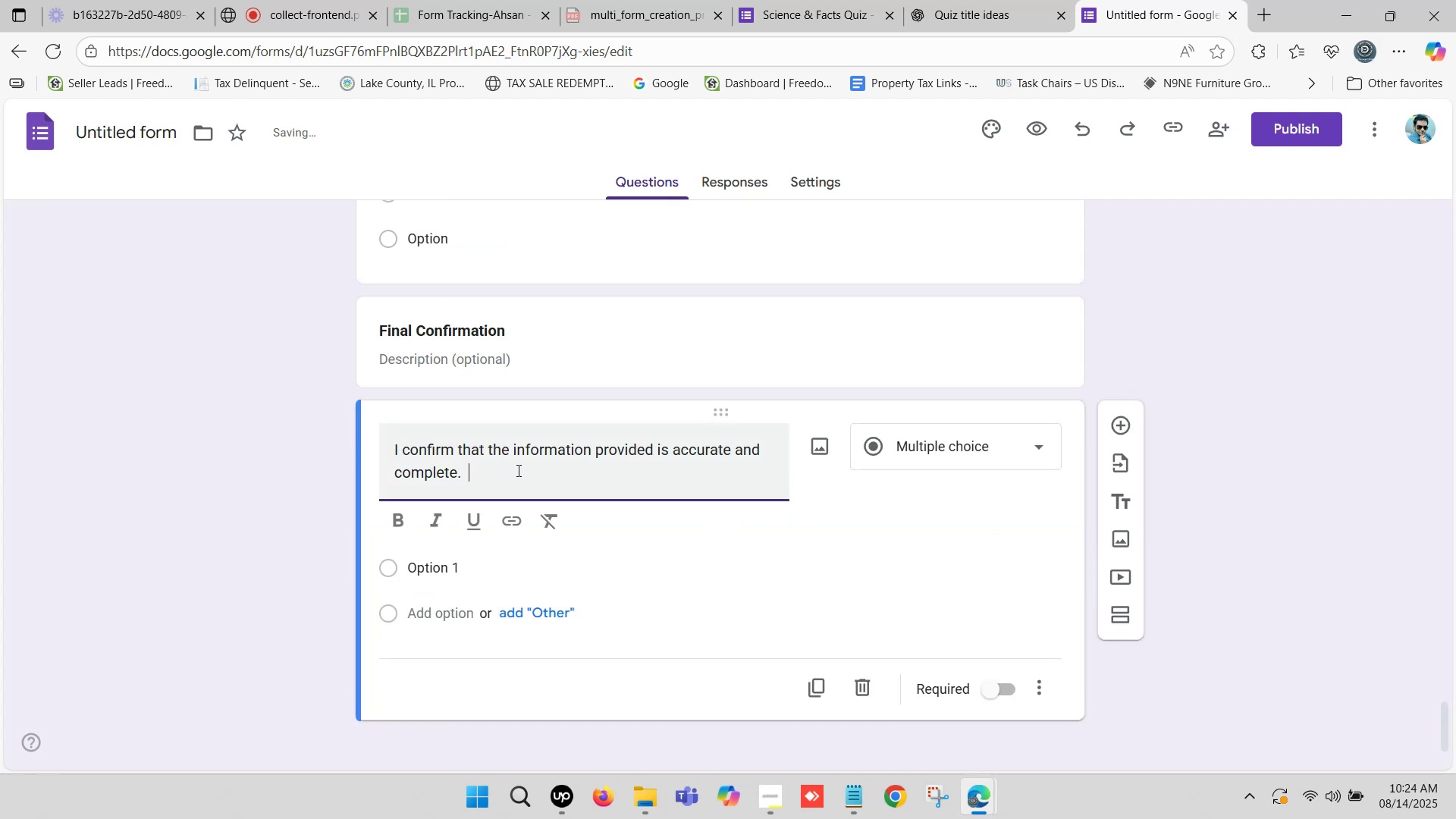 
key(Backspace)
 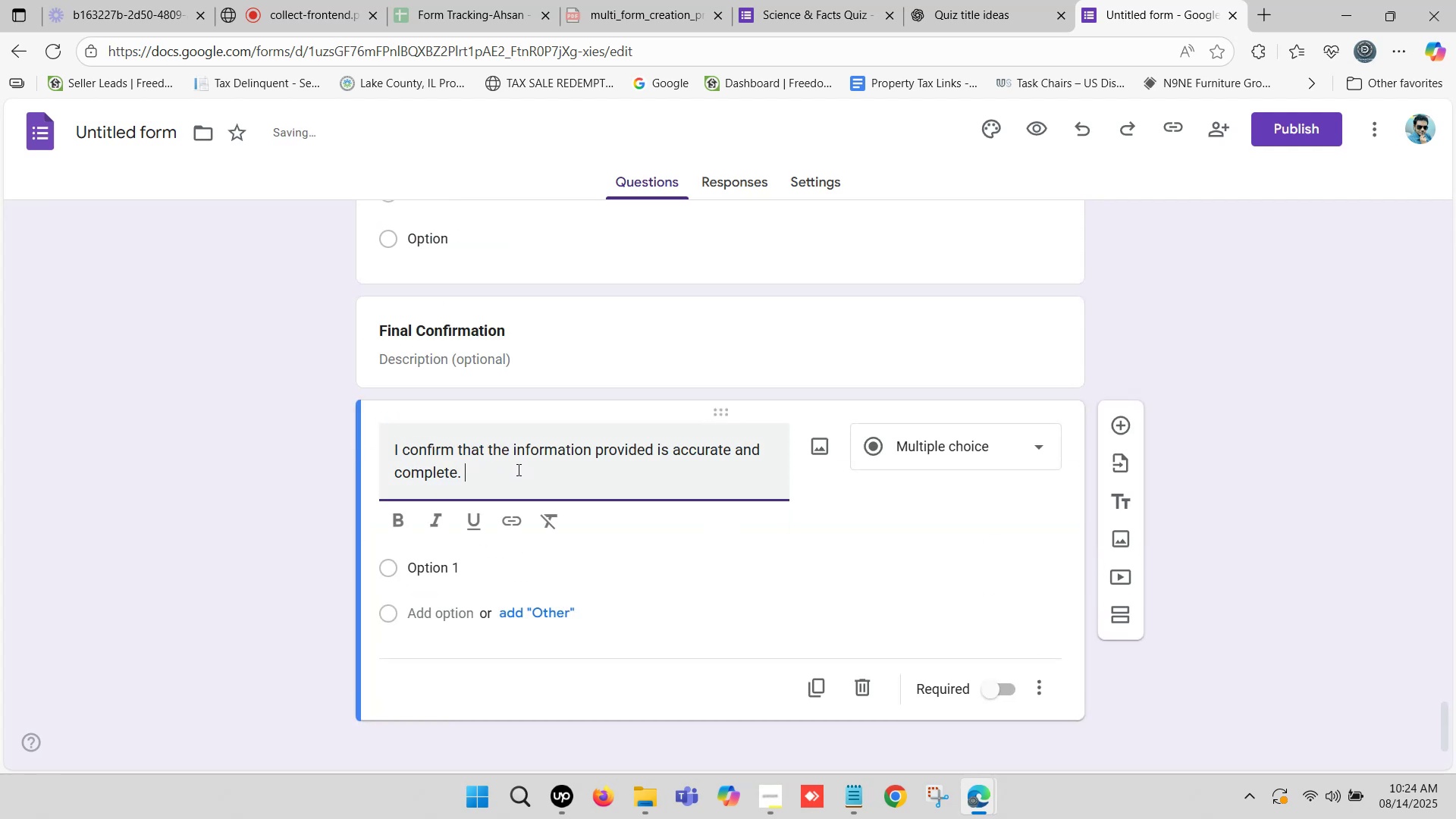 
key(Backspace)
 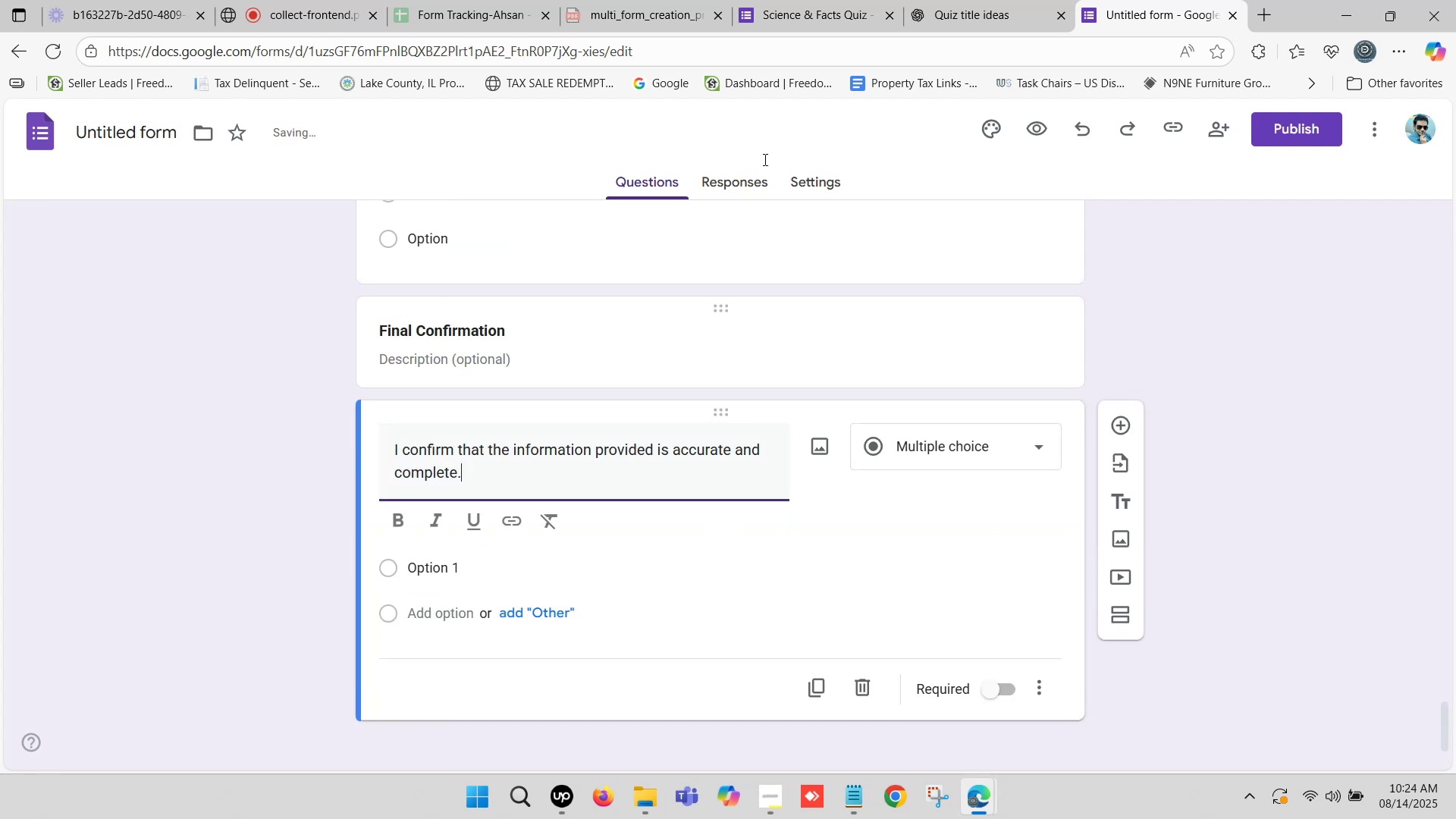 
left_click([898, 0])
 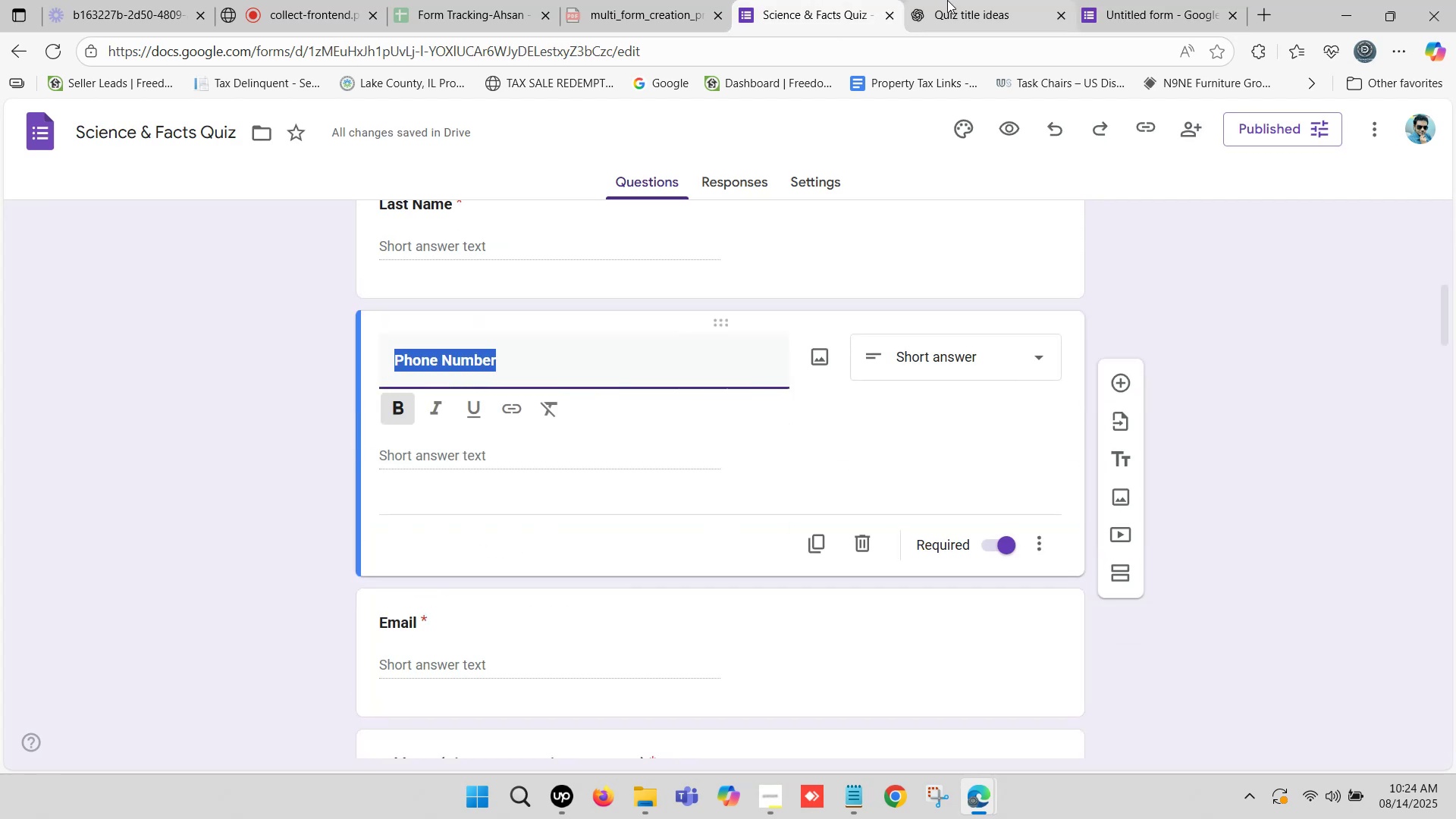 
left_click([947, 0])
 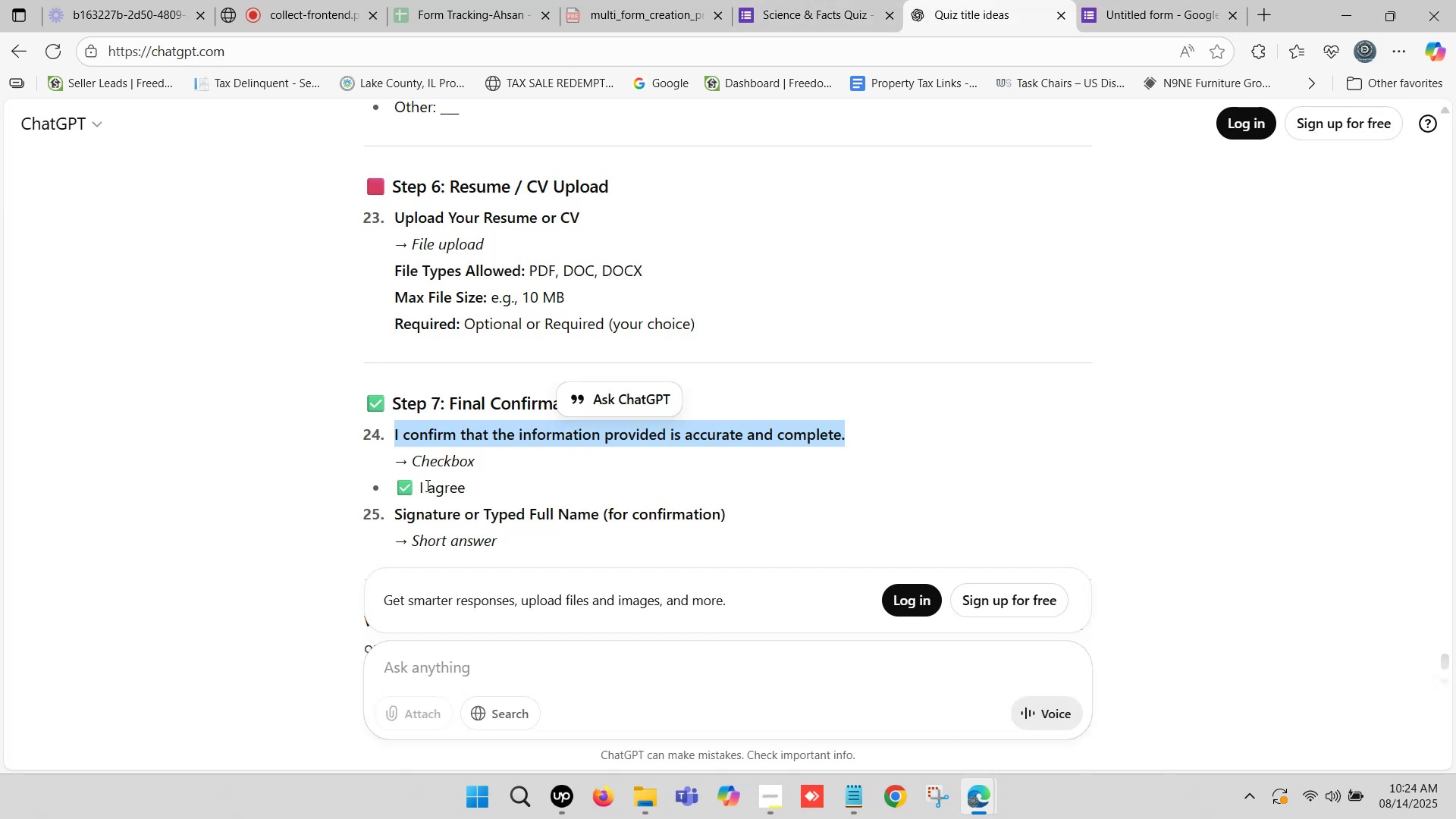 
left_click_drag(start_coordinate=[419, 488], to_coordinate=[469, 491])
 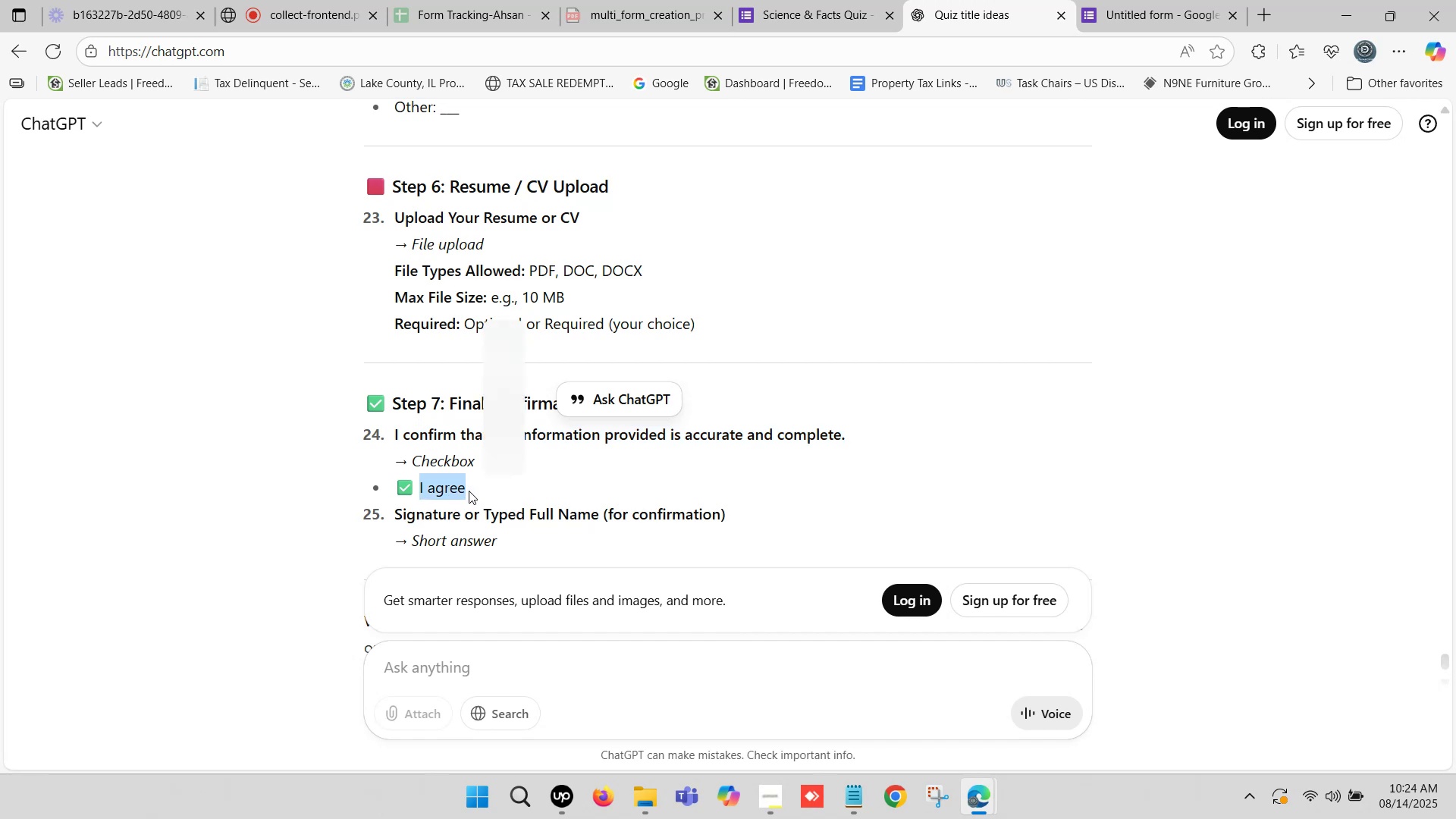 
hold_key(key=ControlLeft, duration=0.53)
 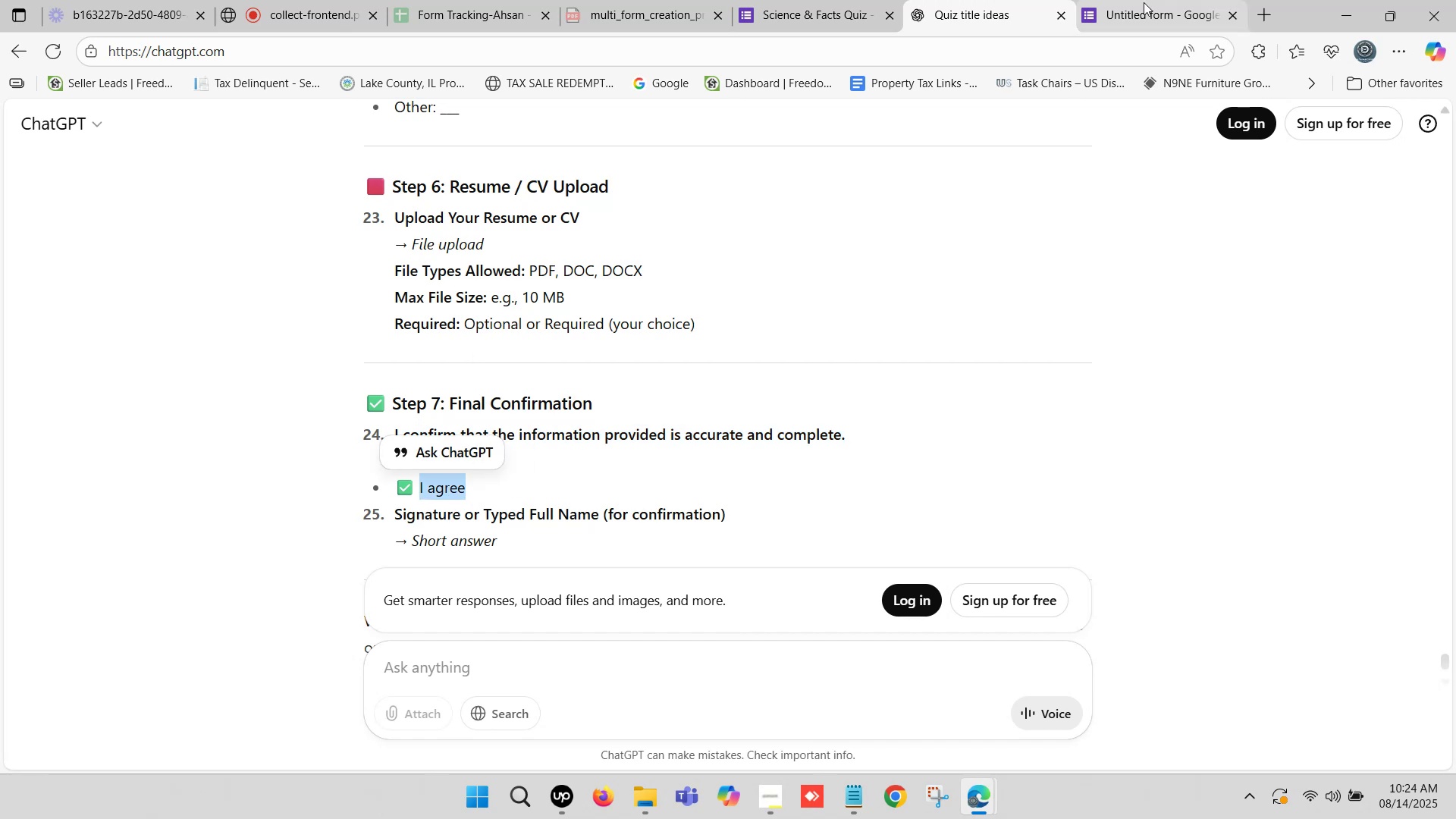 
hold_key(key=C, duration=0.43)
 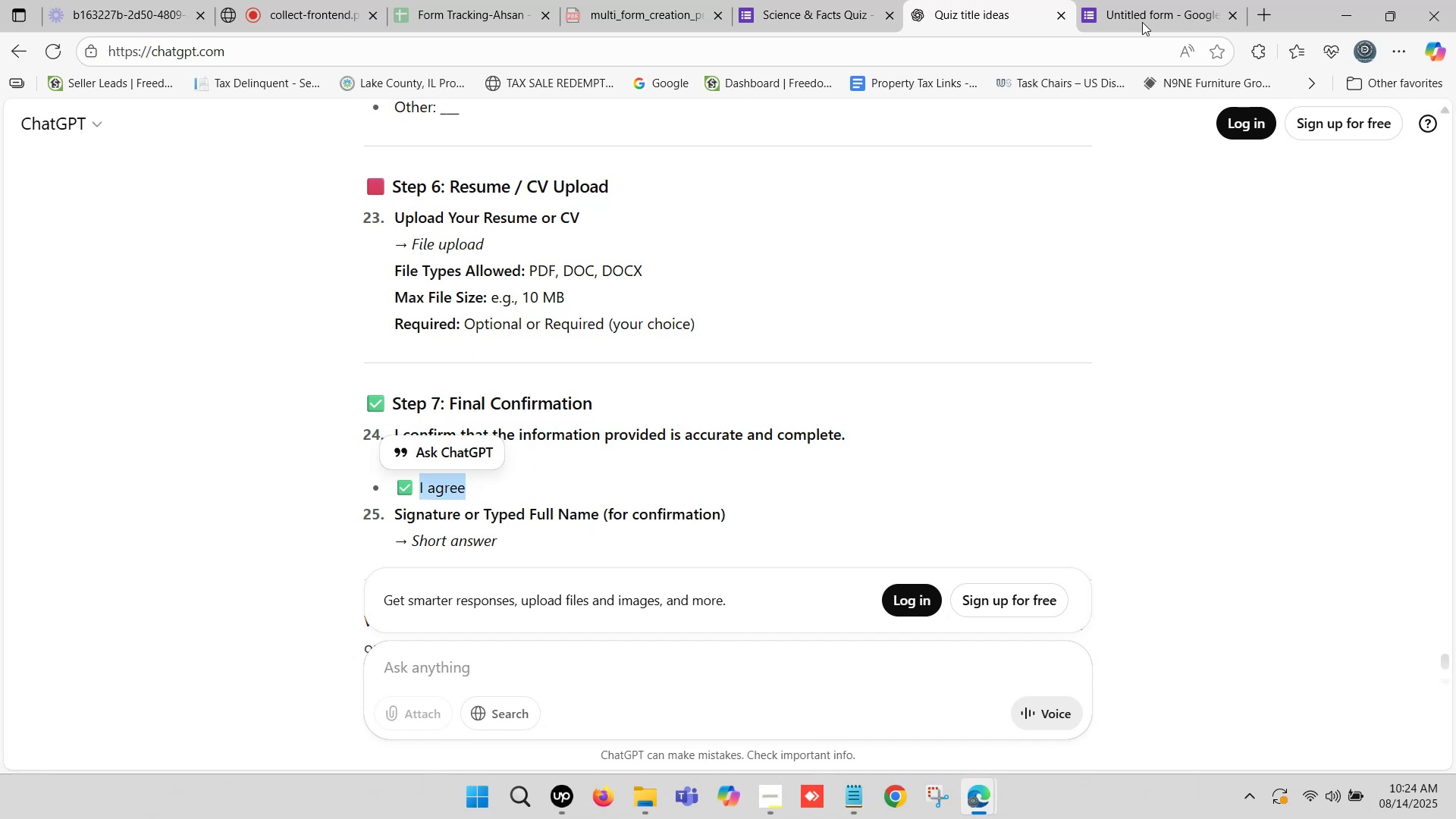 
left_click([1151, 0])
 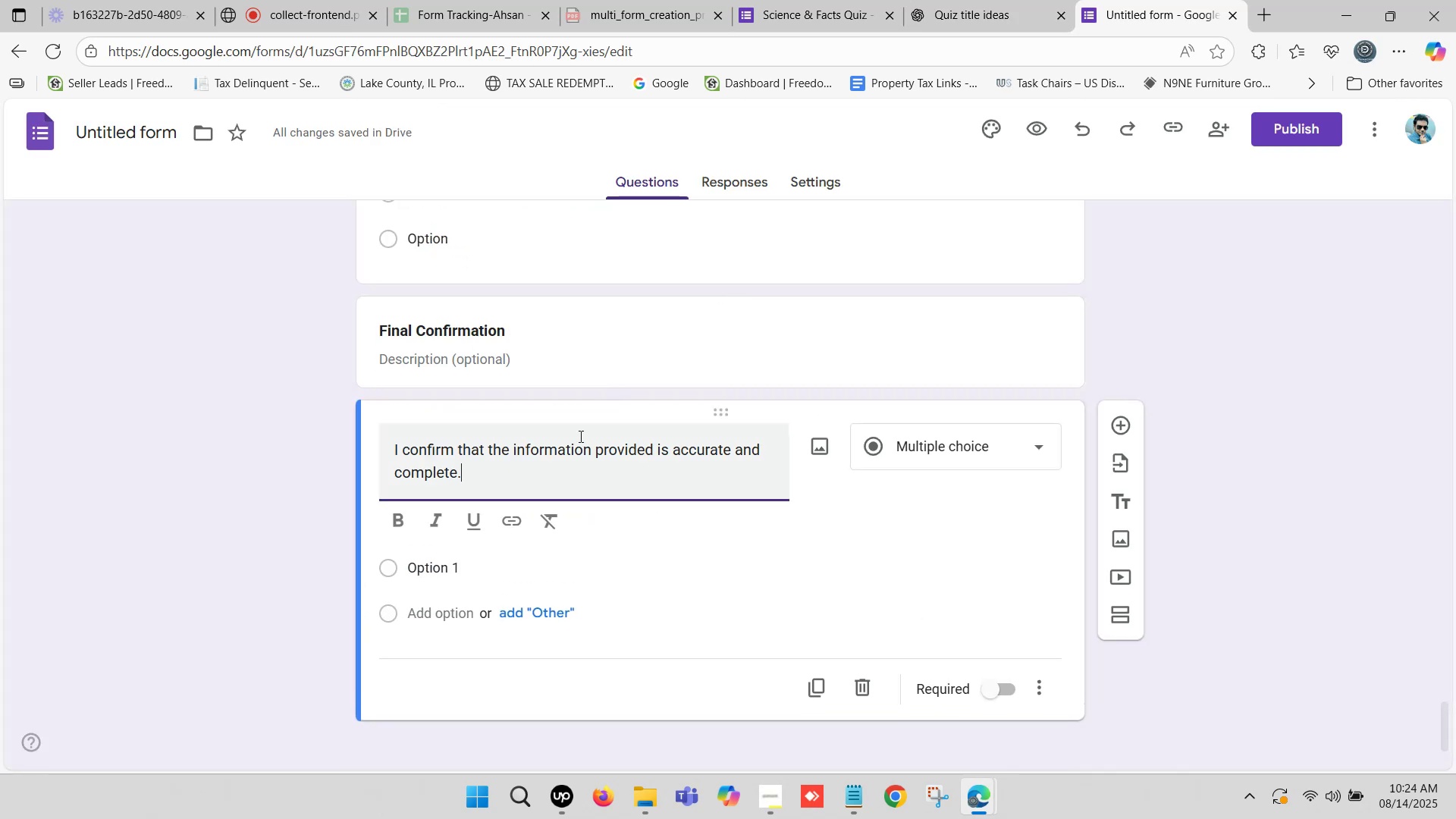 
scroll: coordinate [504, 464], scroll_direction: down, amount: 1.0
 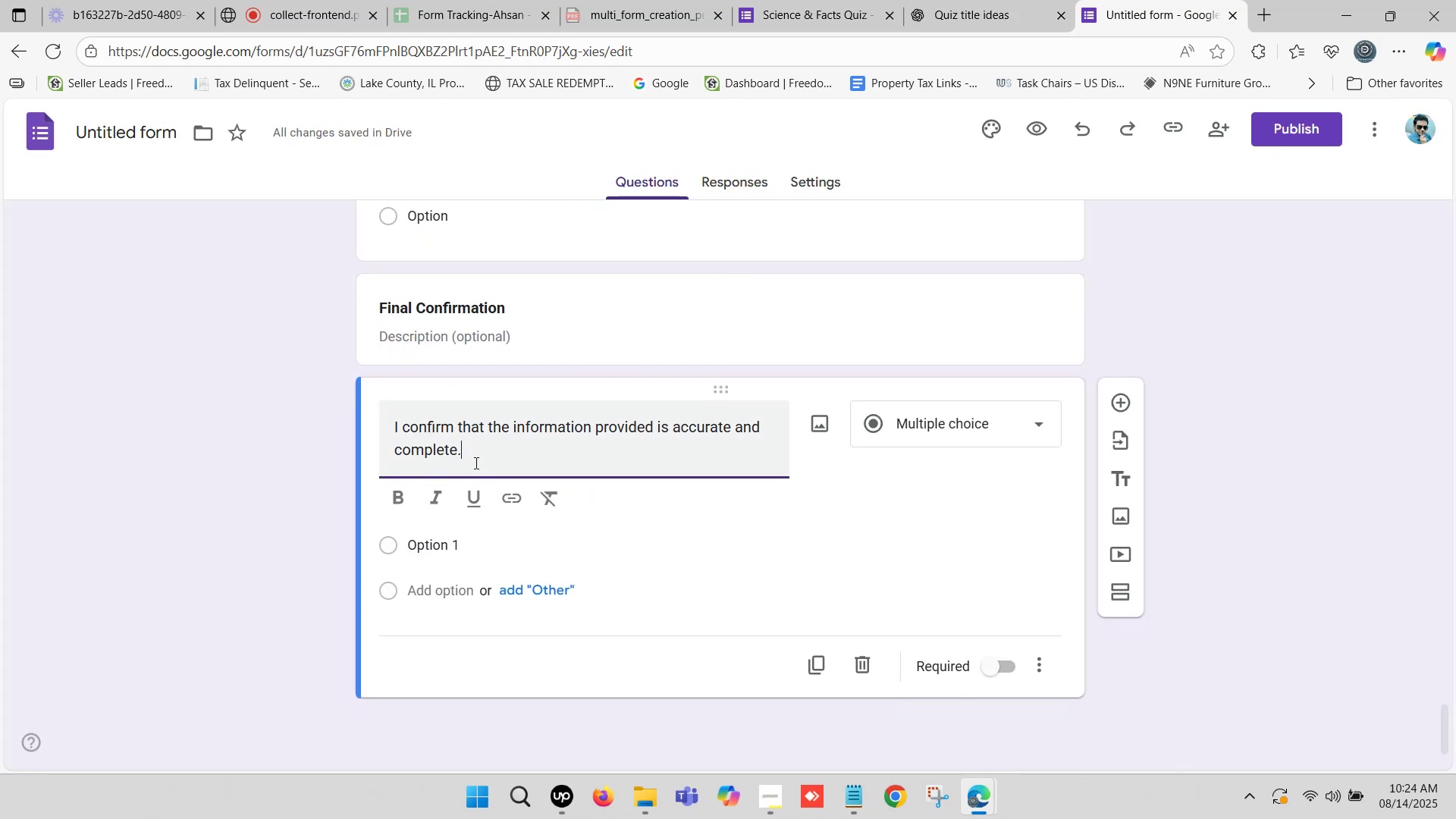 
left_click_drag(start_coordinate=[504, 449], to_coordinate=[544, 451])
 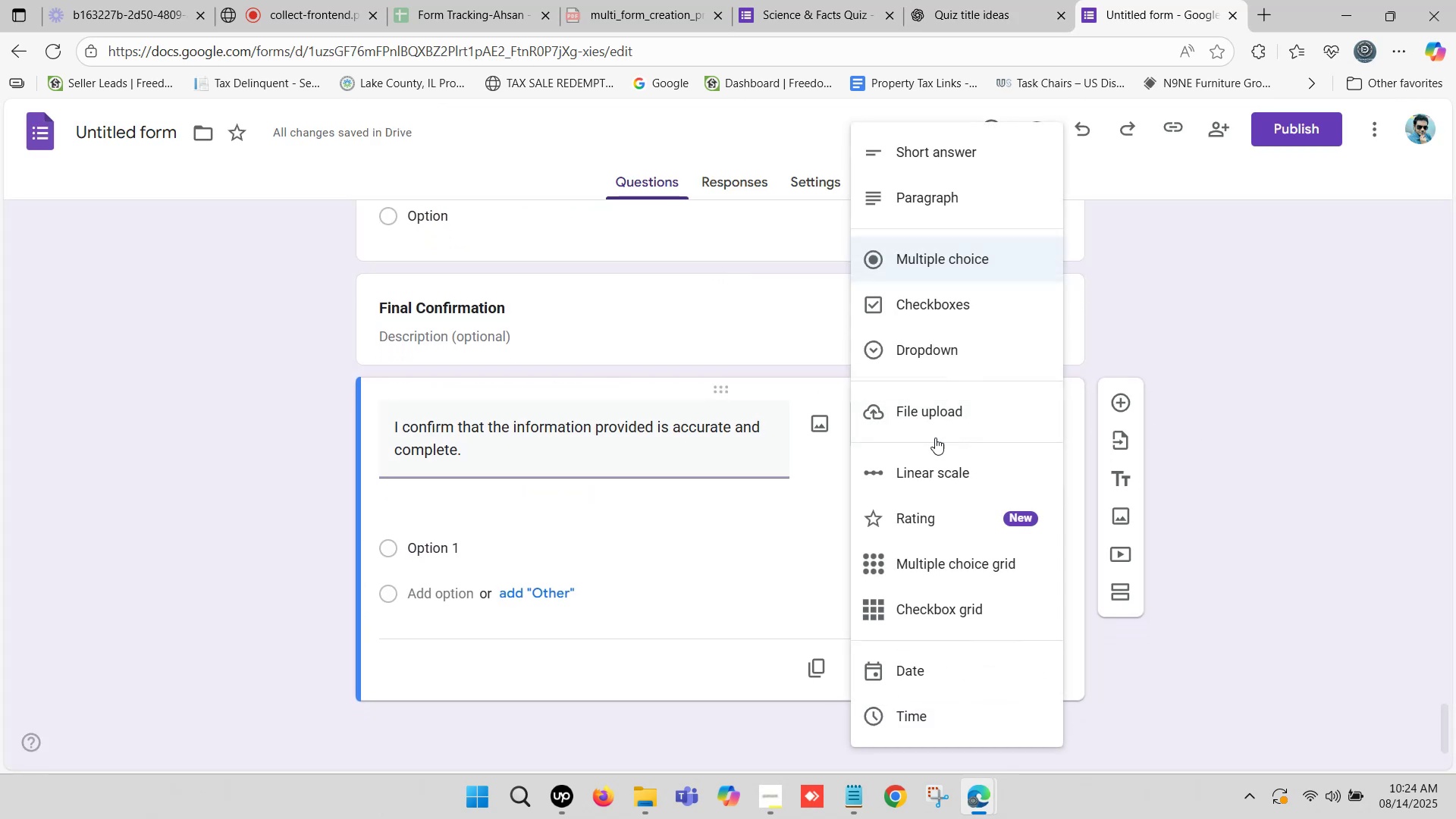 
left_click_drag(start_coordinate=[937, 303], to_coordinate=[933, 312])
 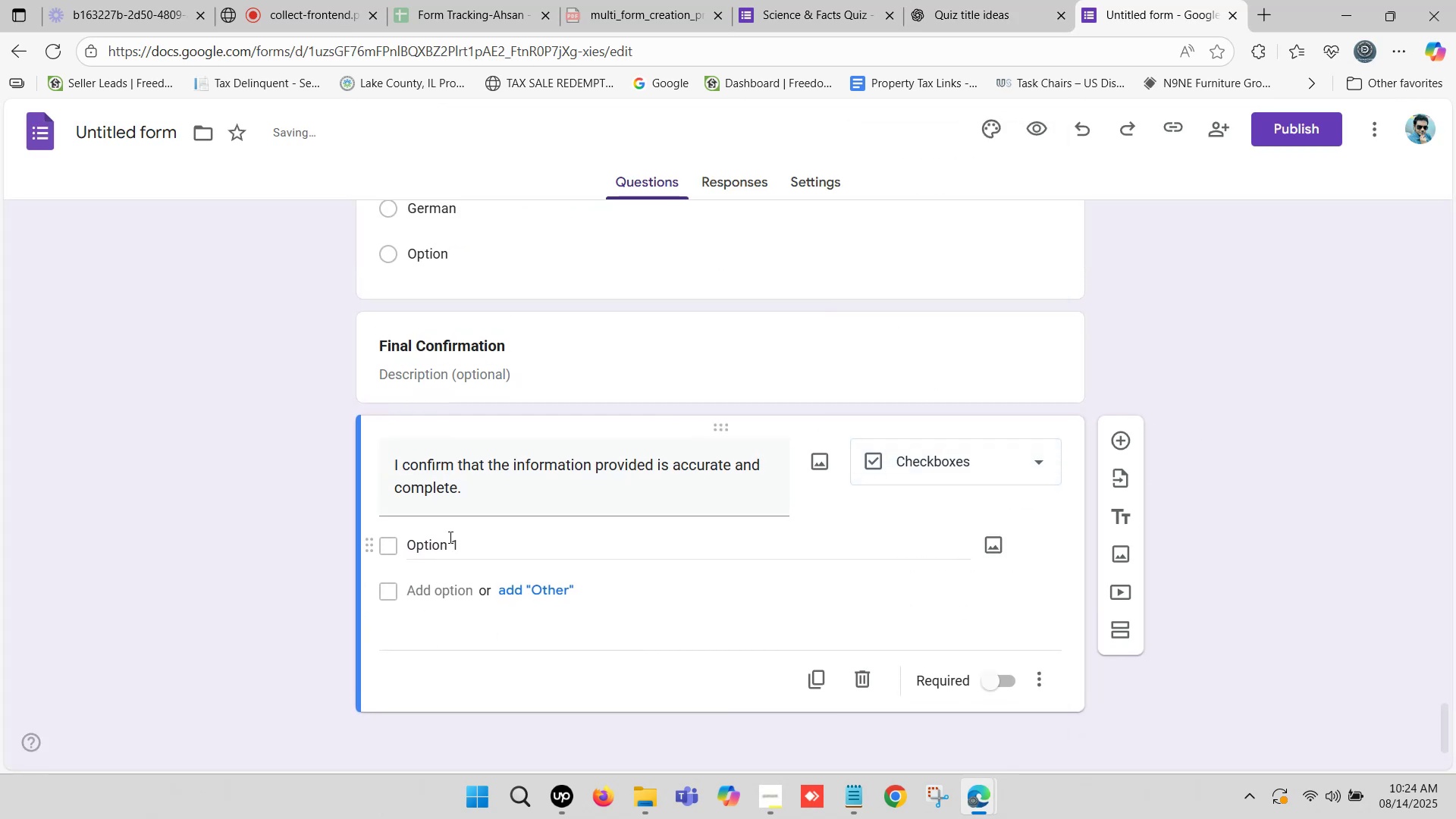 
key(Control+ControlLeft)
 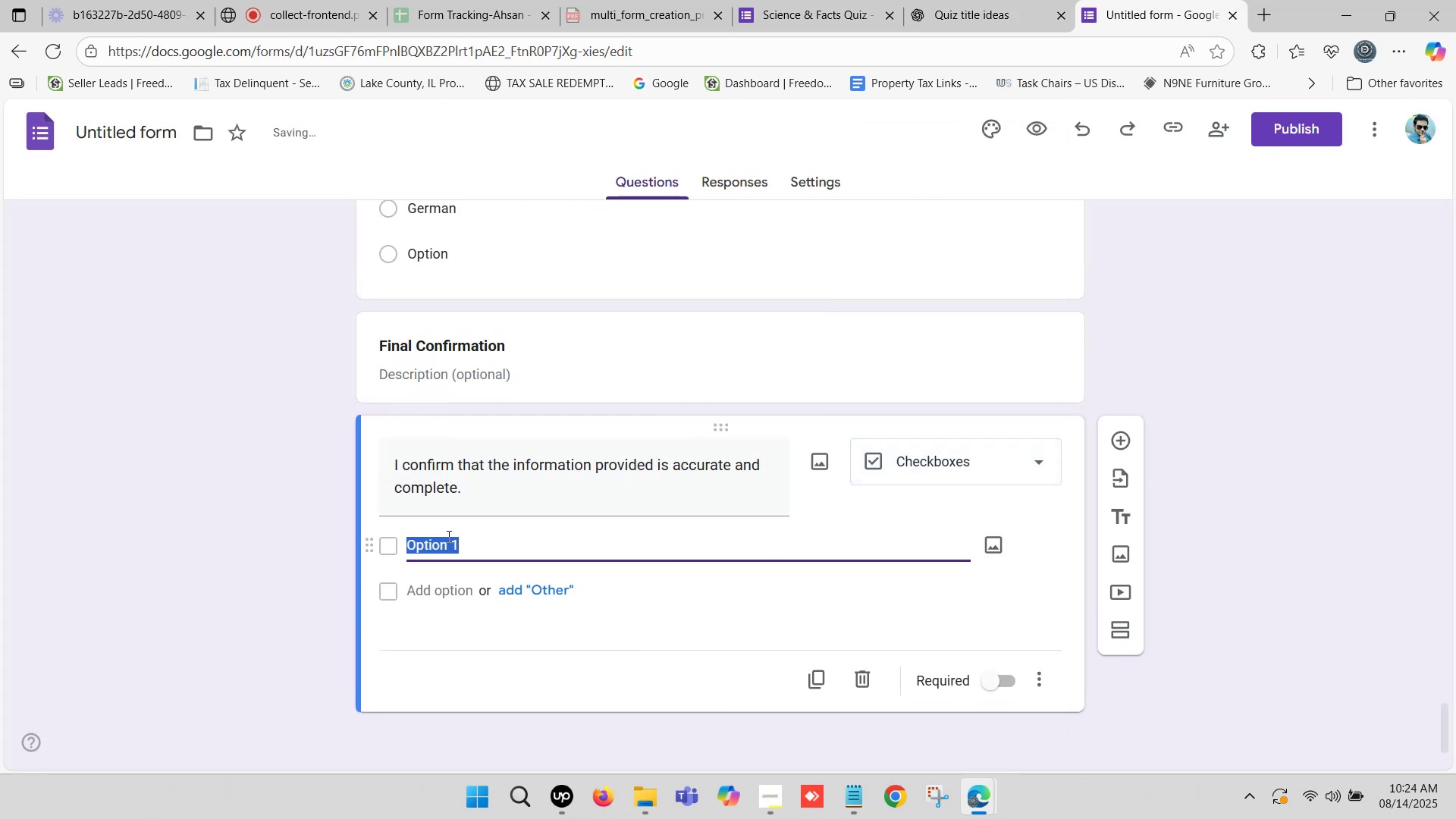 
key(Control+V)
 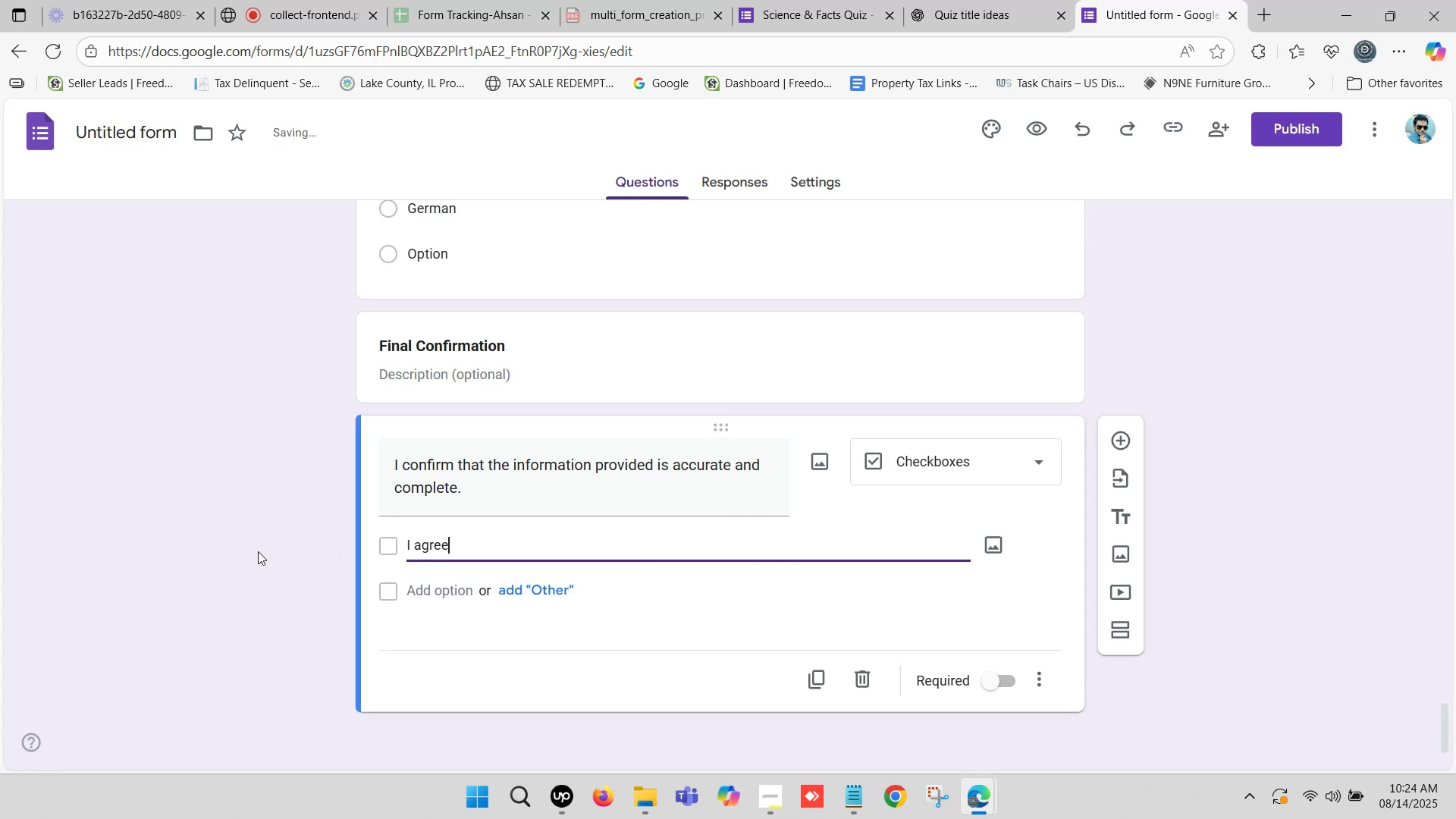 
left_click([257, 544])
 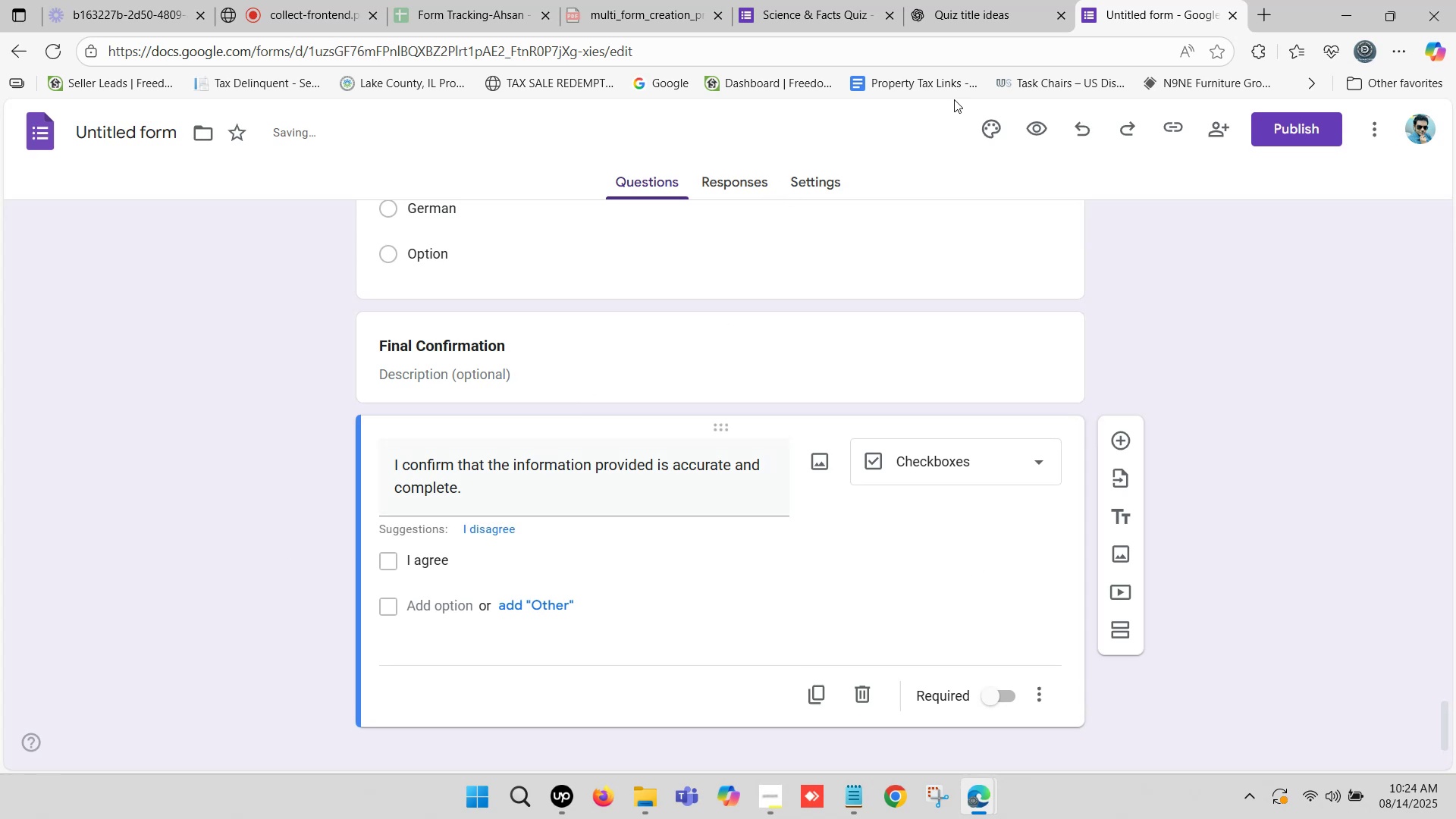 
left_click([1001, 0])
 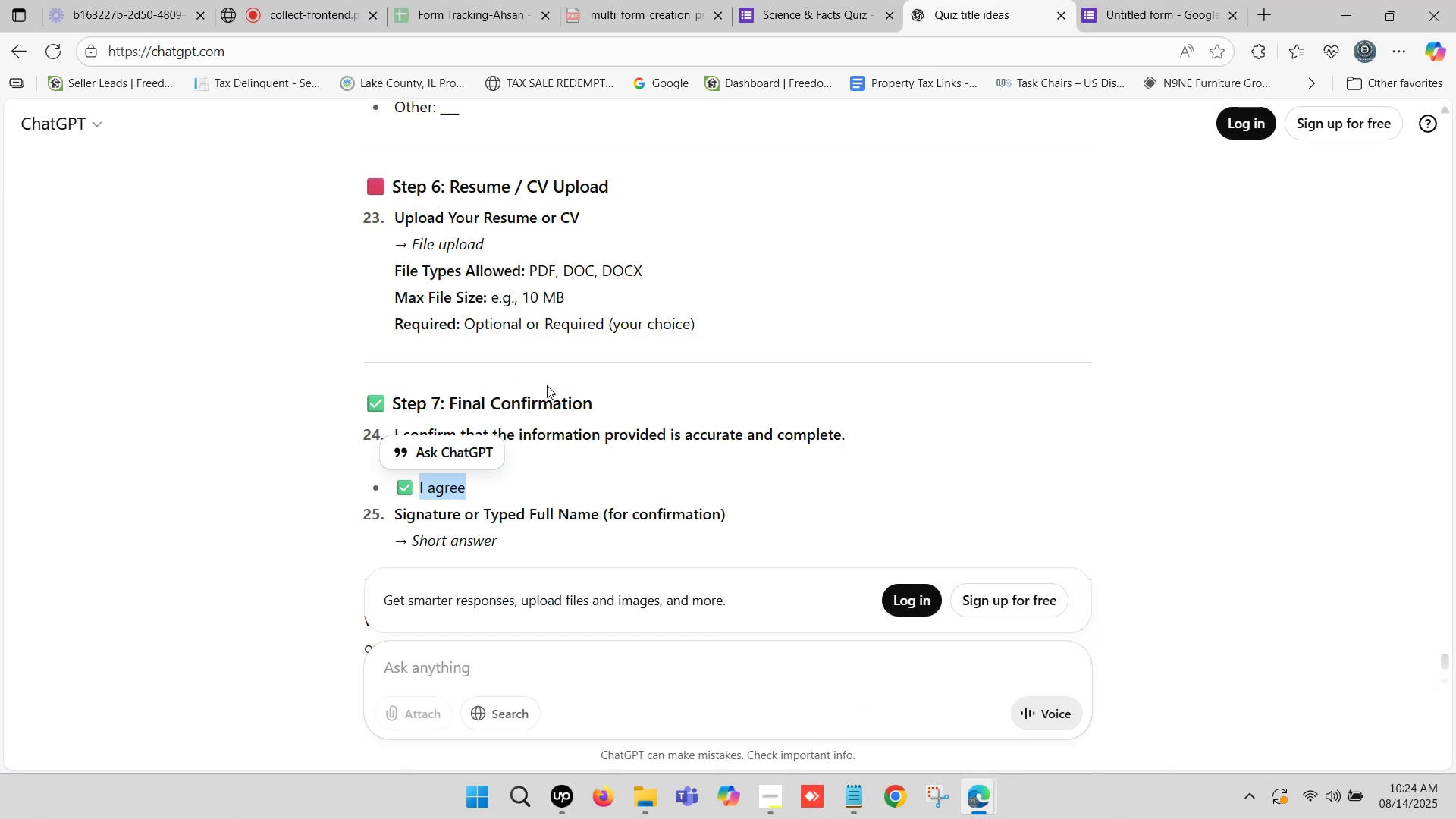 
scroll: coordinate [479, 442], scroll_direction: down, amount: 1.0
 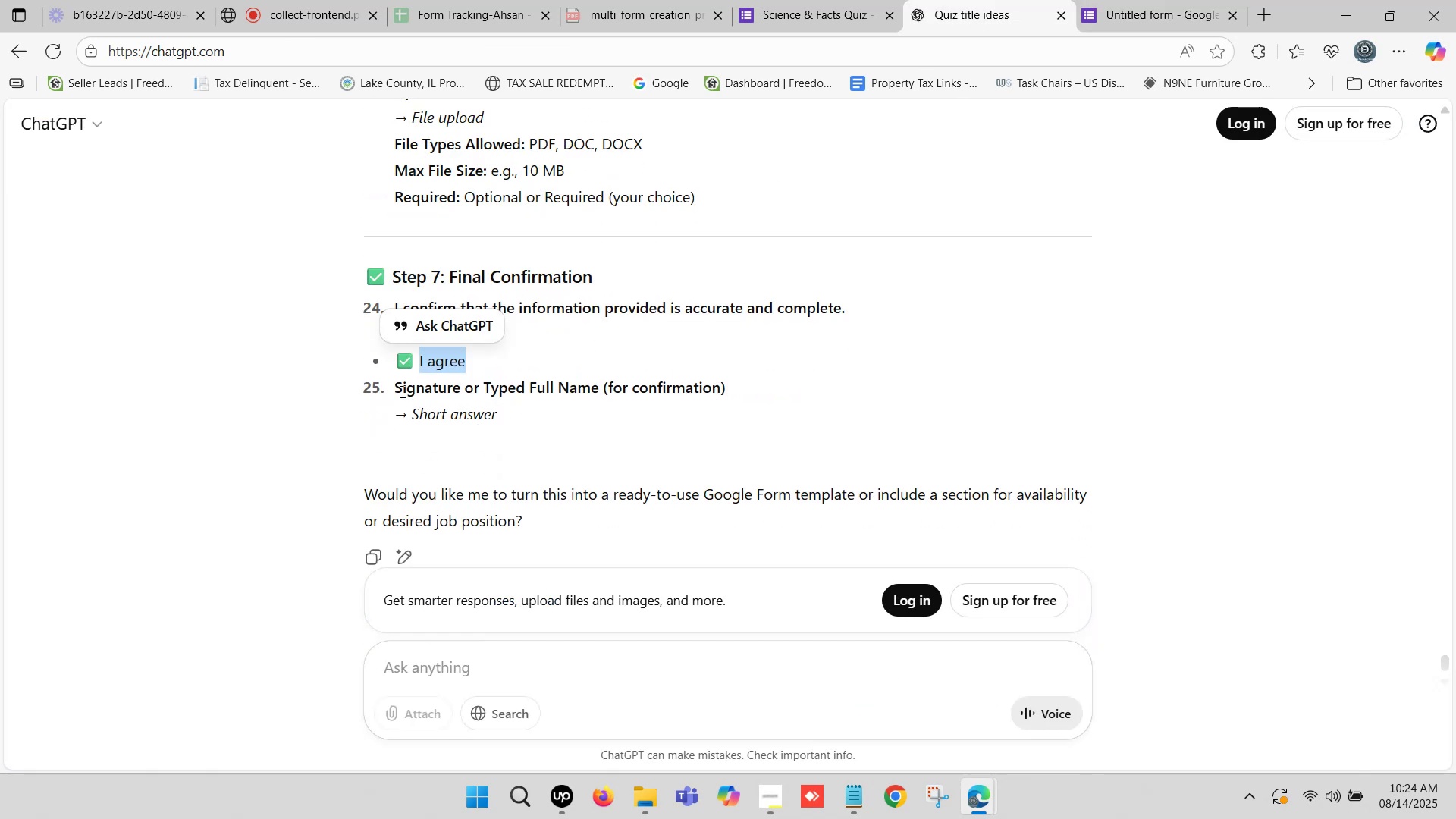 
left_click_drag(start_coordinate=[397, 388], to_coordinate=[725, 384])
 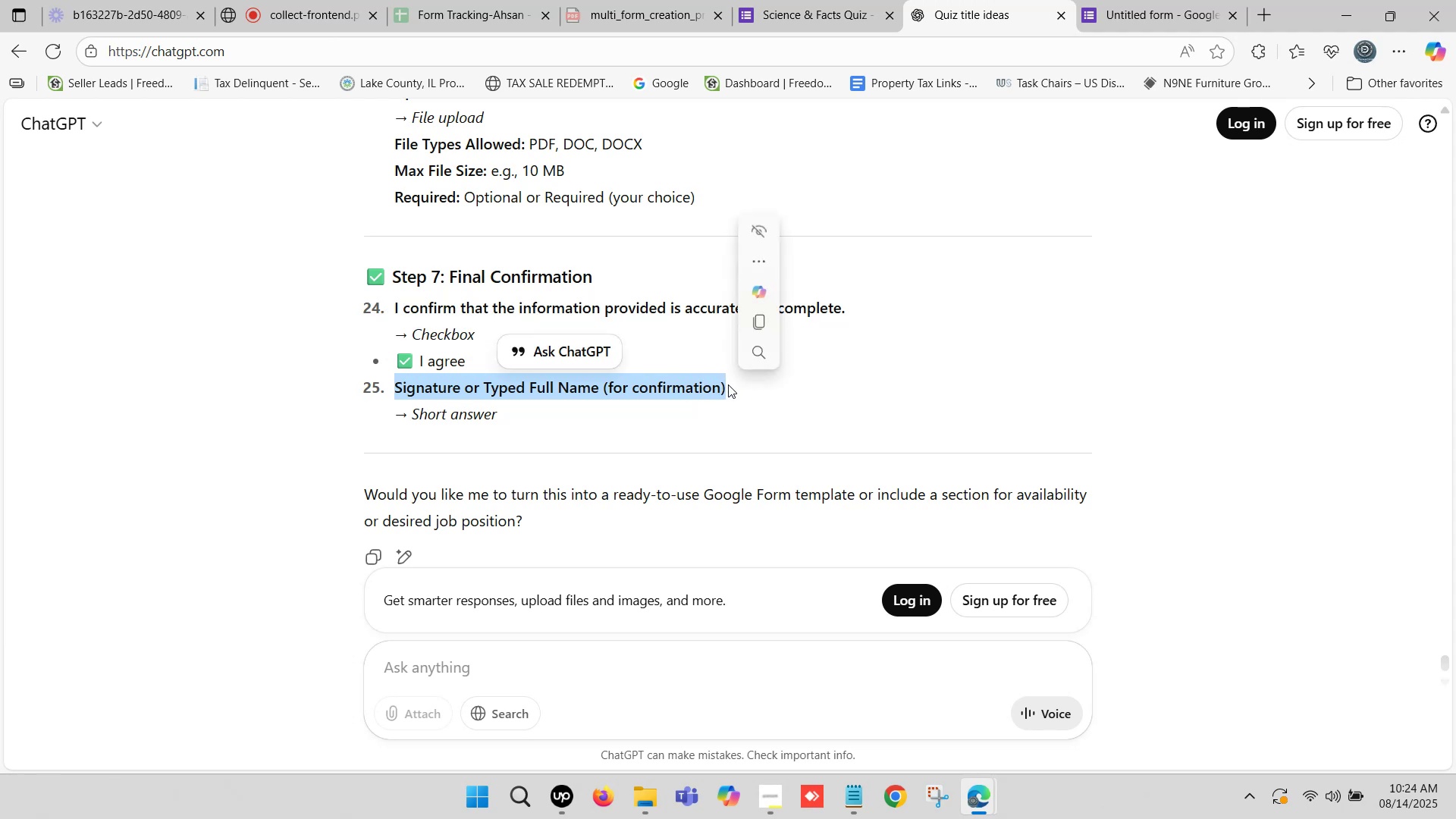 
key(Control+C)
 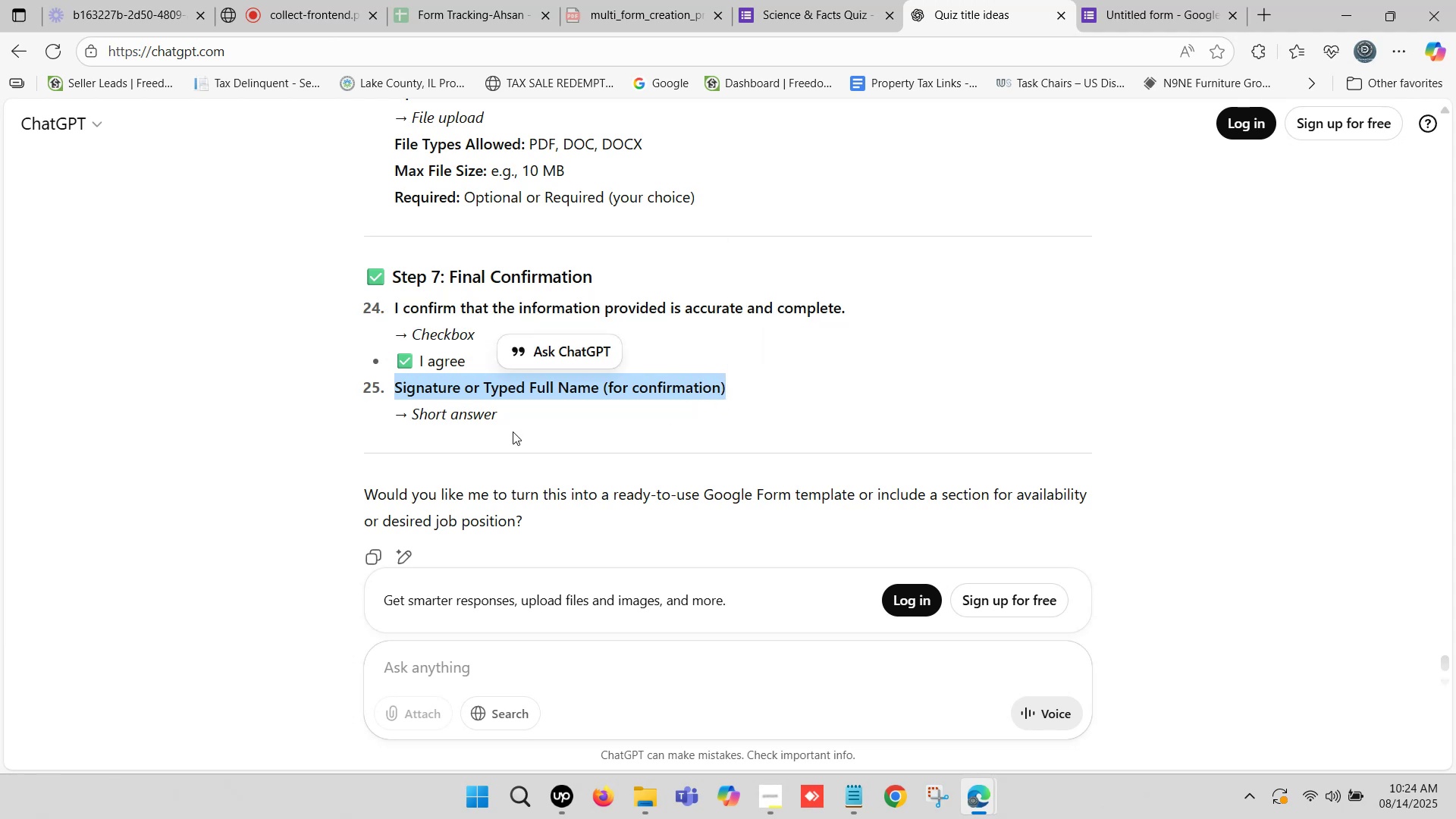 
scroll: coordinate [512, 427], scroll_direction: down, amount: 1.0
 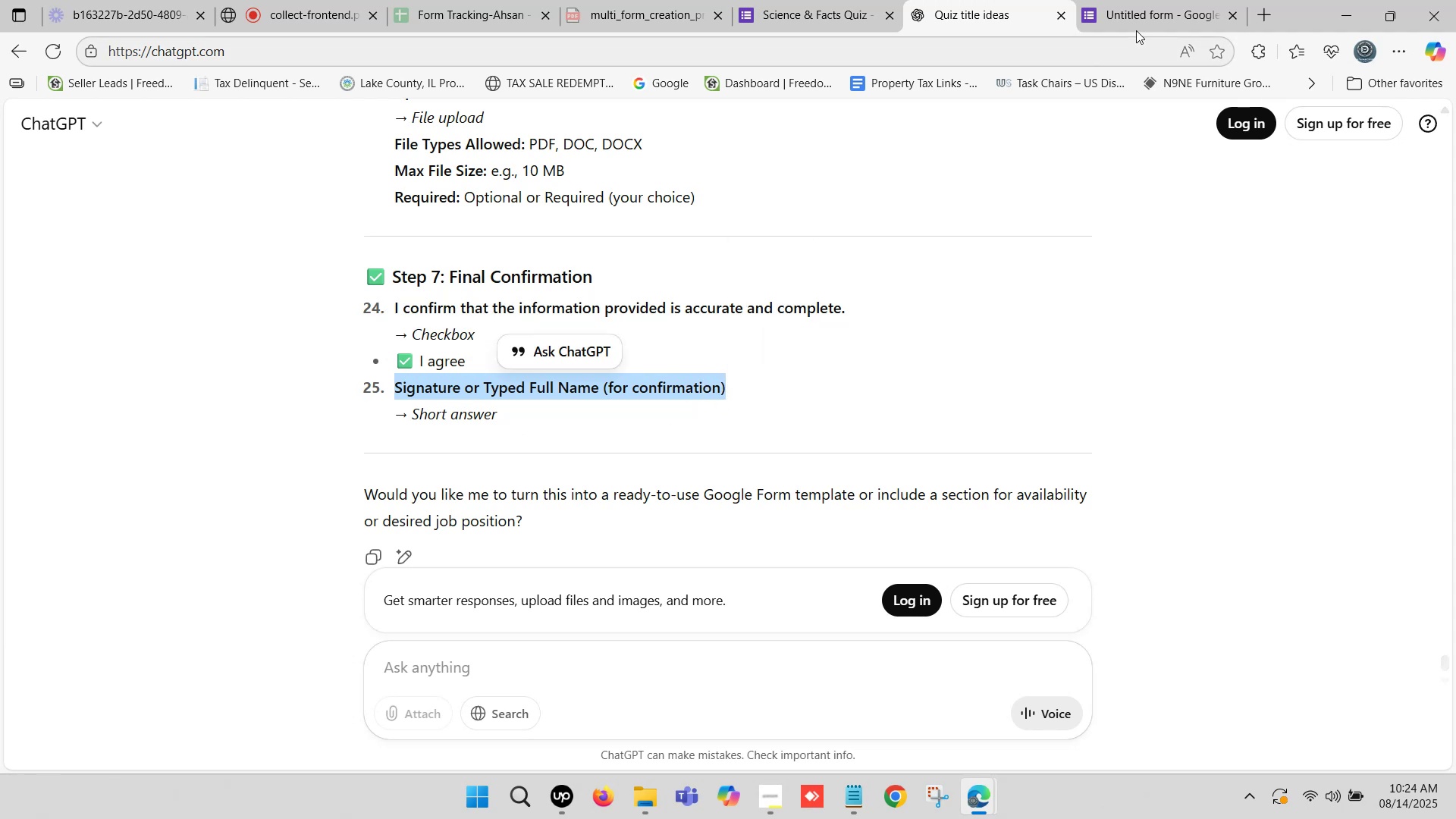 
left_click([1139, 4])
 